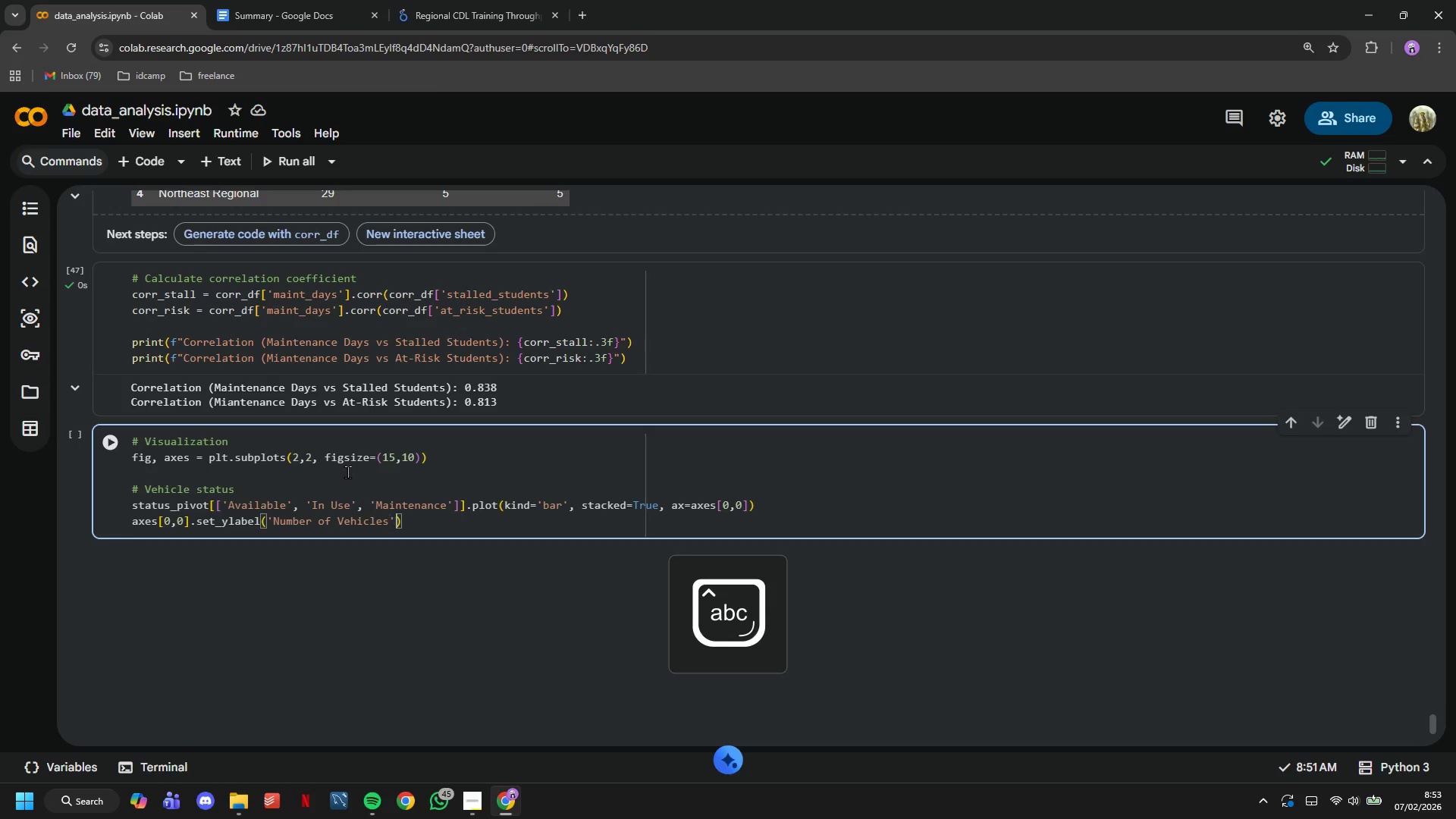 
key(ArrowRight)
 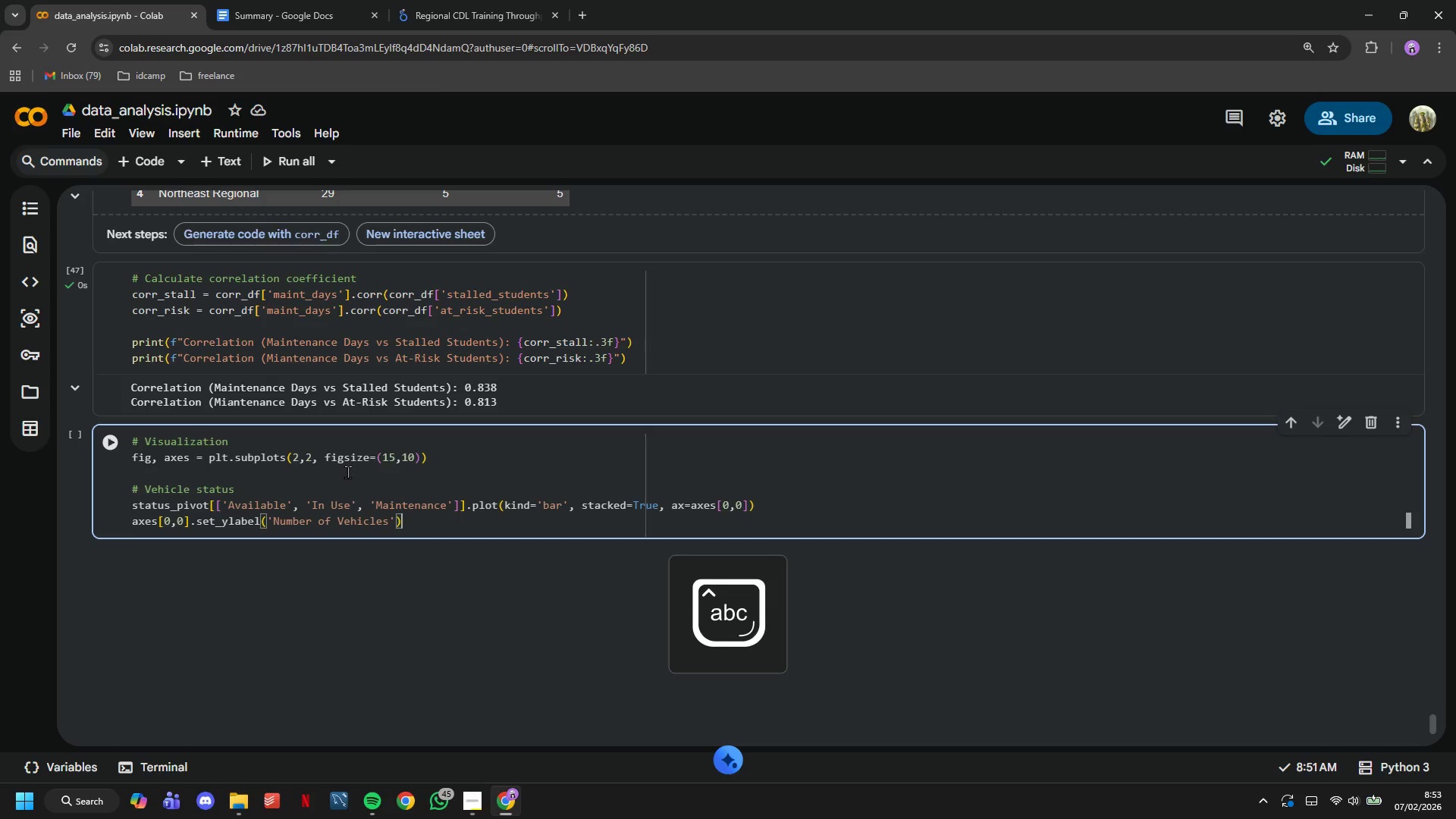 
key(ArrowRight)
 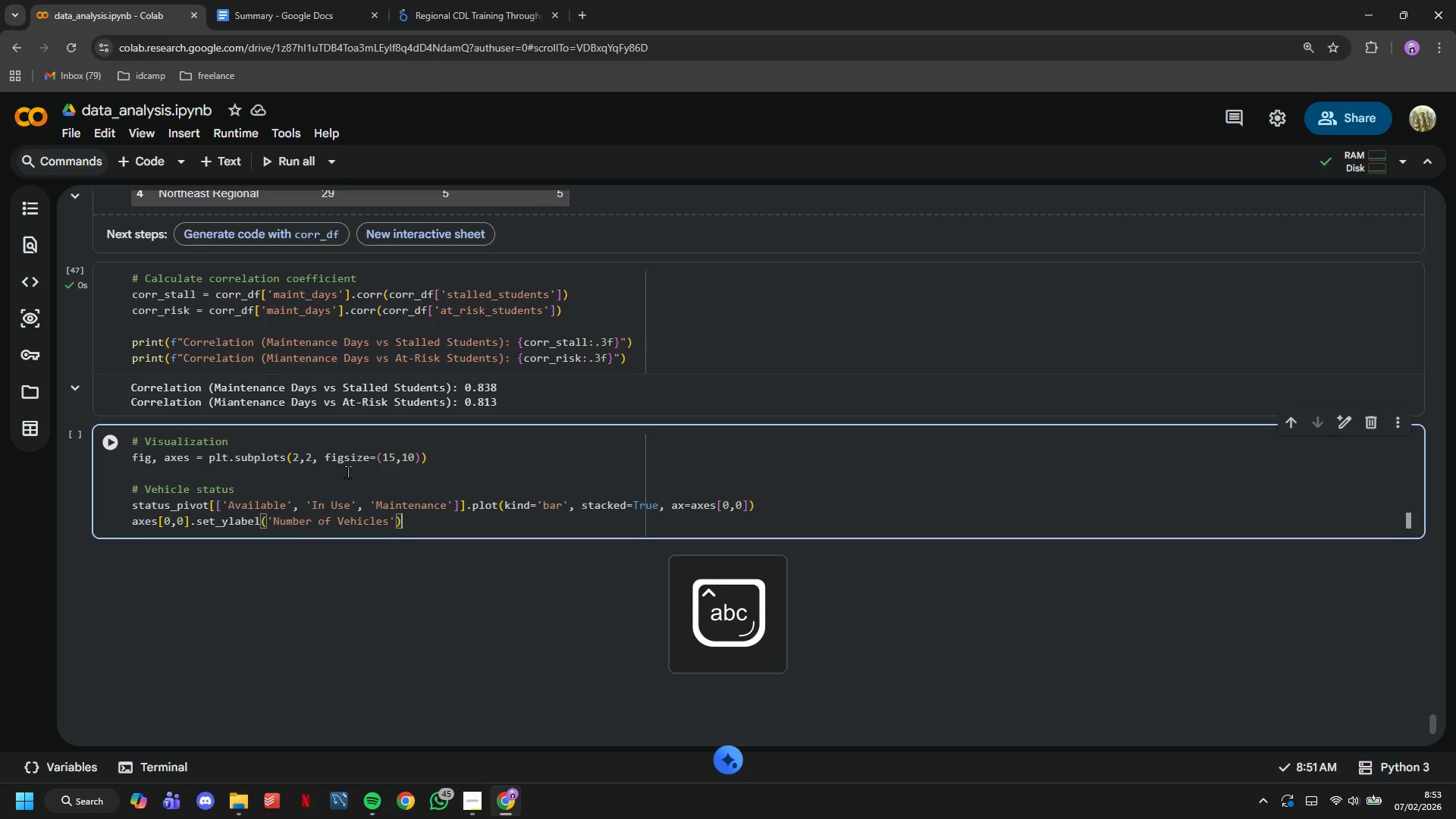 
key(Enter)
 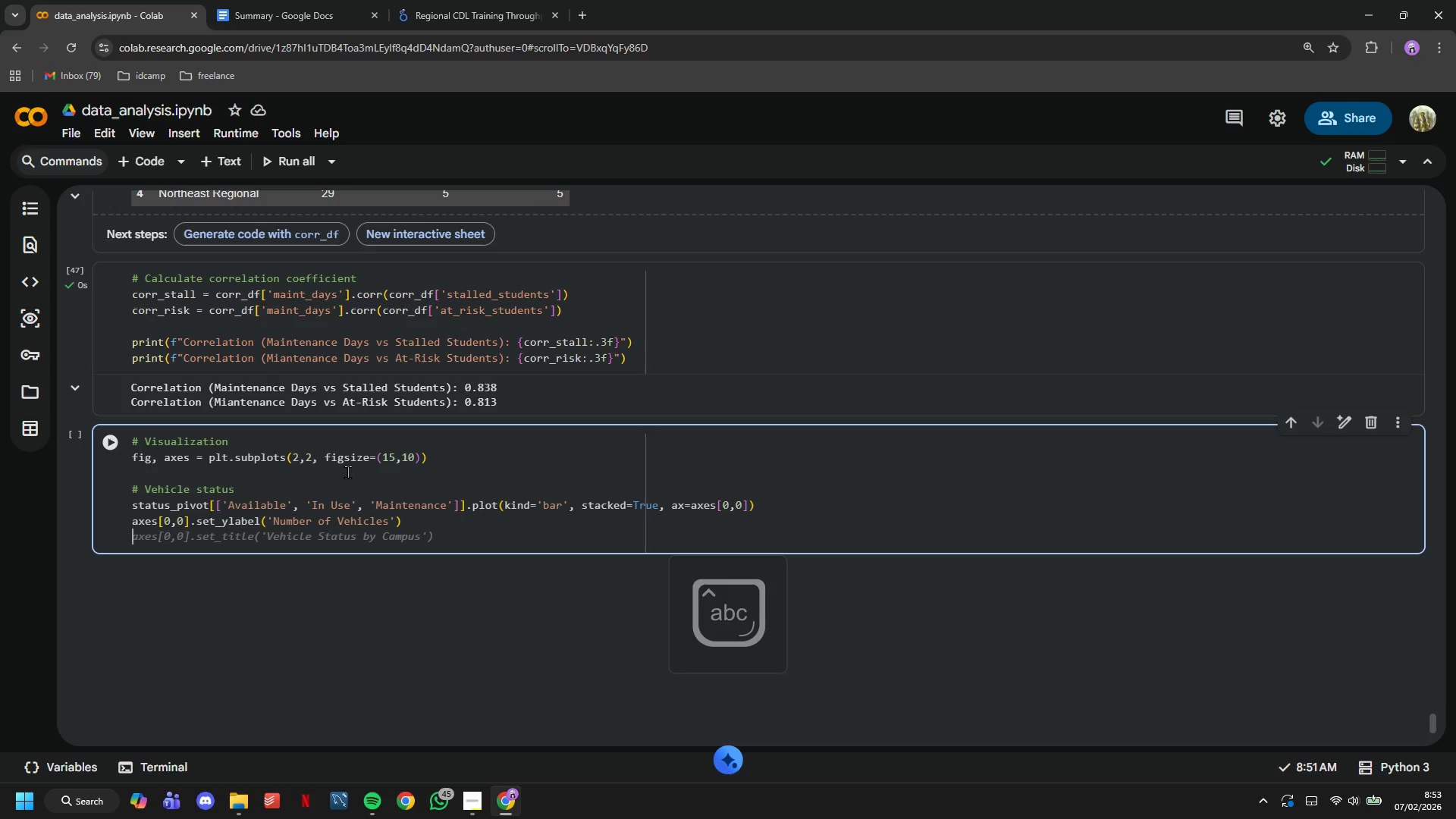 
type(axes[0,0)
 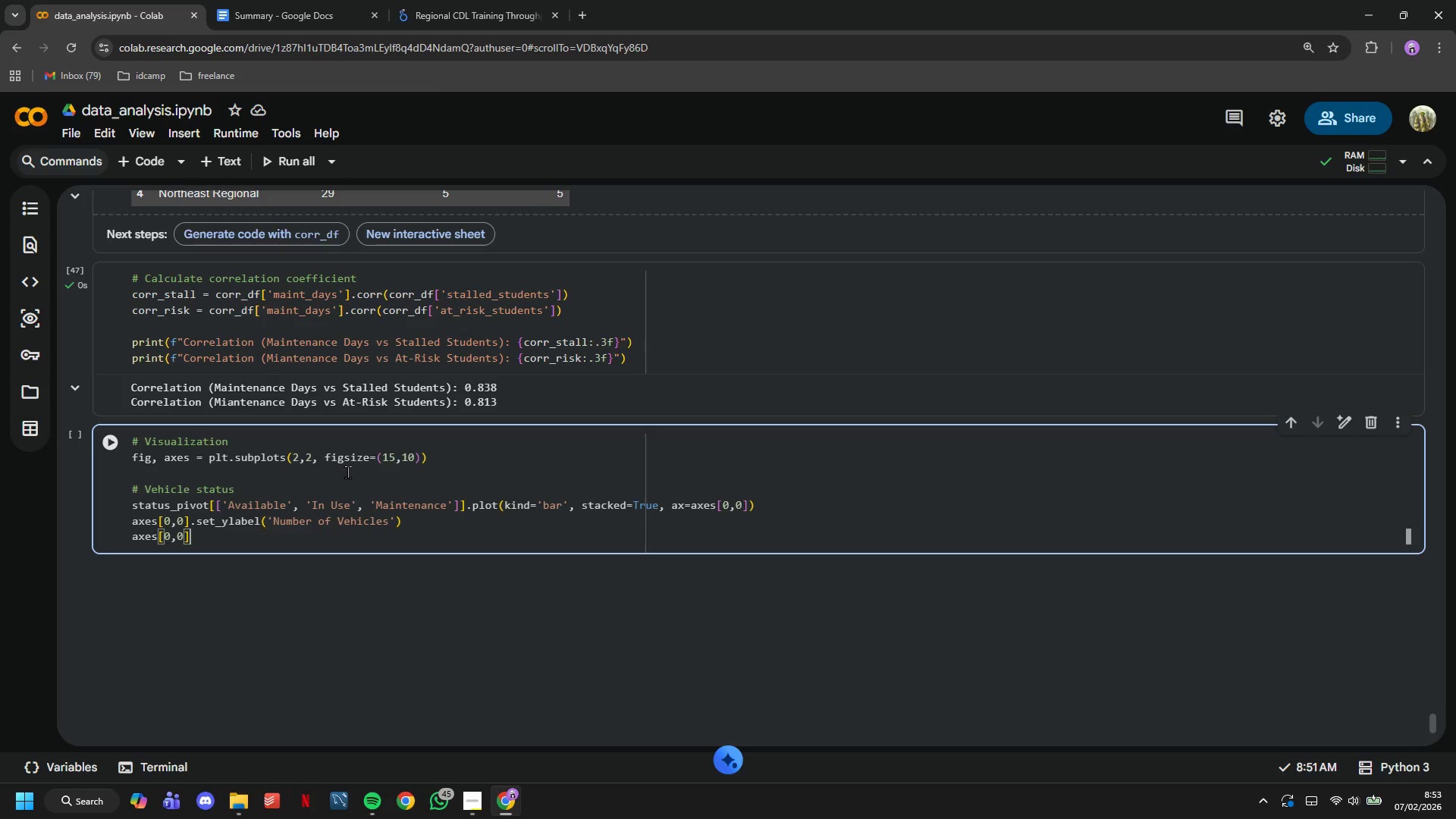 
key(ArrowRight)
 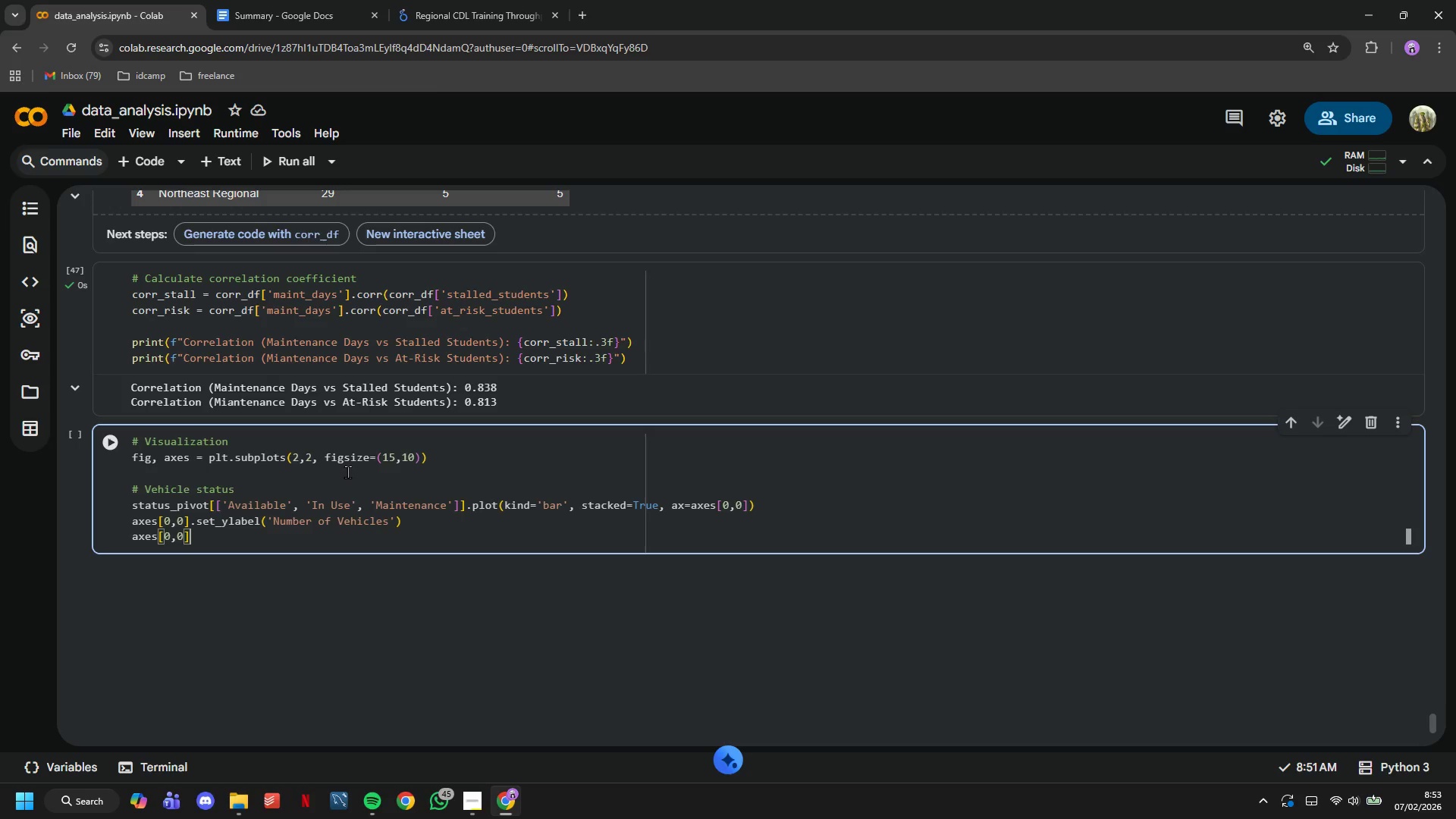 
type(.set))
key(Backspace)
type(_title('Vehicle Status by Campus)
 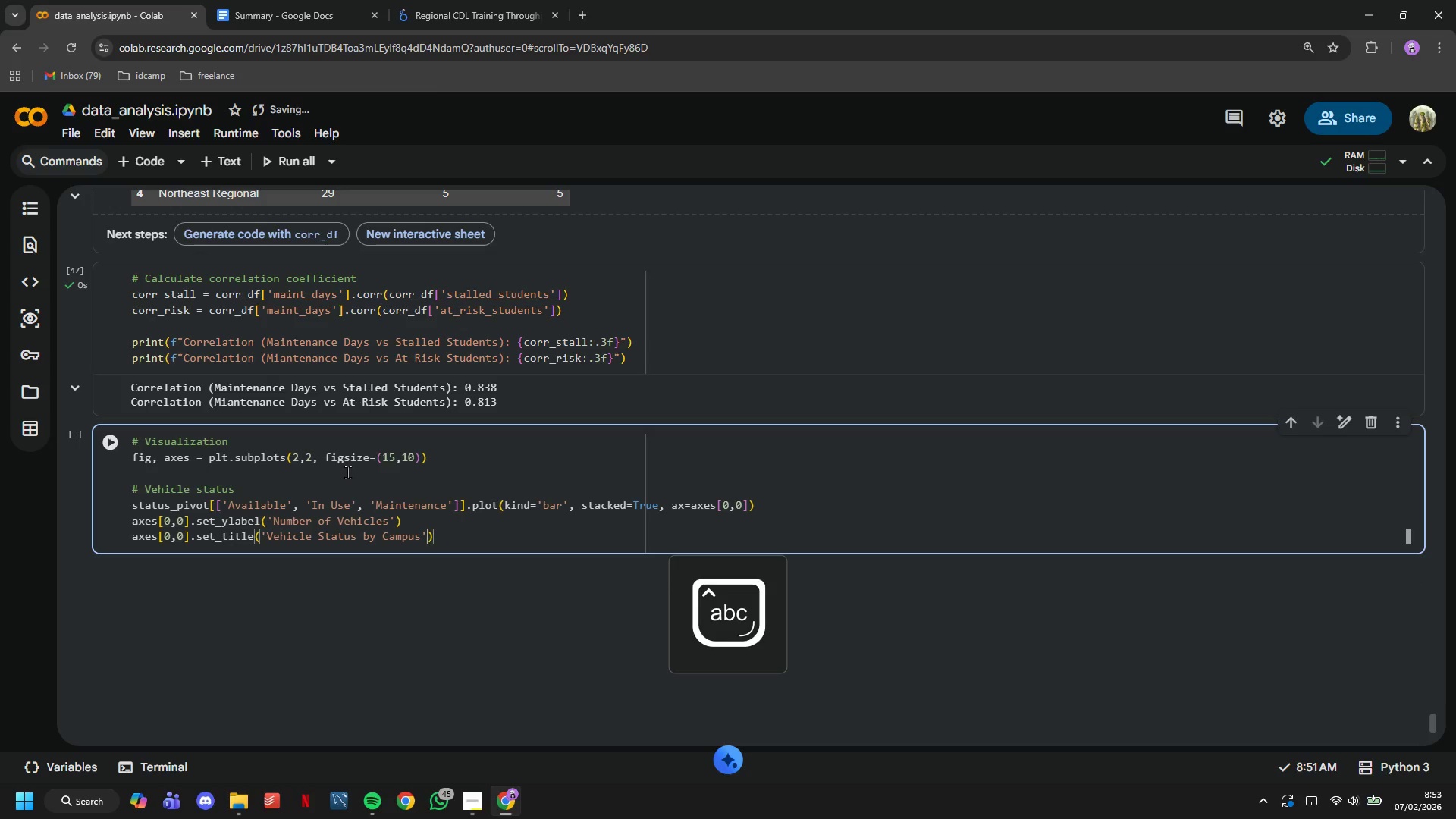 
 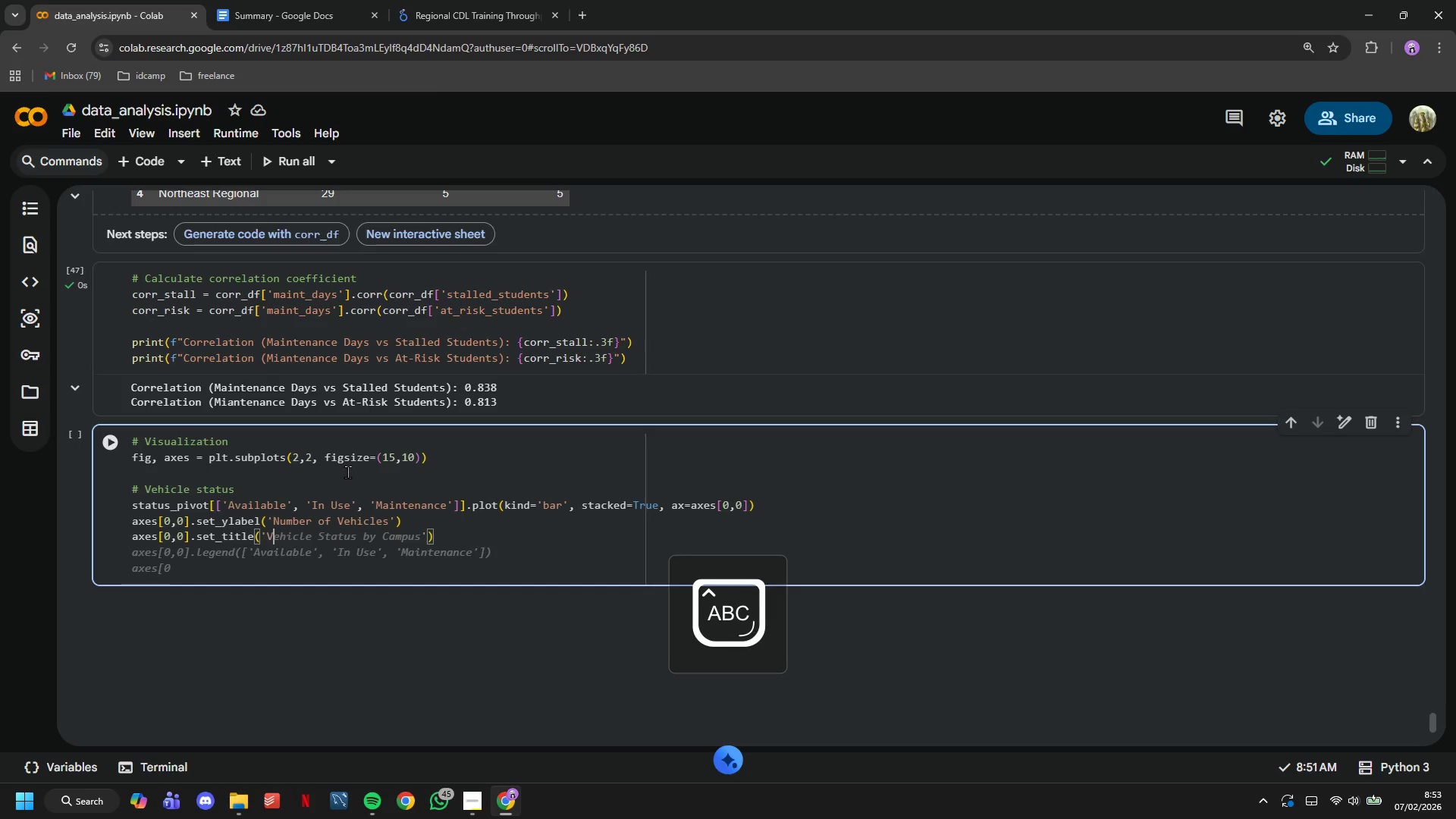 
key(ArrowRight)
 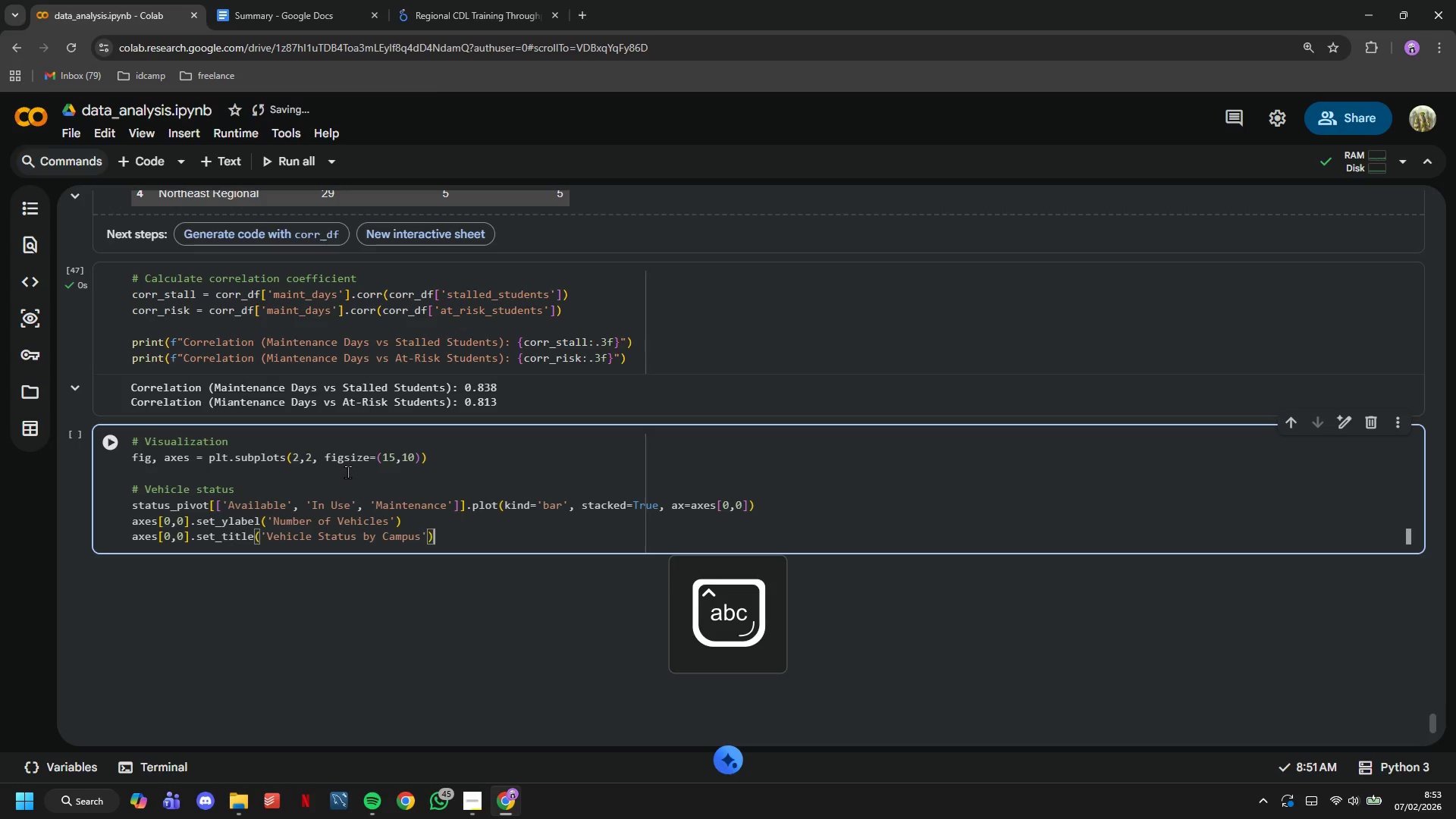 
key(ArrowRight)
 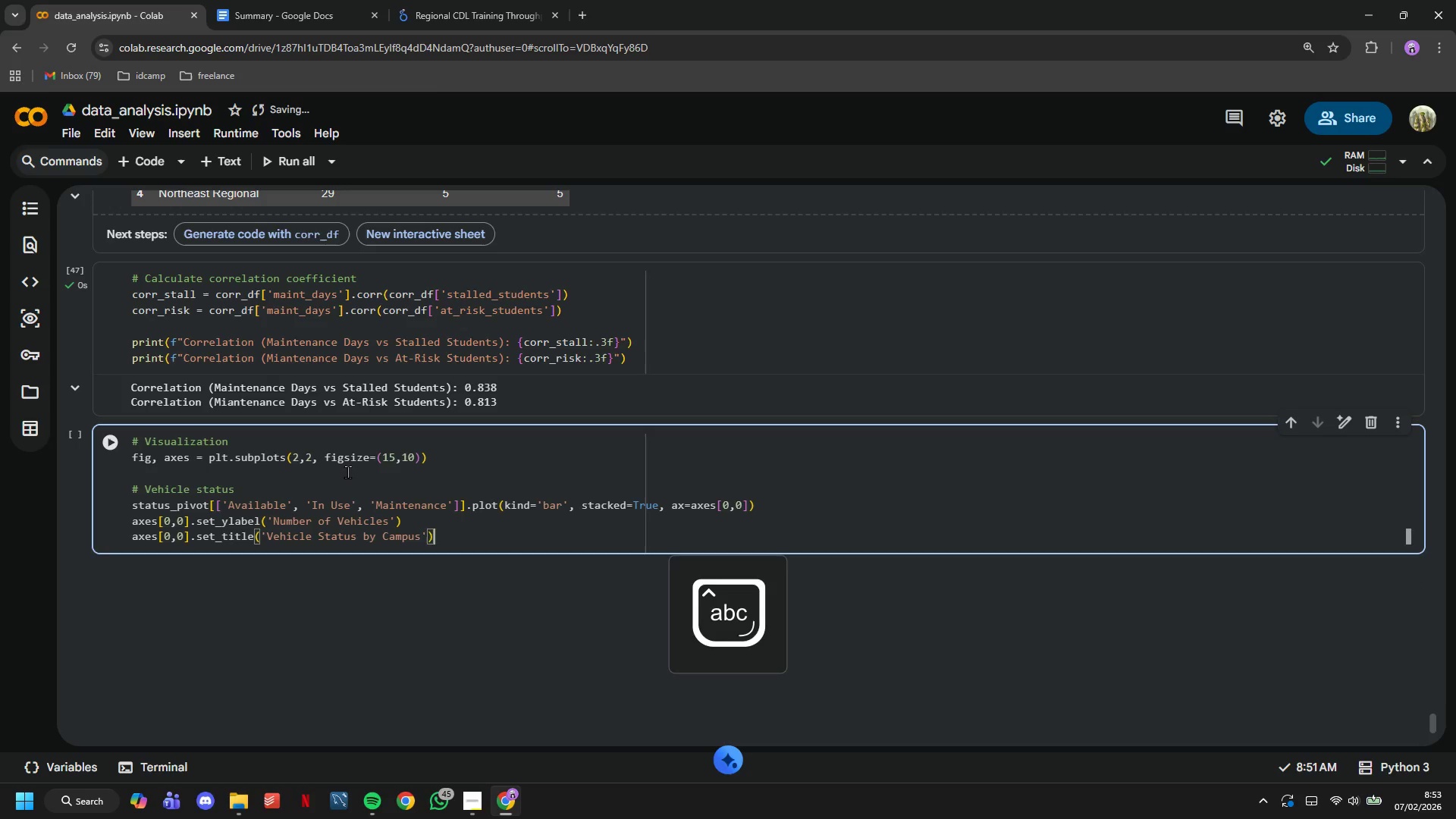 
key(Enter)
 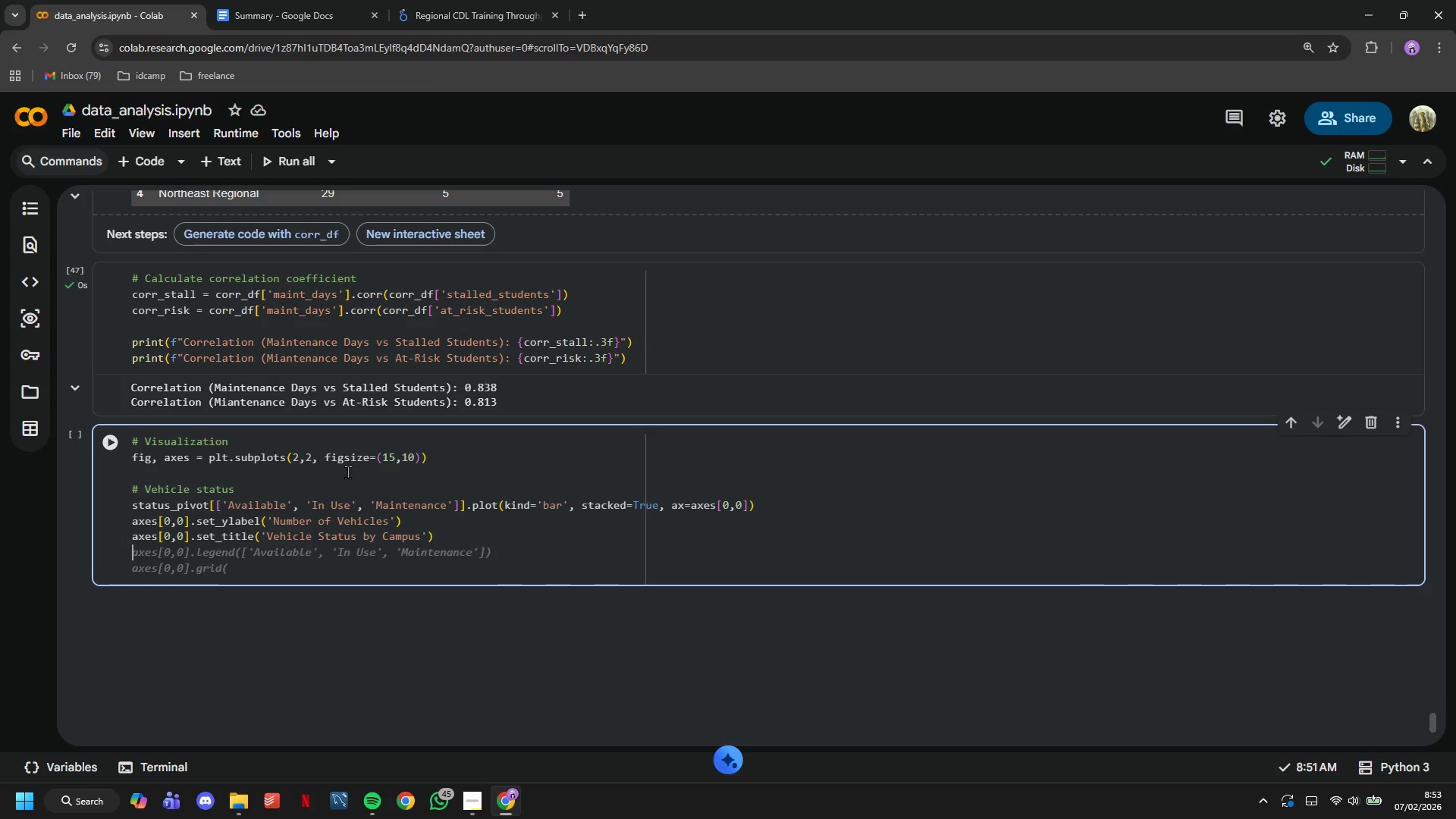 
type(axes[0,0)
 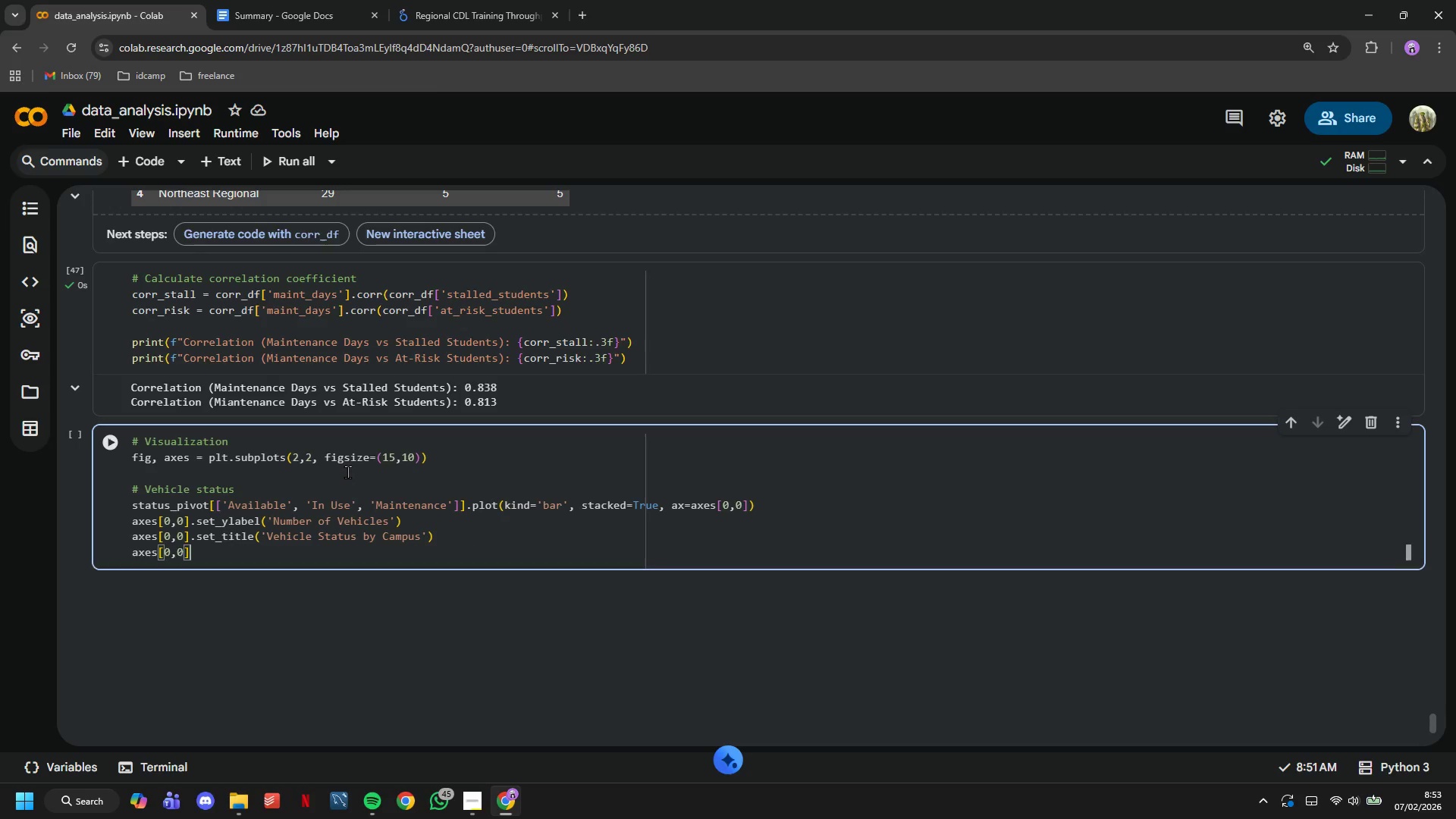 
key(ArrowRight)
 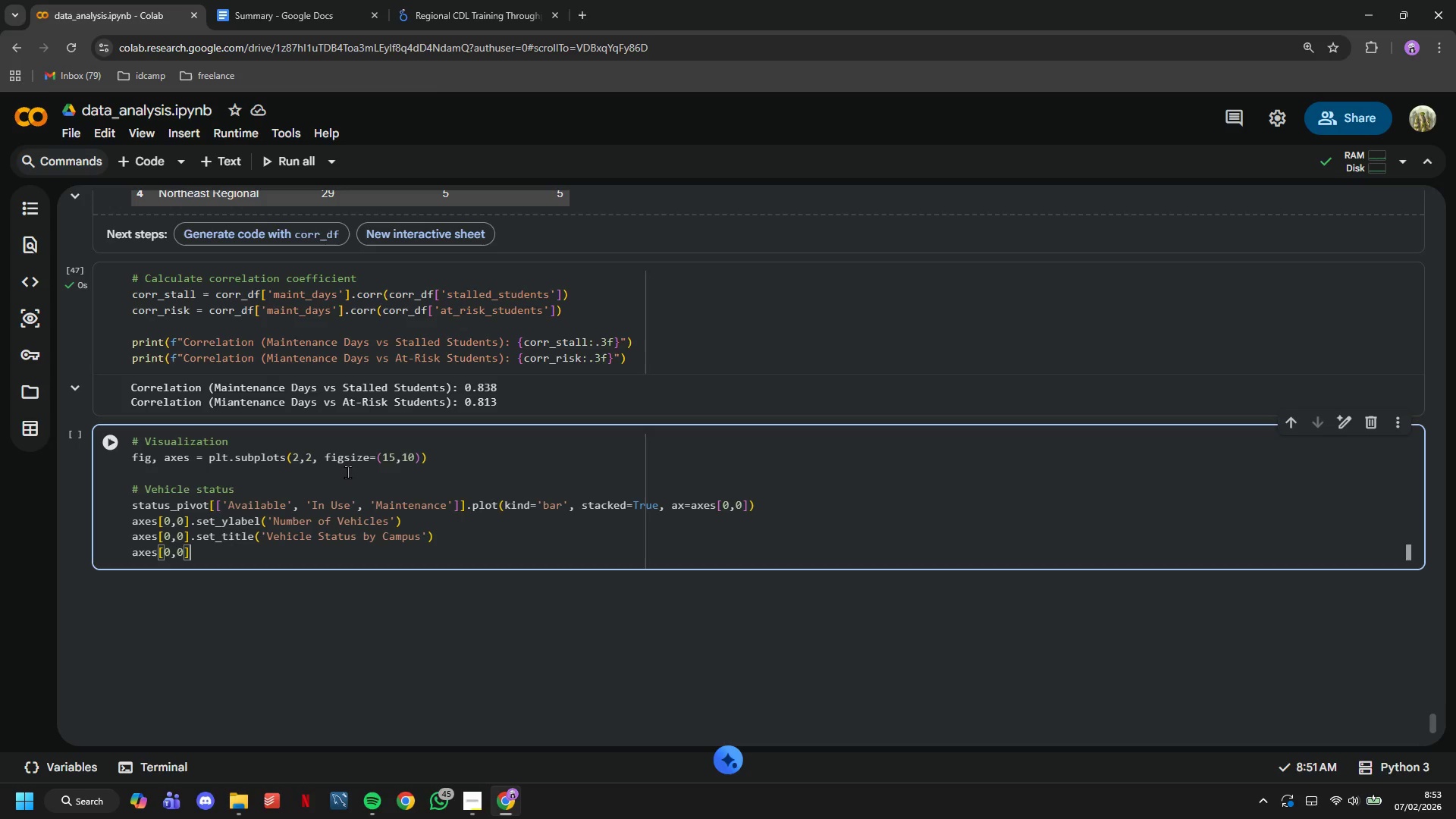 
type(.legend(title='Status)
 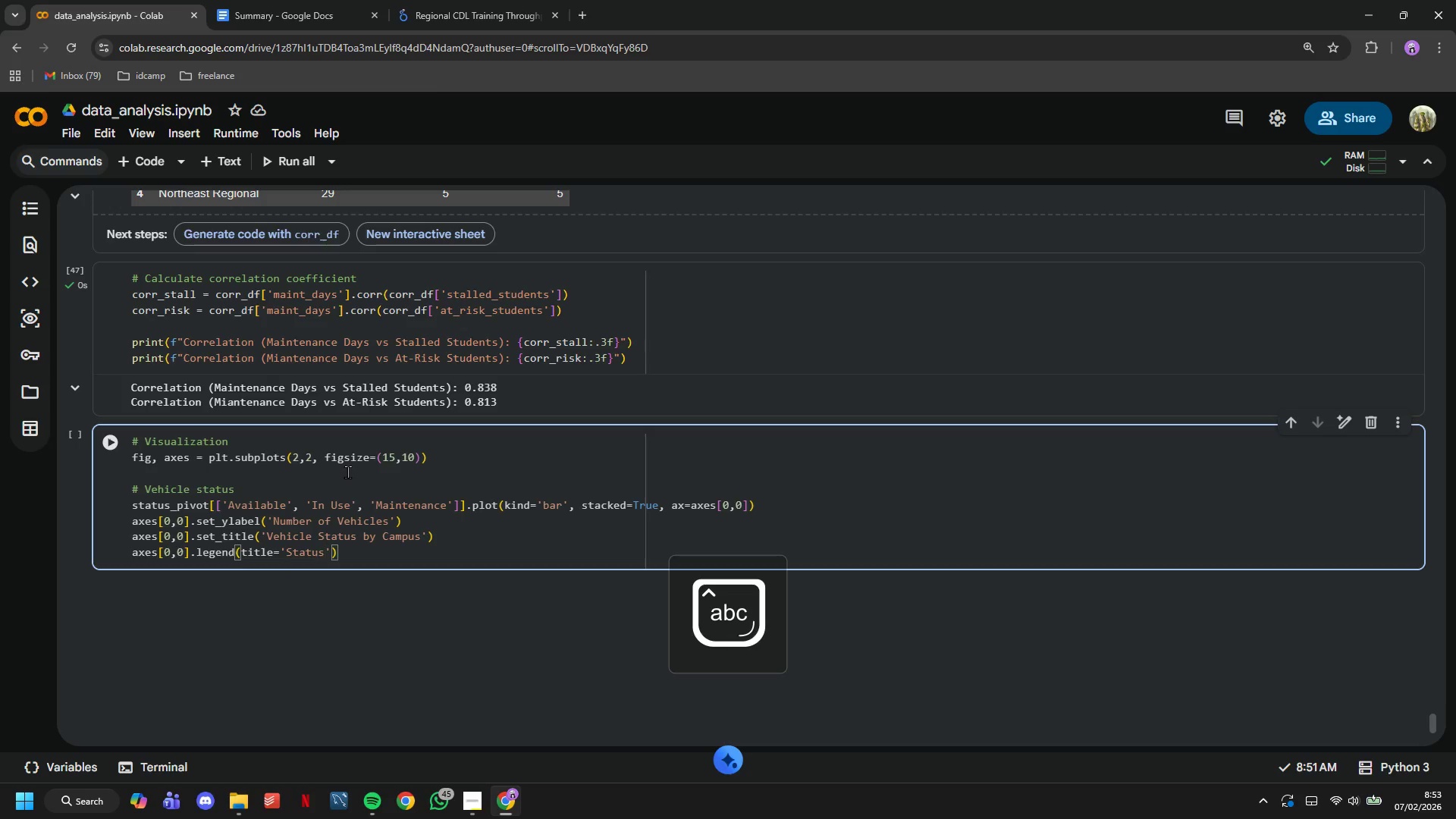 
key(ArrowRight)
 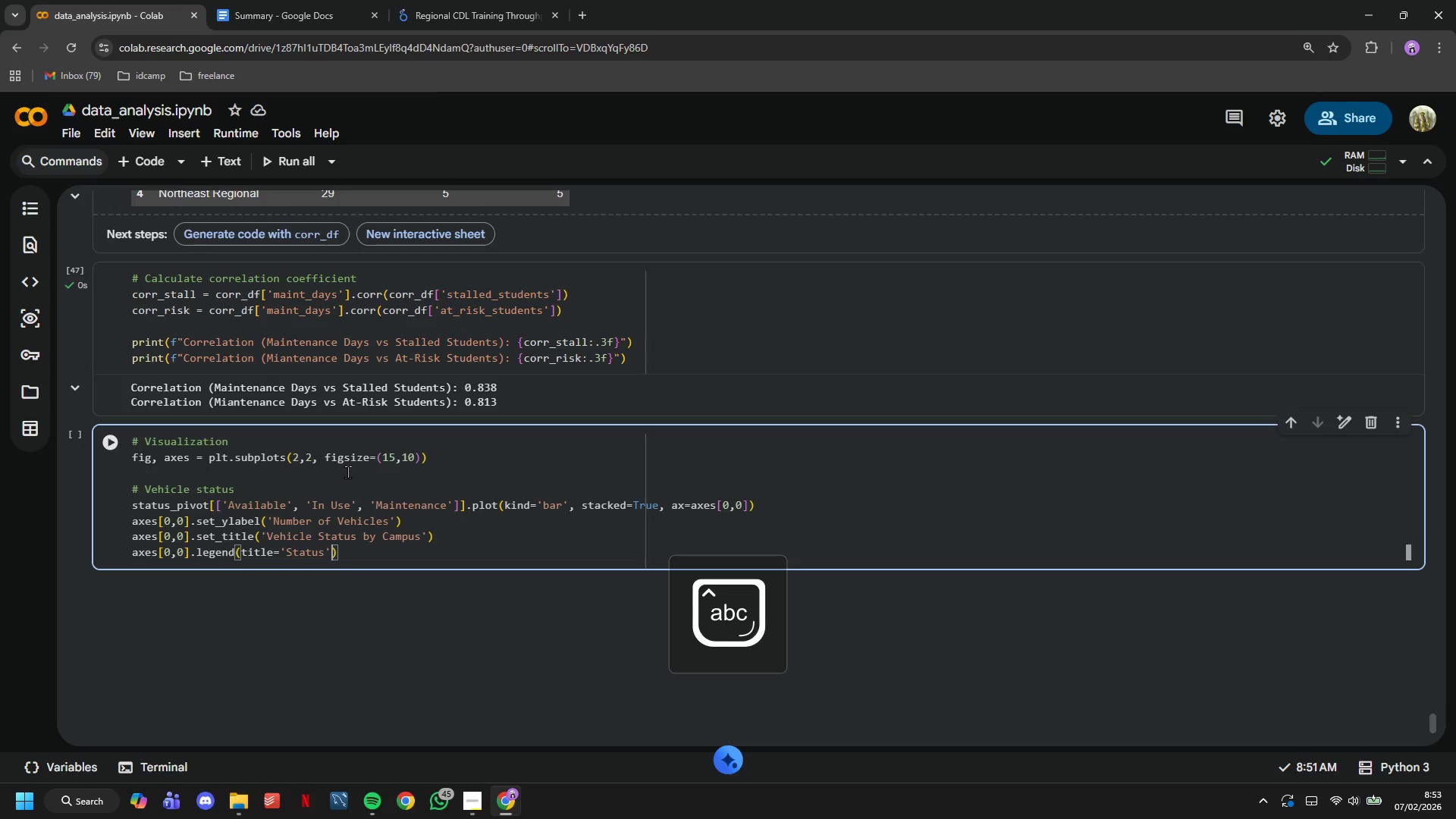 
key(ArrowRight)
 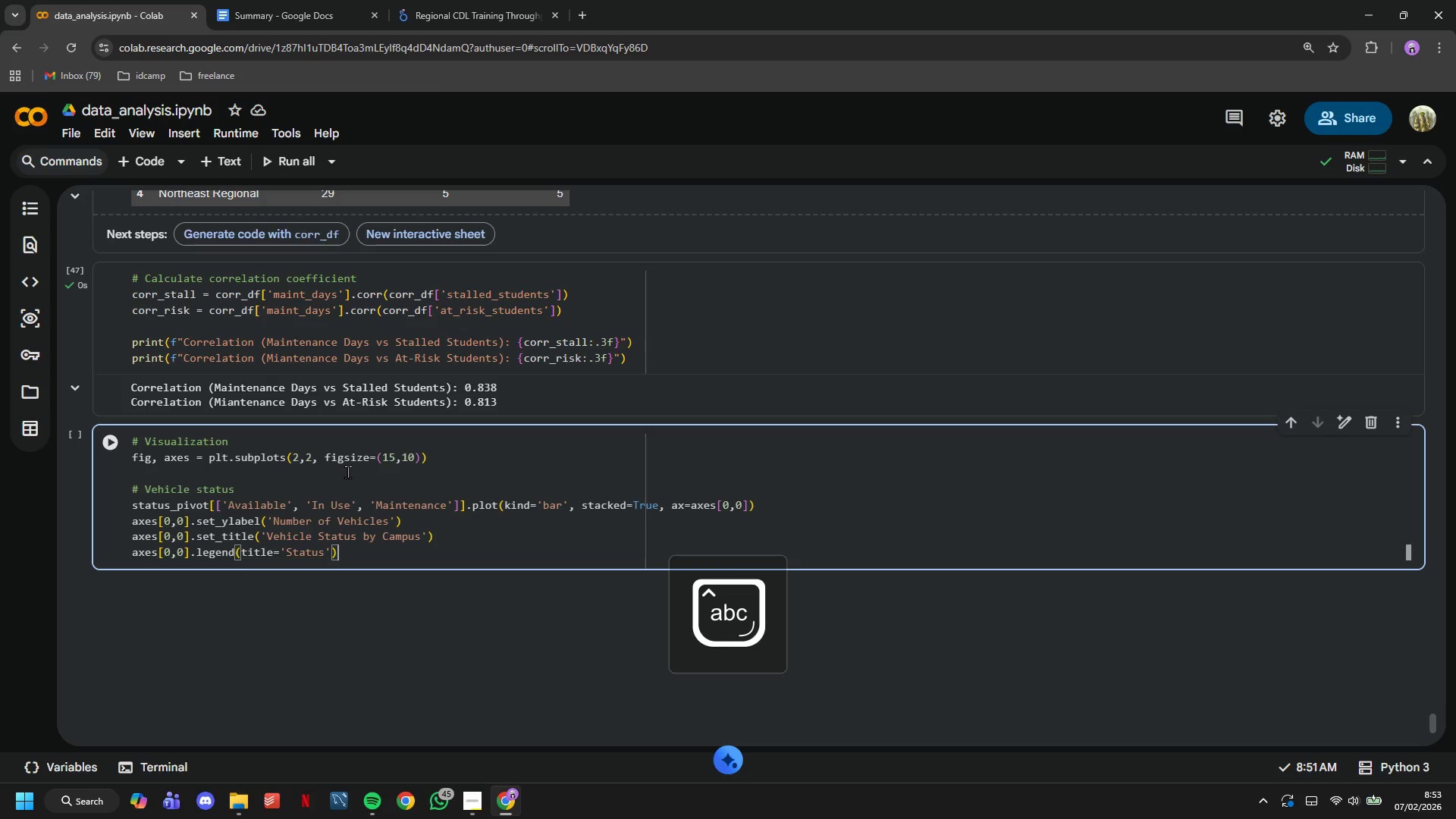 
key(Enter)
 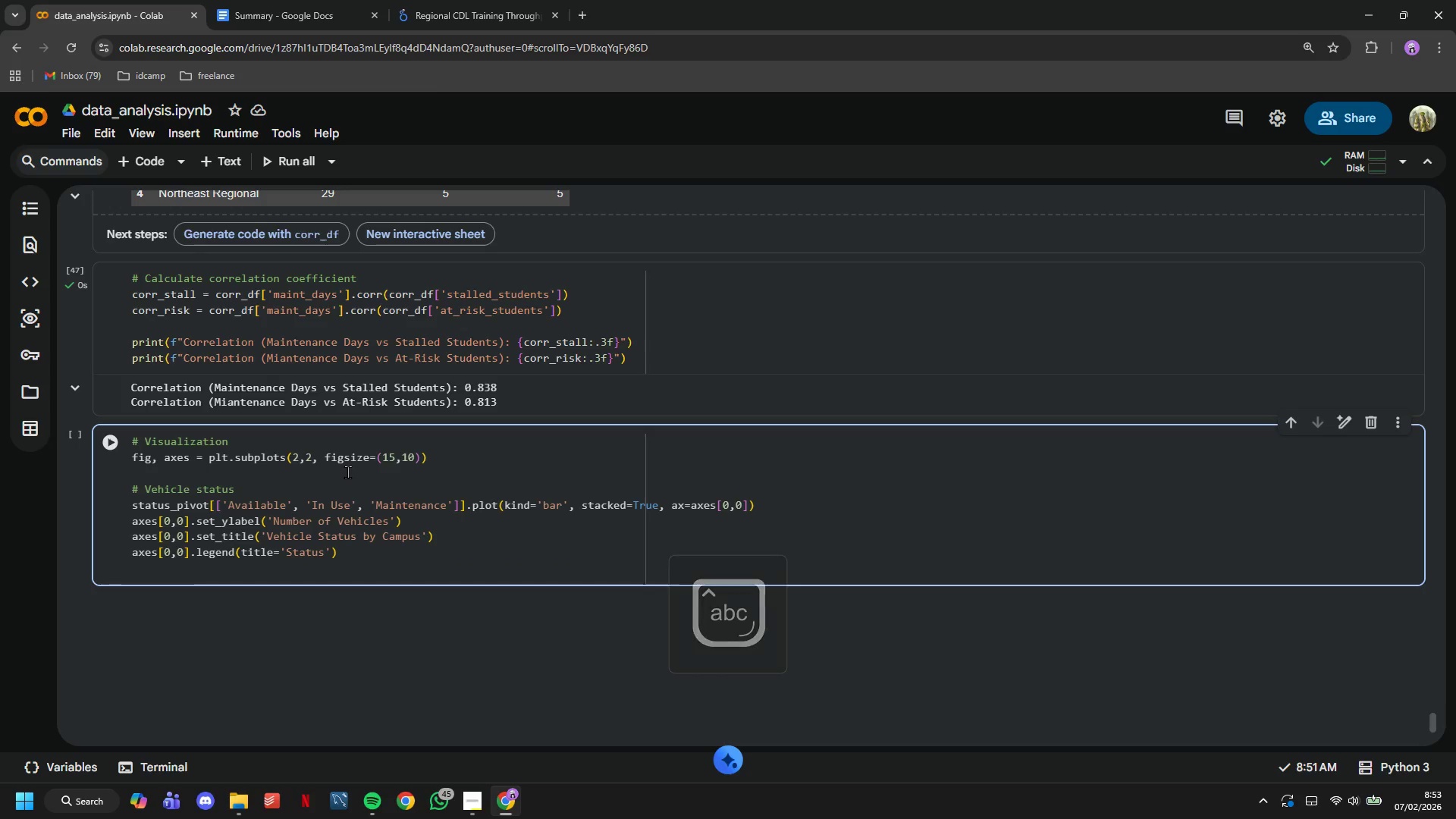 
type(axes[0,0)
 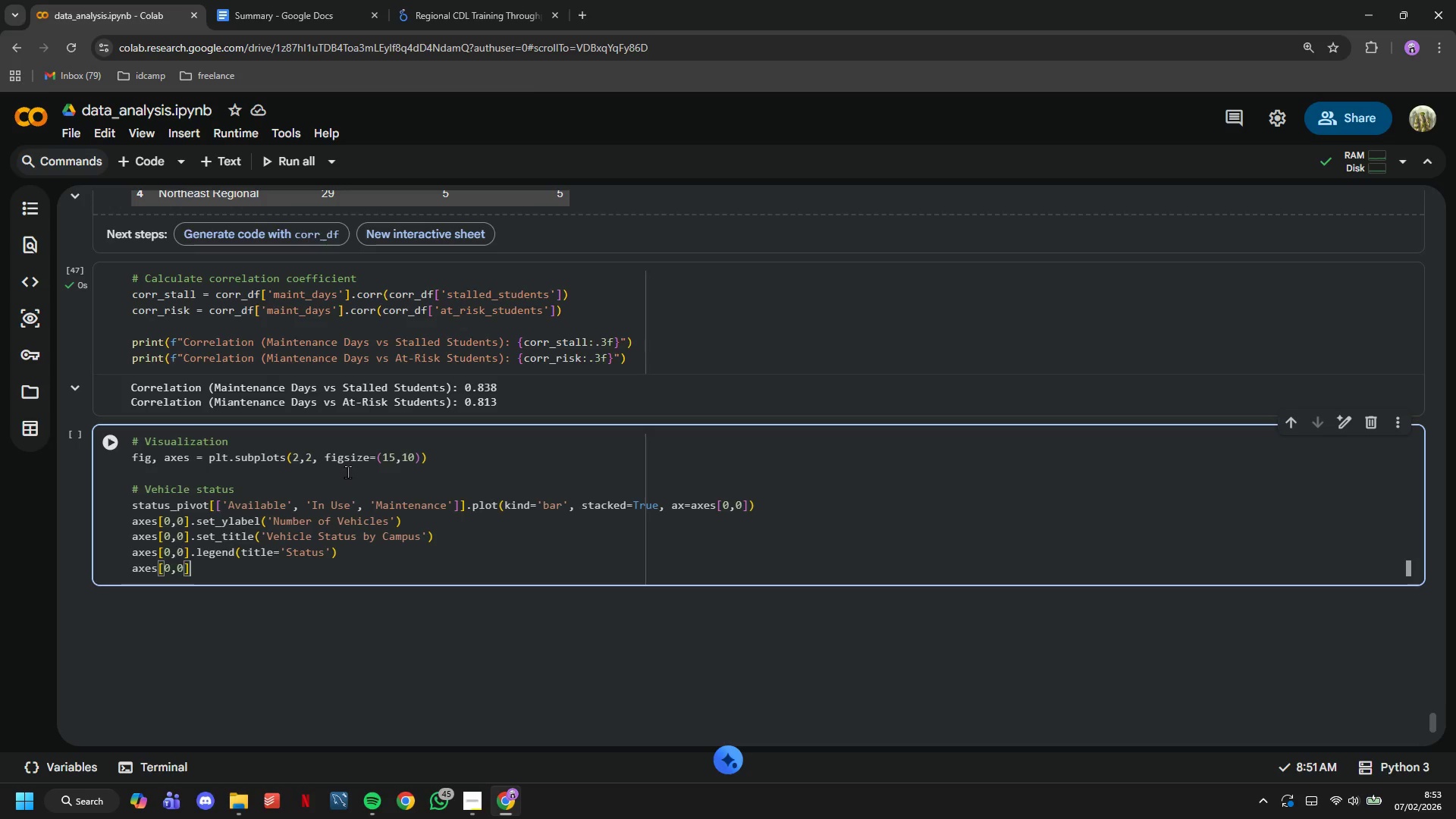 
key(ArrowRight)
 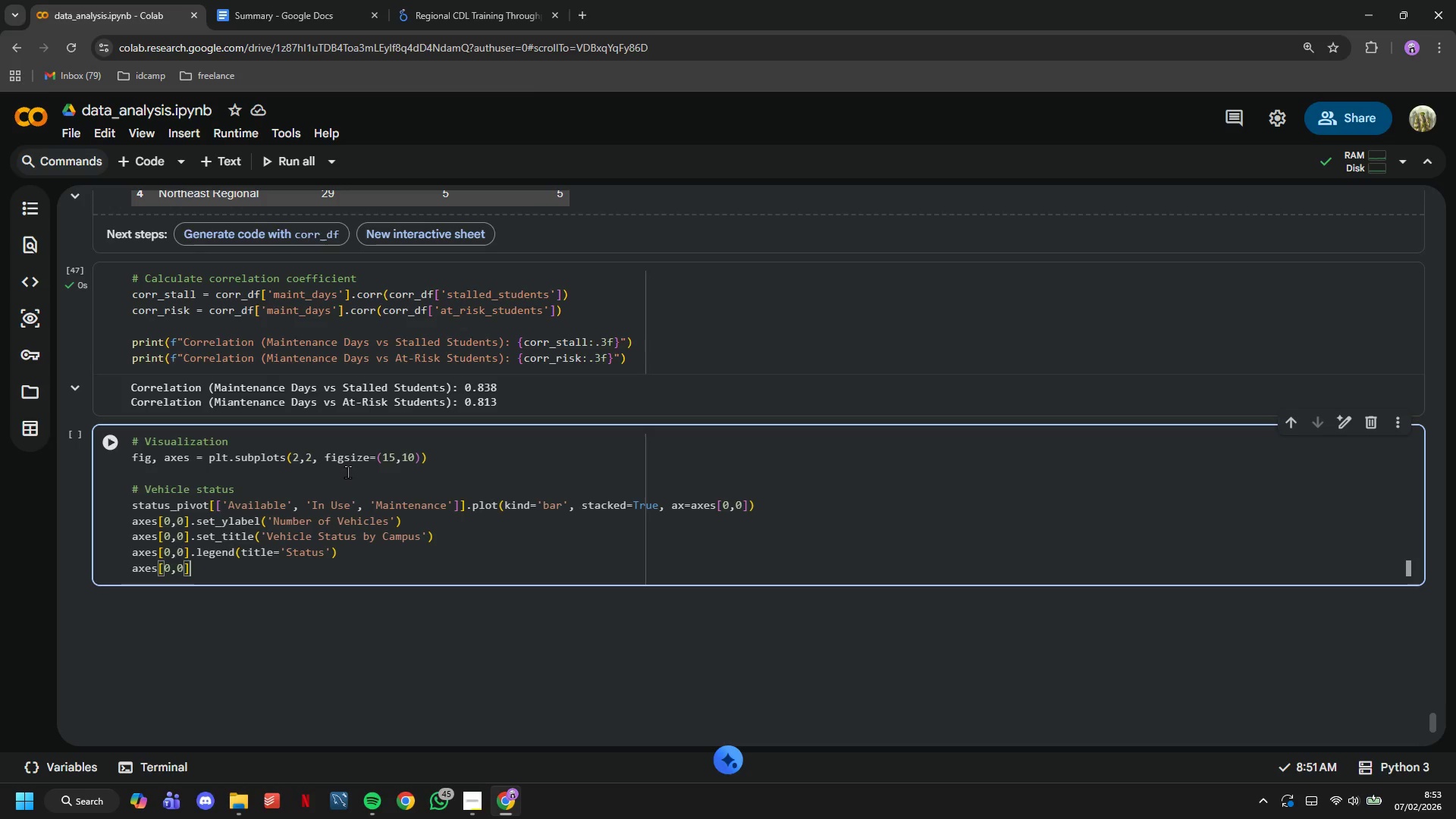 
type(.grid(axis='y)
 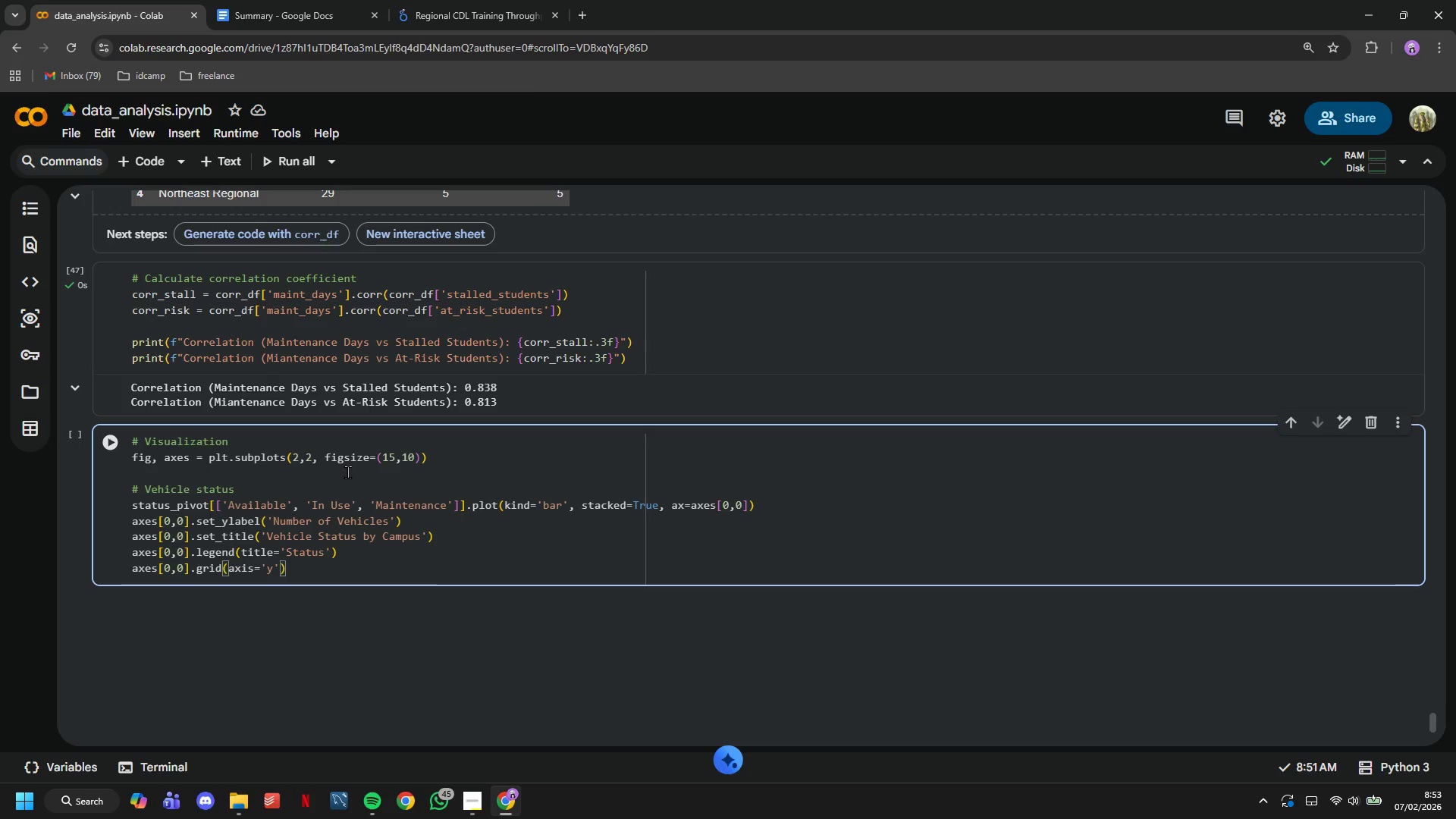 
key(ArrowRight)
 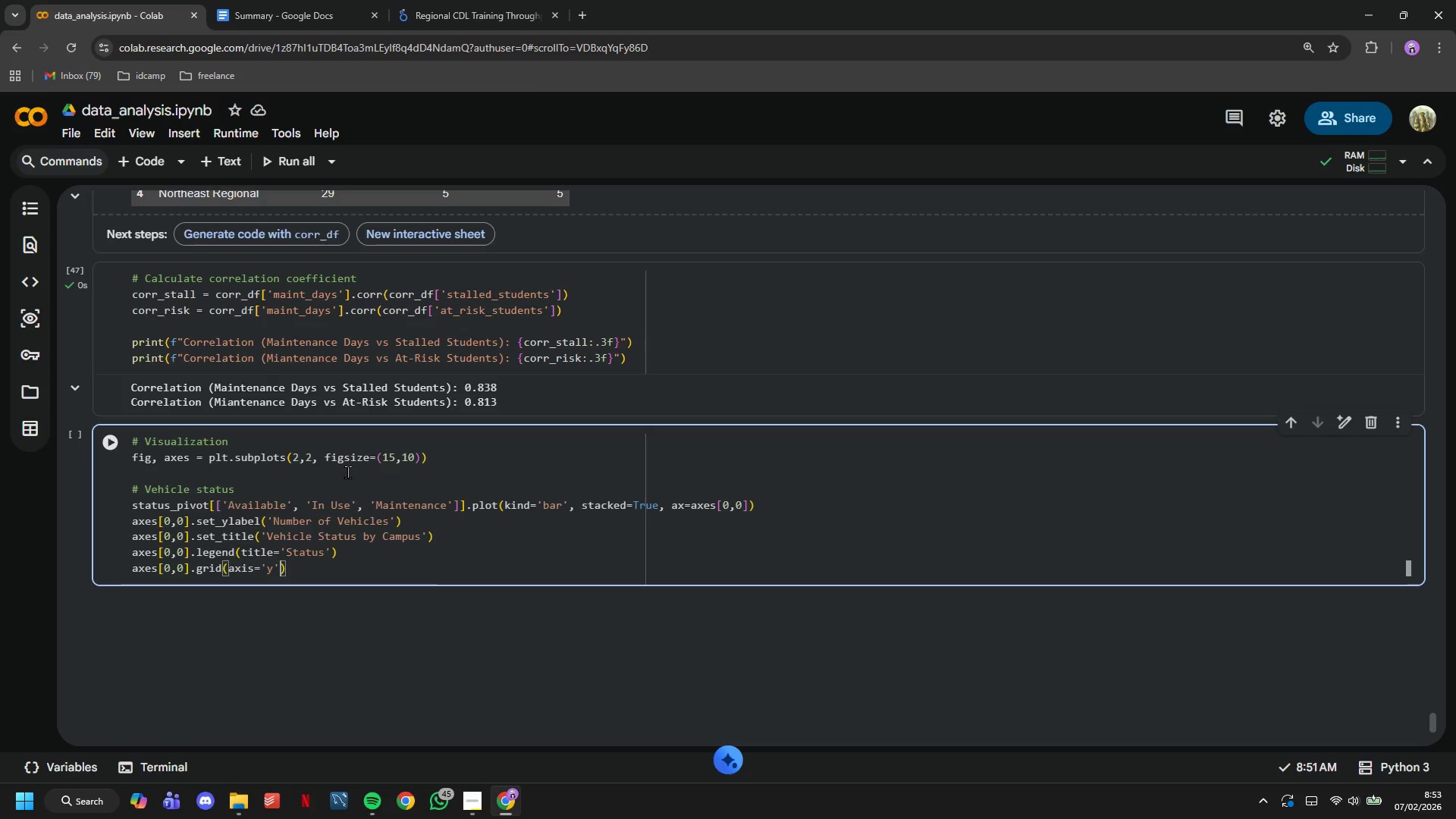 
type(, alpha=0.3)
 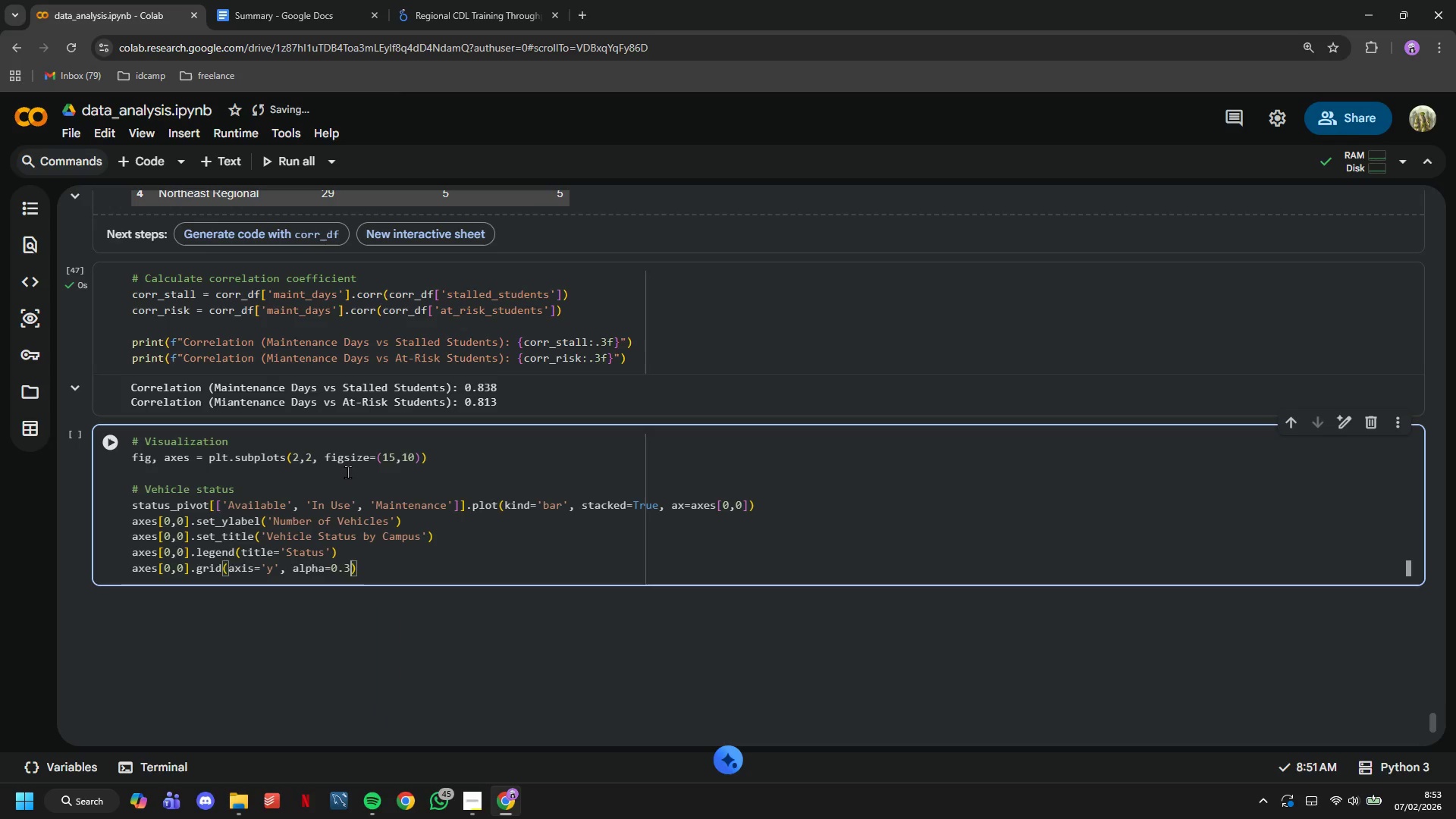 
key(ArrowRight)
 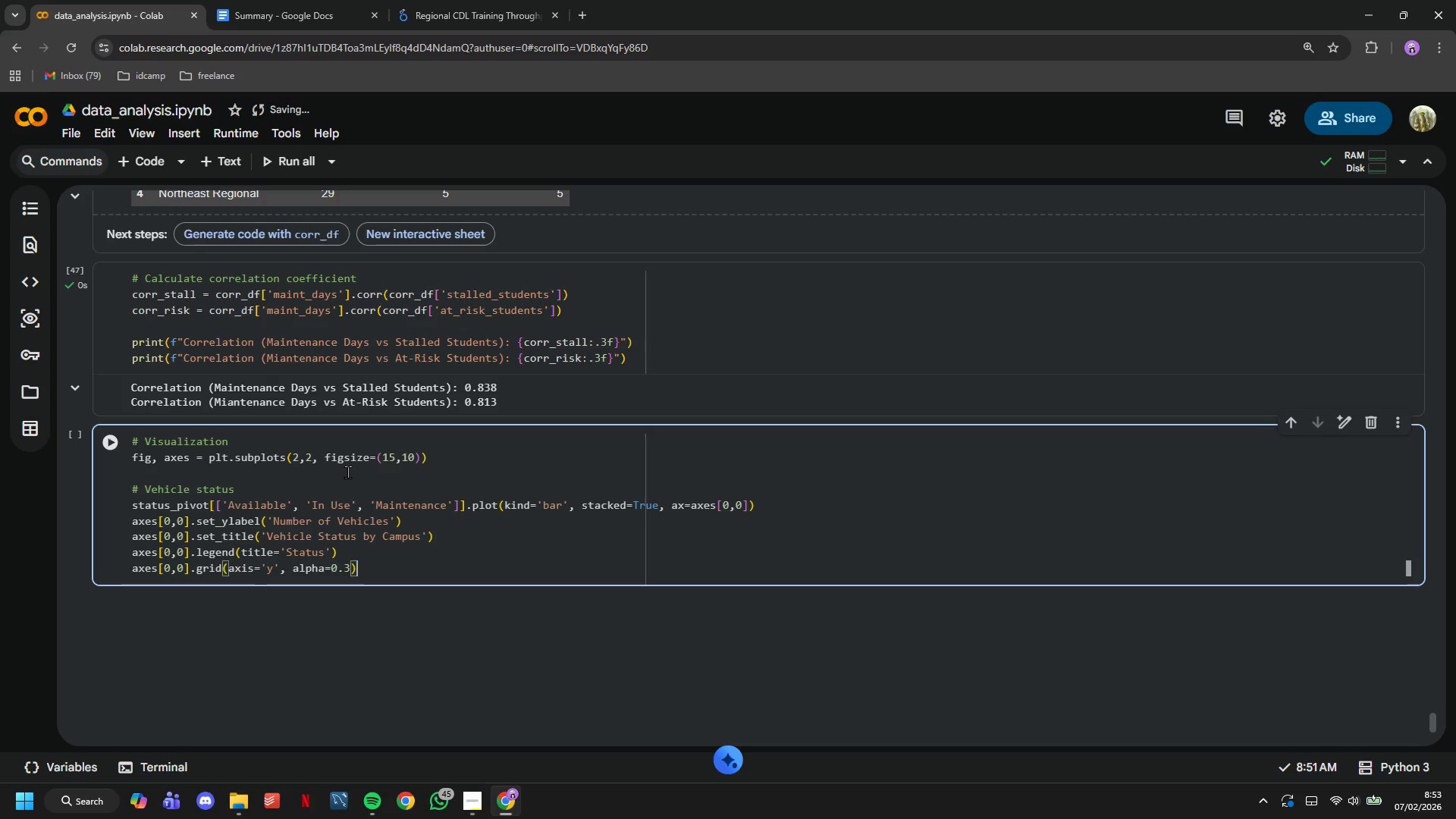 
key(ArrowRight)
 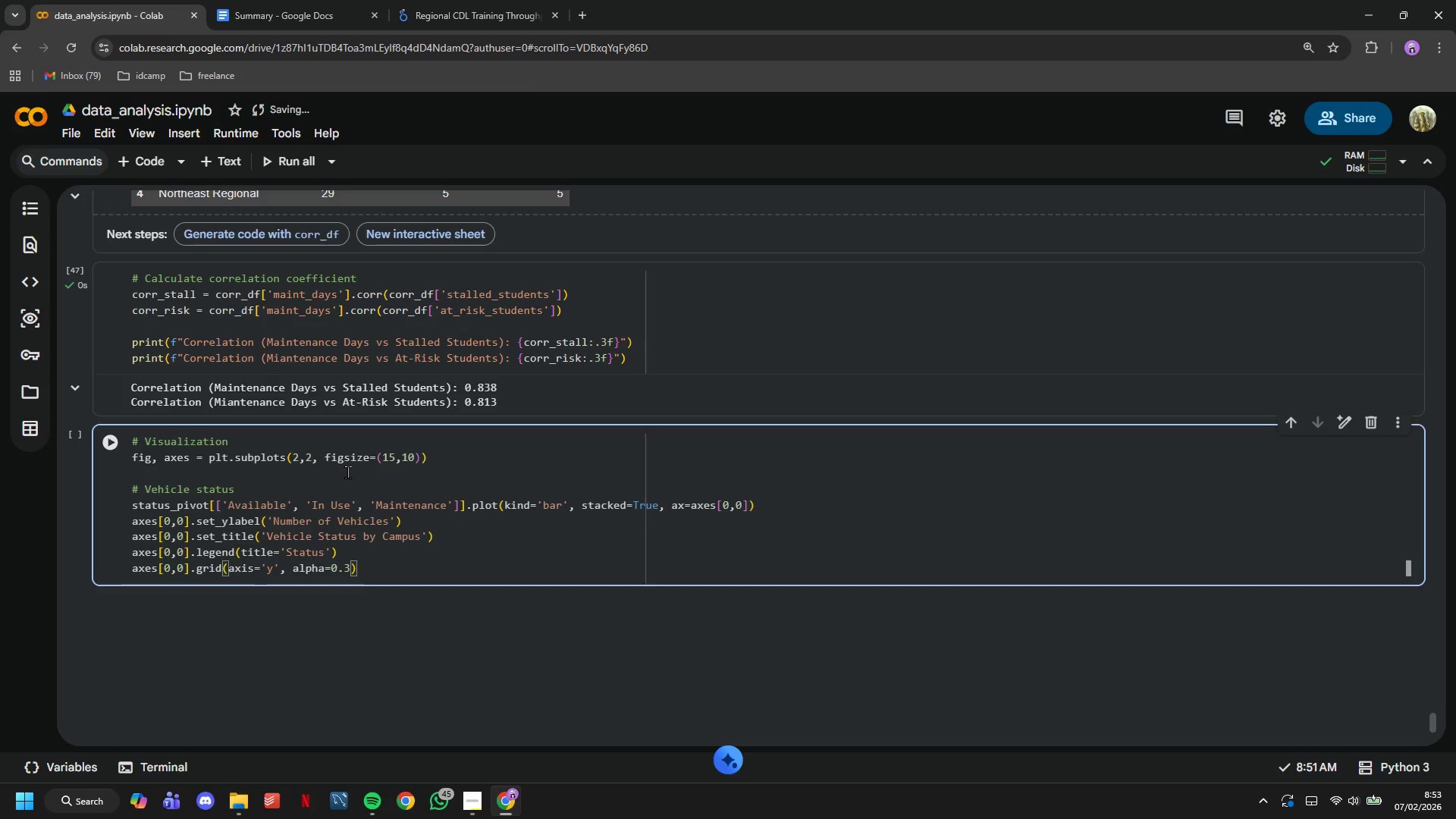 
key(Enter)
 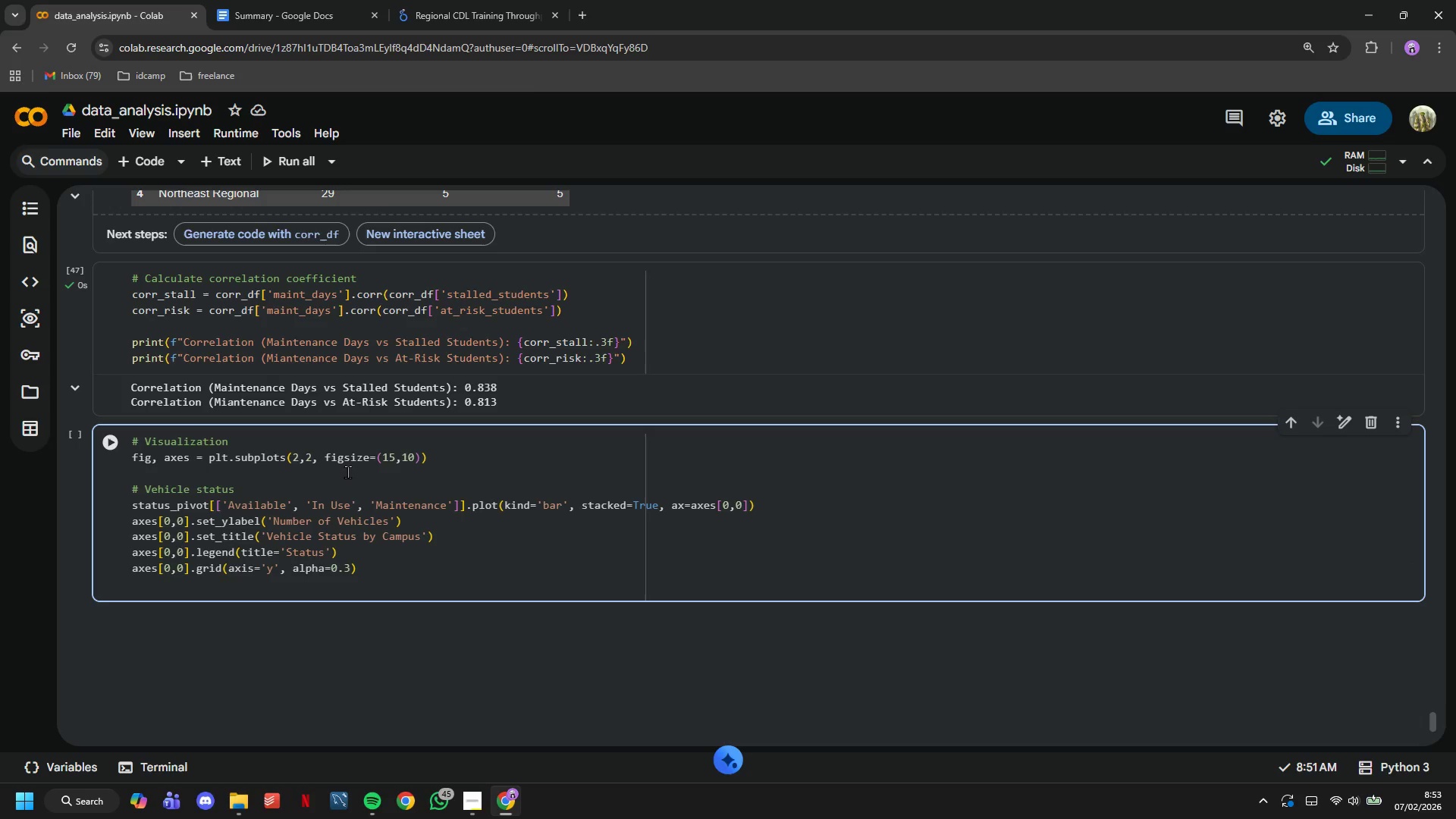 
type(plt.setp(axes[0,0)
 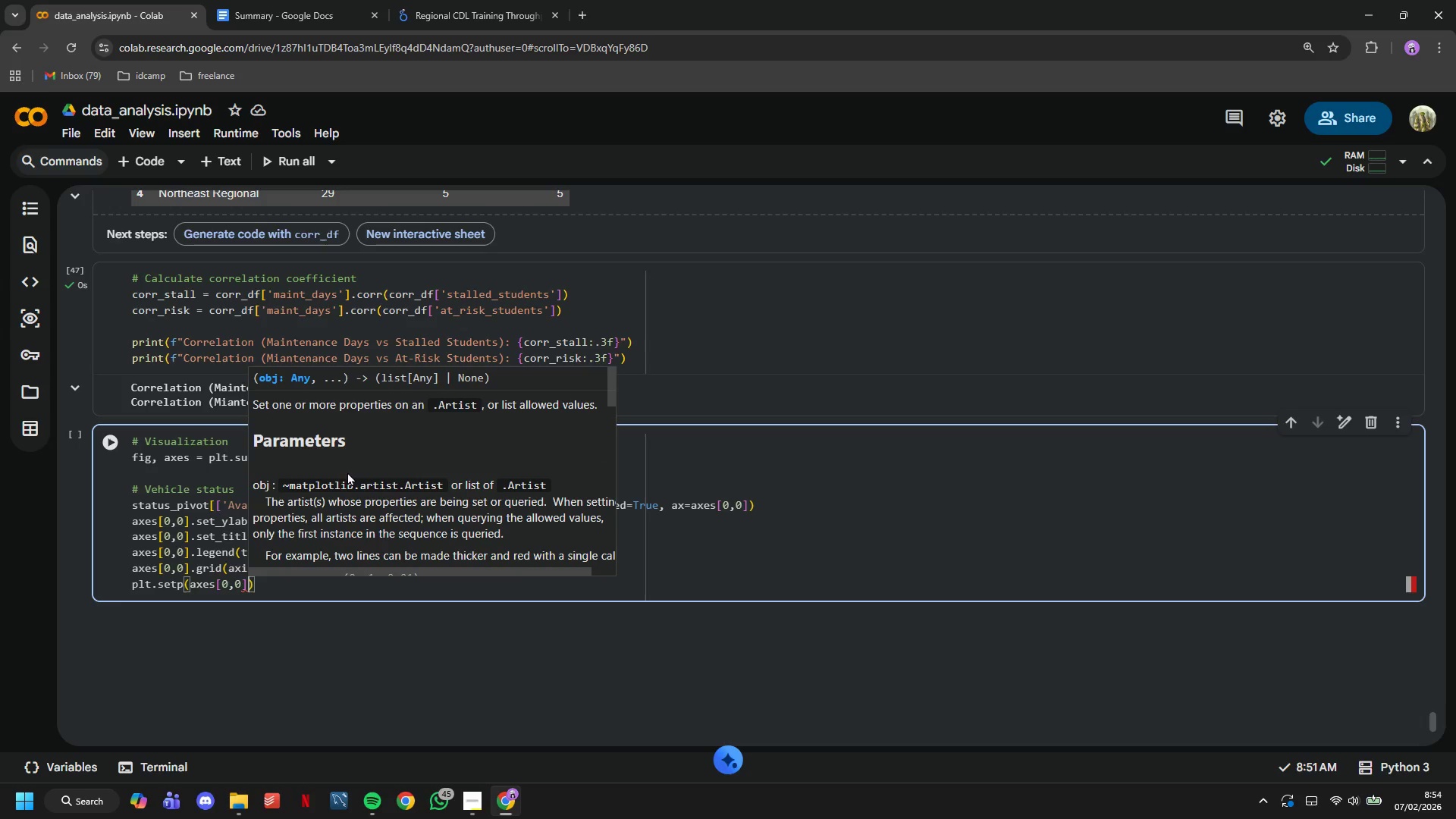 
 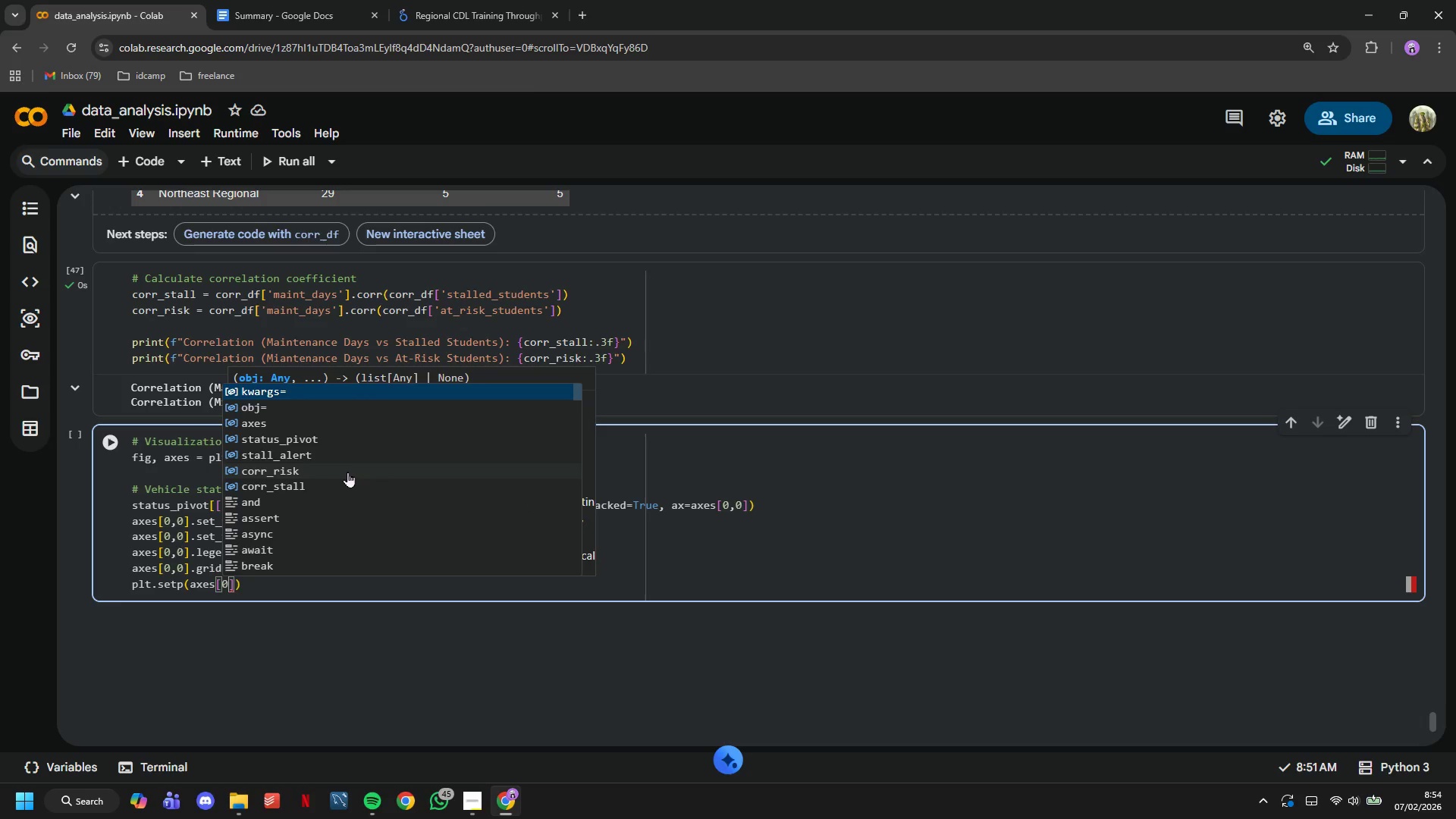 
key(ArrowRight)
 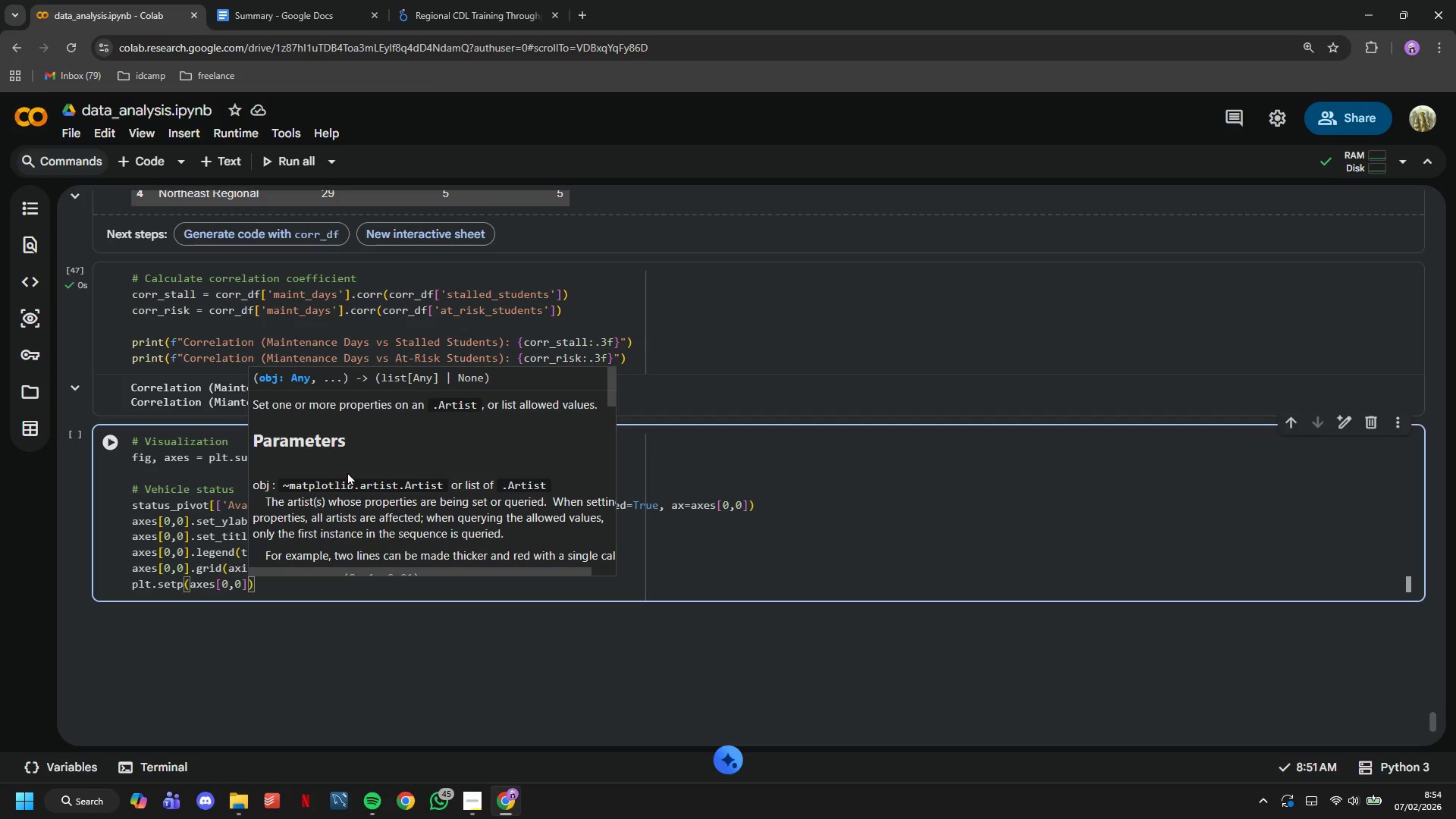 
type(.xaxis.get_majortc)
key(Backspace)
key(Tab)
 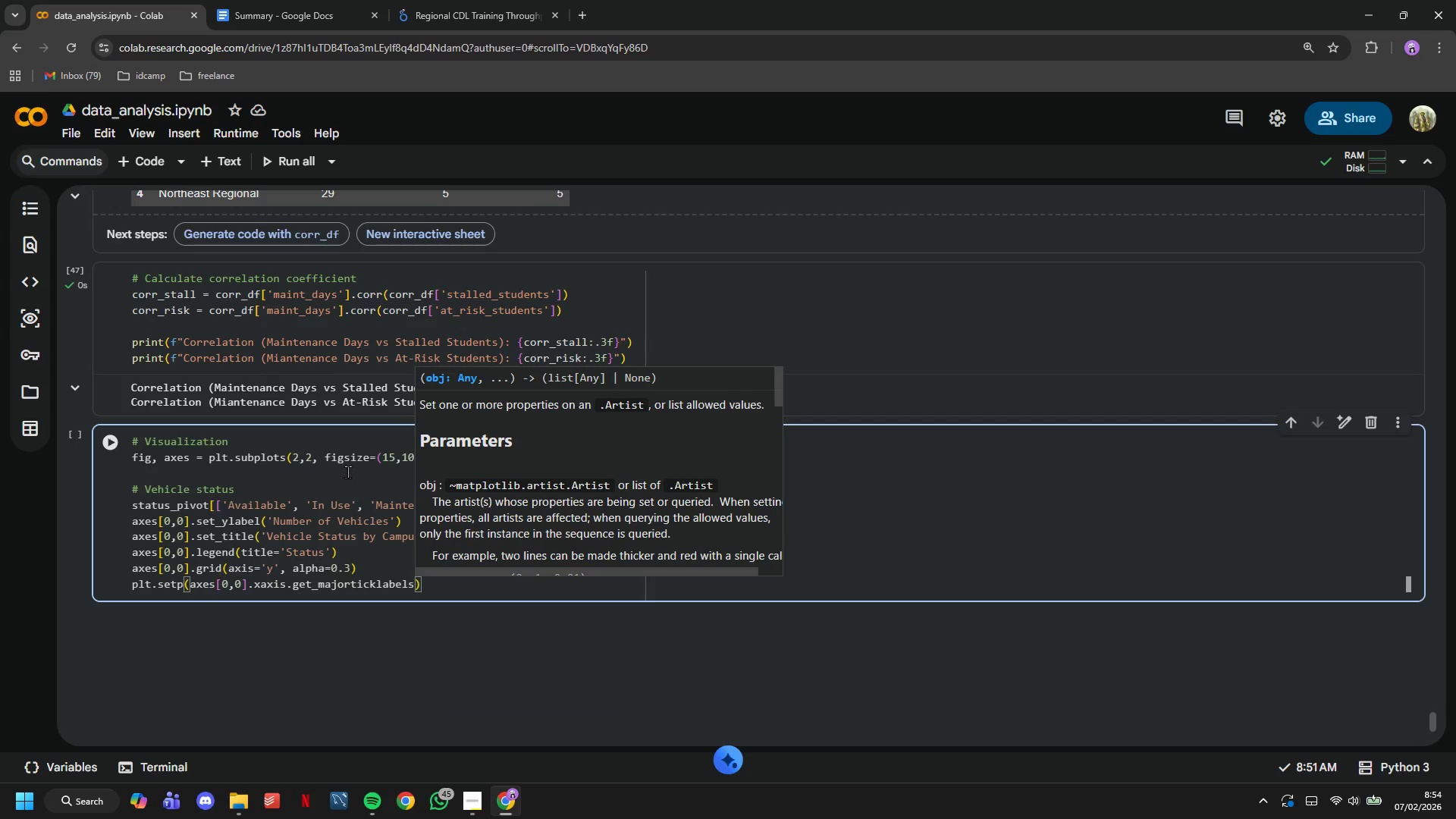 
key(ArrowLeft)
 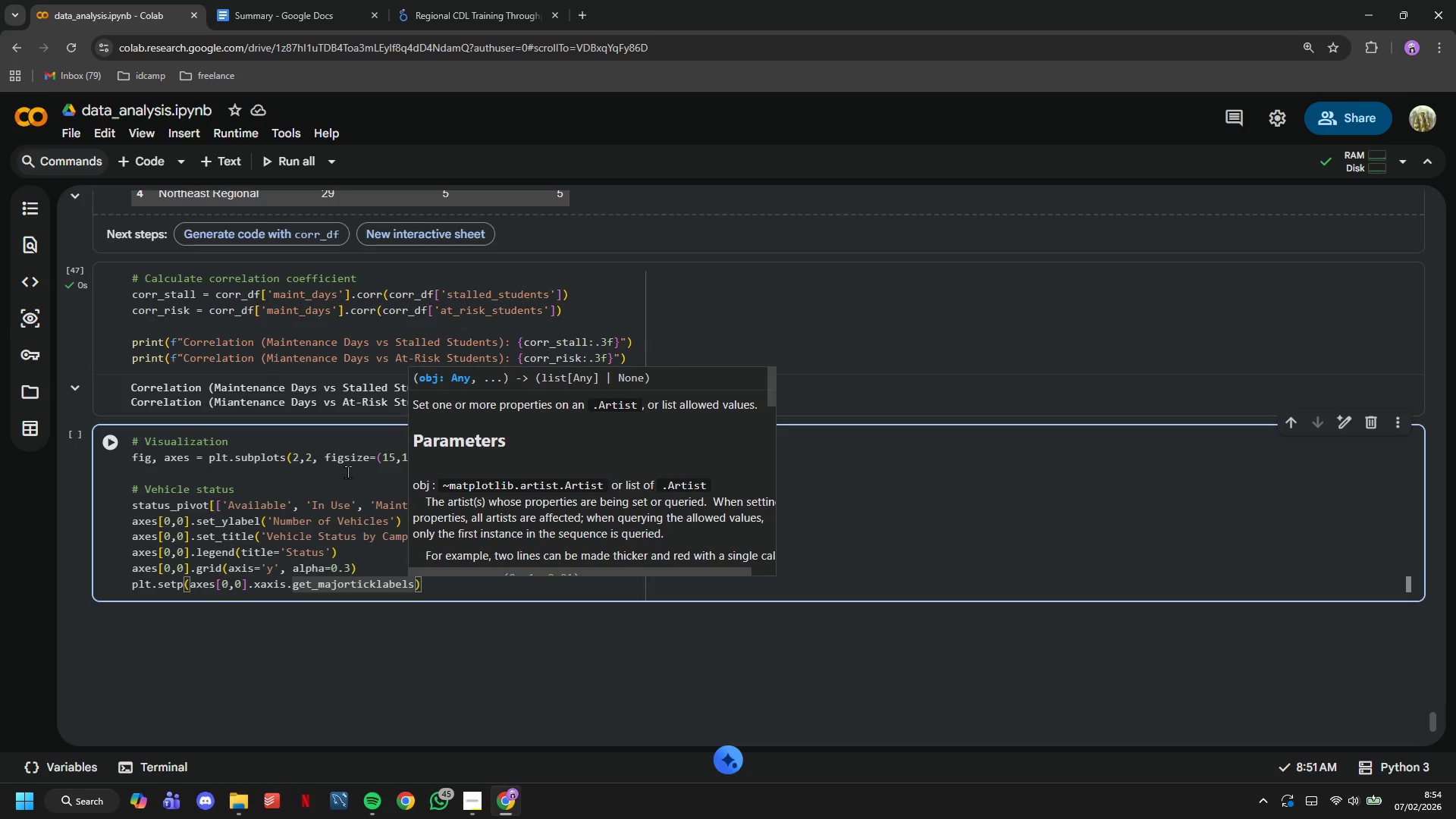 
key(ArrowRight)
 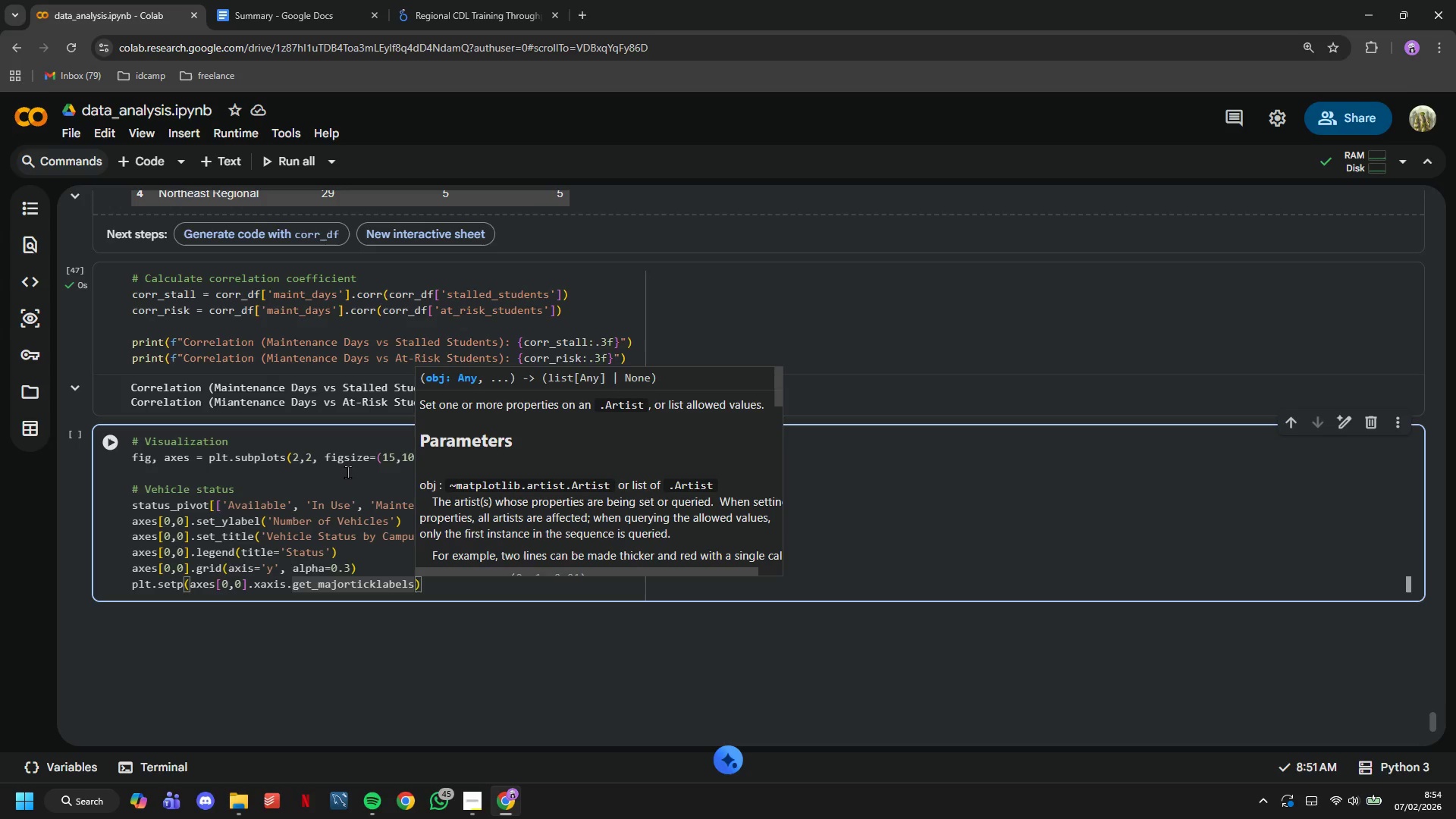 
key(Shift+9)
 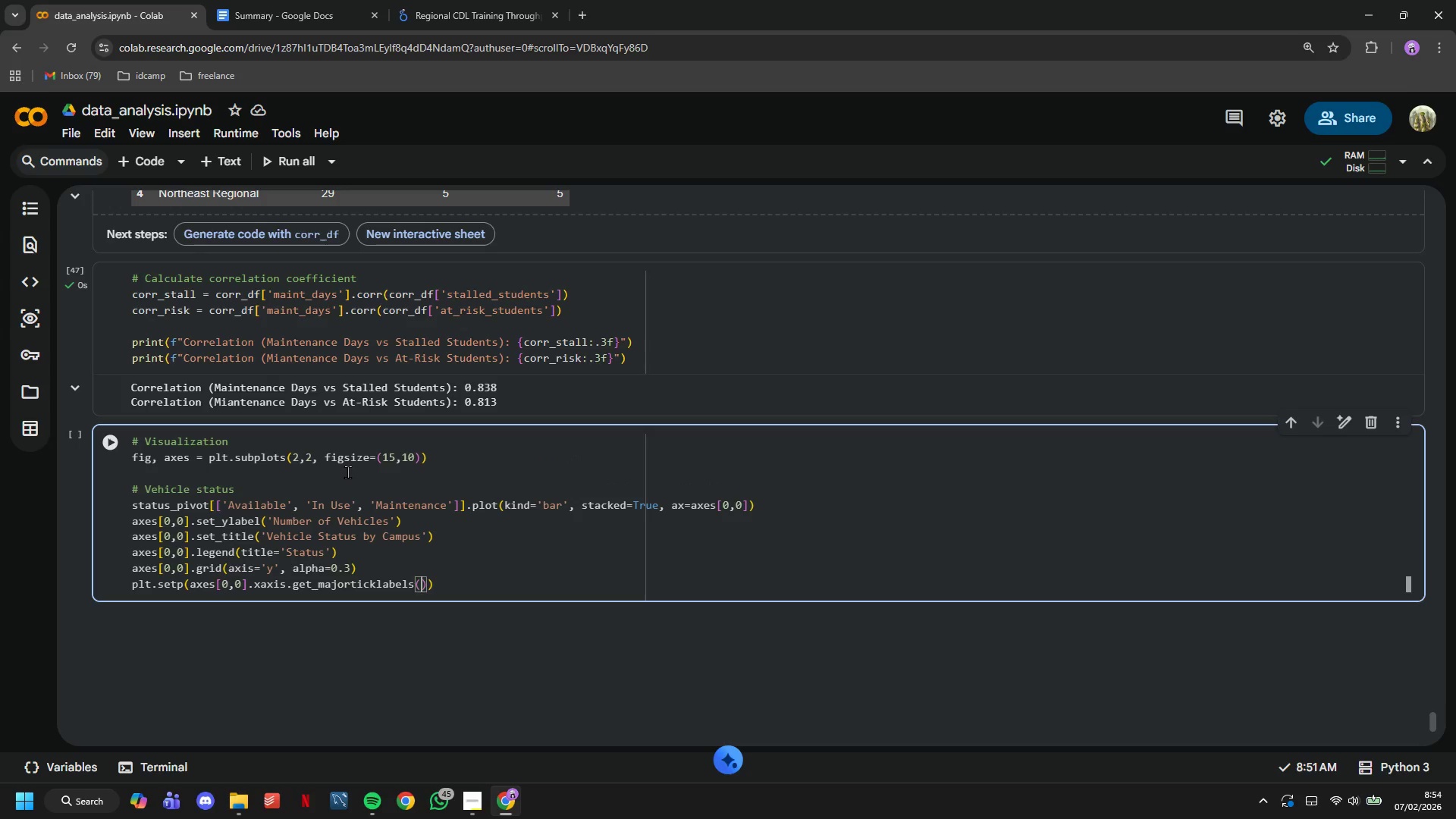 
key(ArrowRight)
 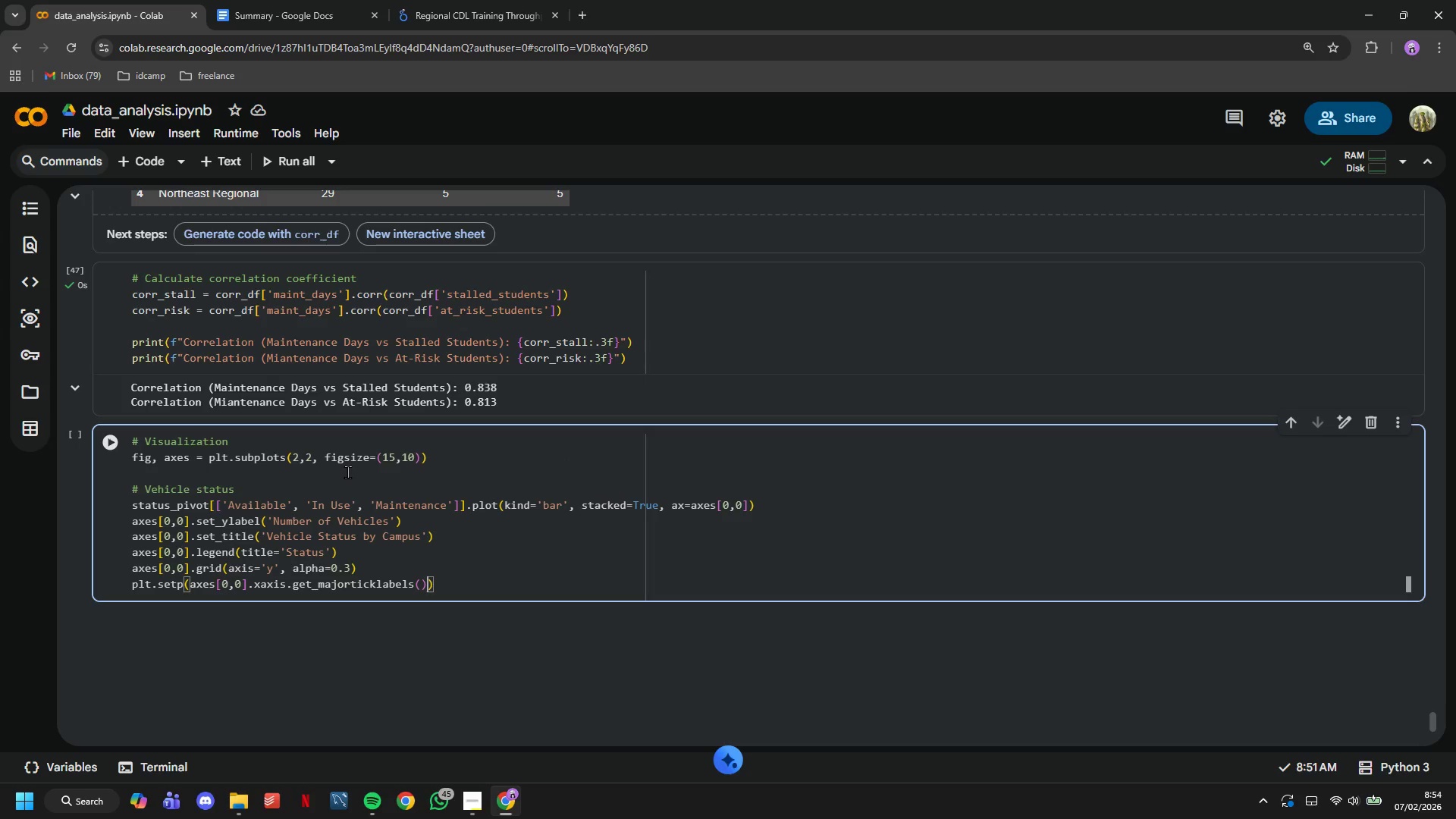 
type(, rotation=45, ha='right)
 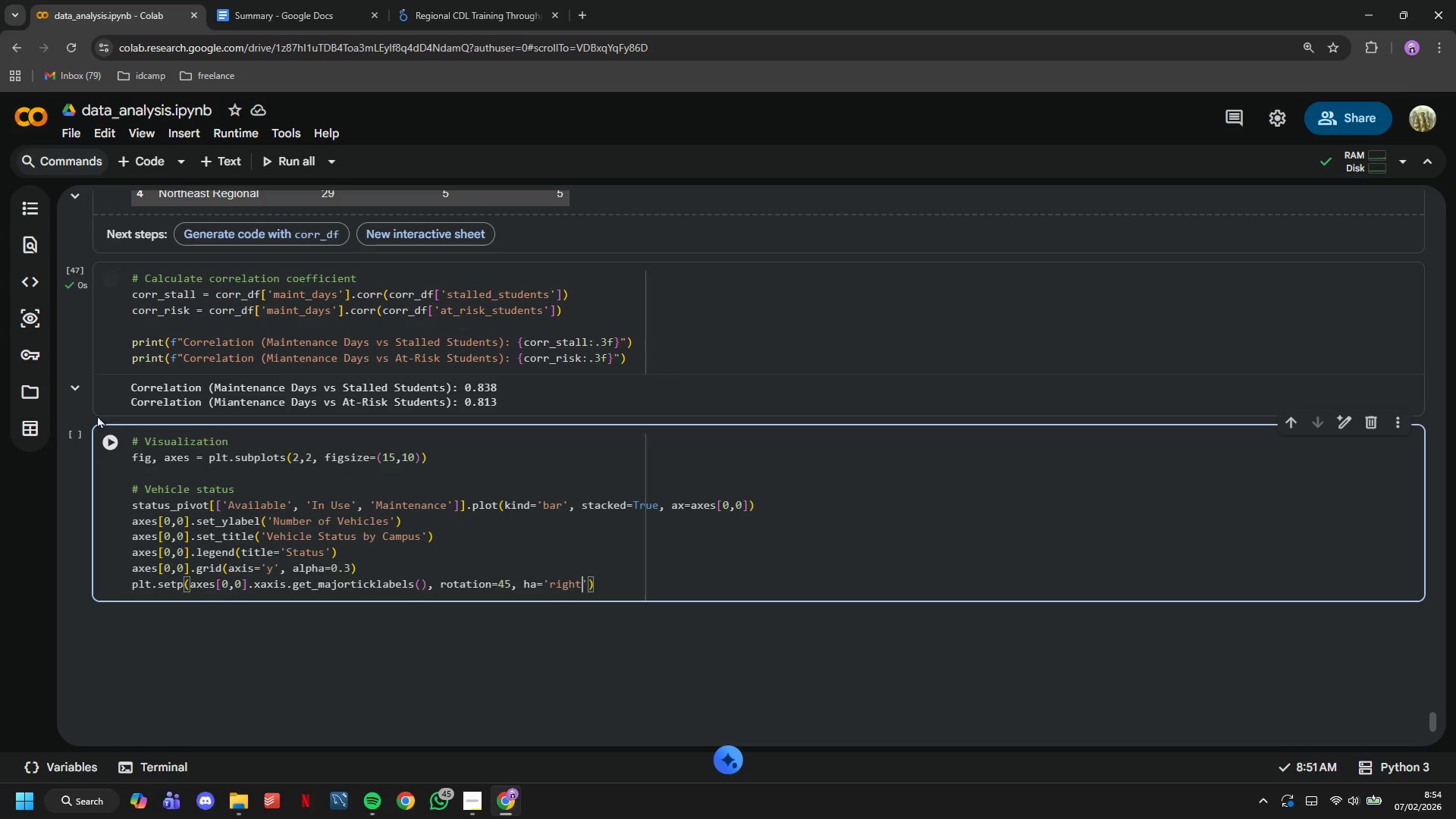 
left_click([113, 447])
 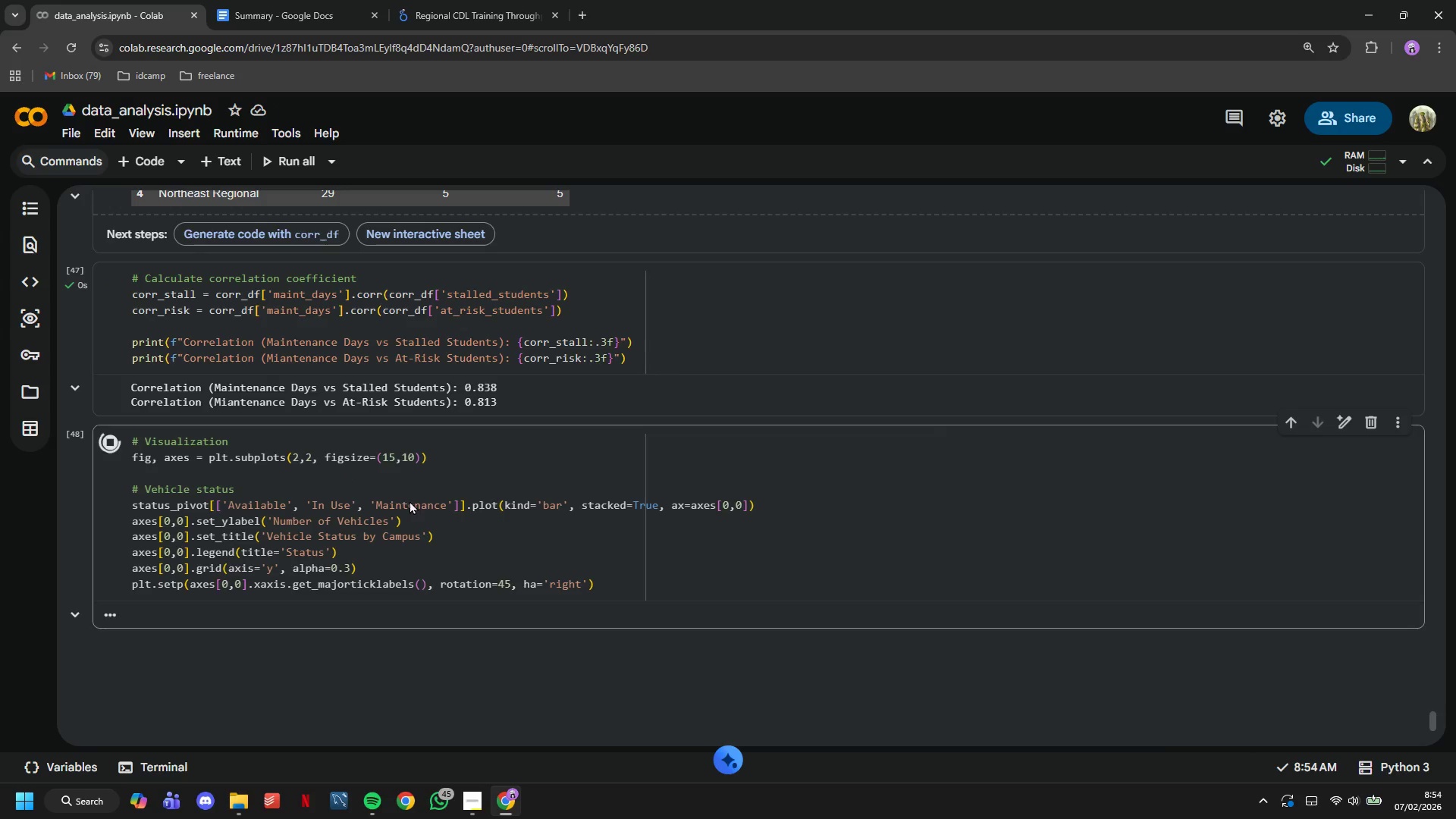 
scroll: coordinate [512, 626], scroll_direction: down, amount: 8.0
 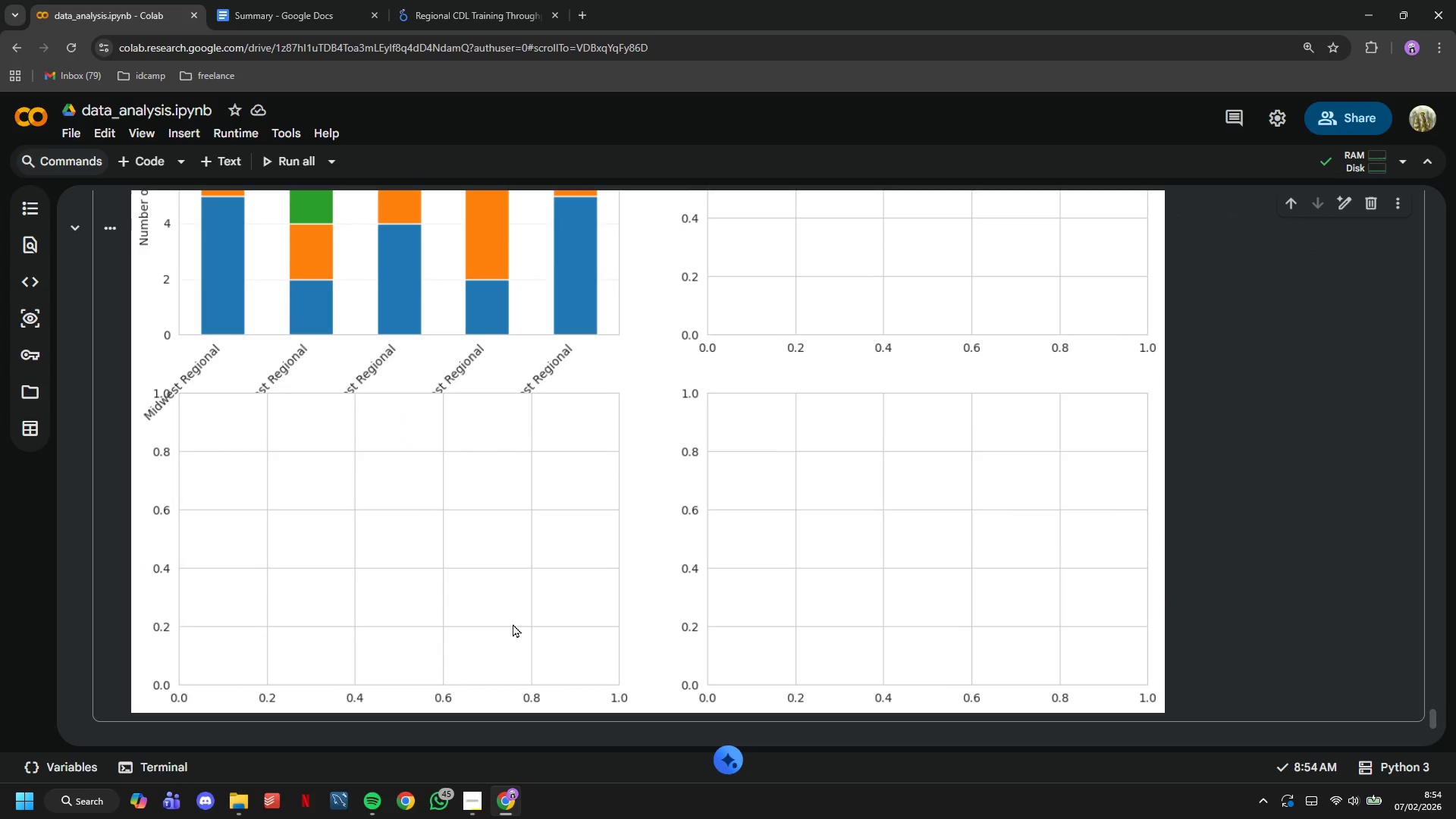 
scroll: coordinate [513, 623], scroll_direction: up, amount: 4.0
 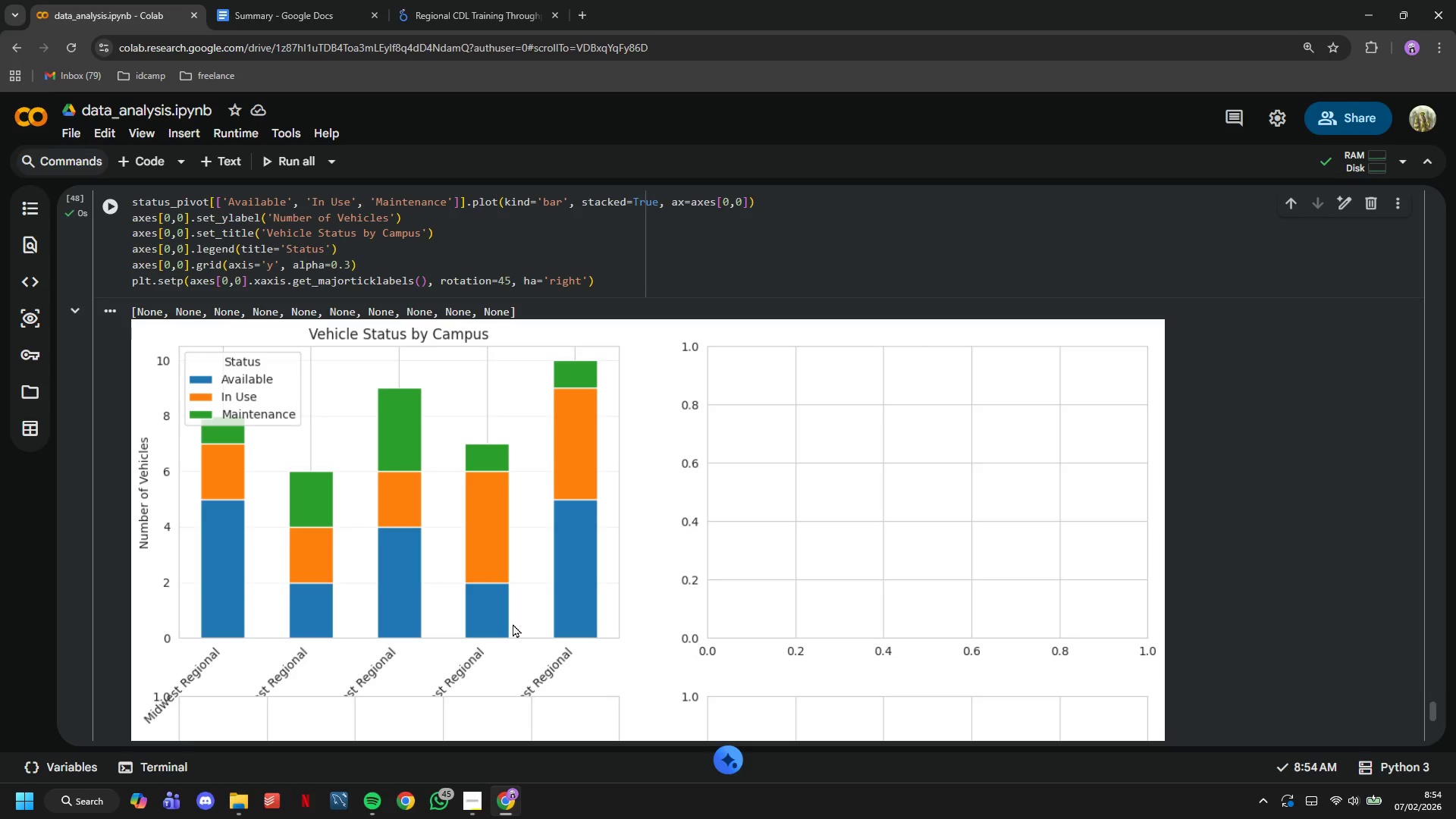 
wait(12.82)
 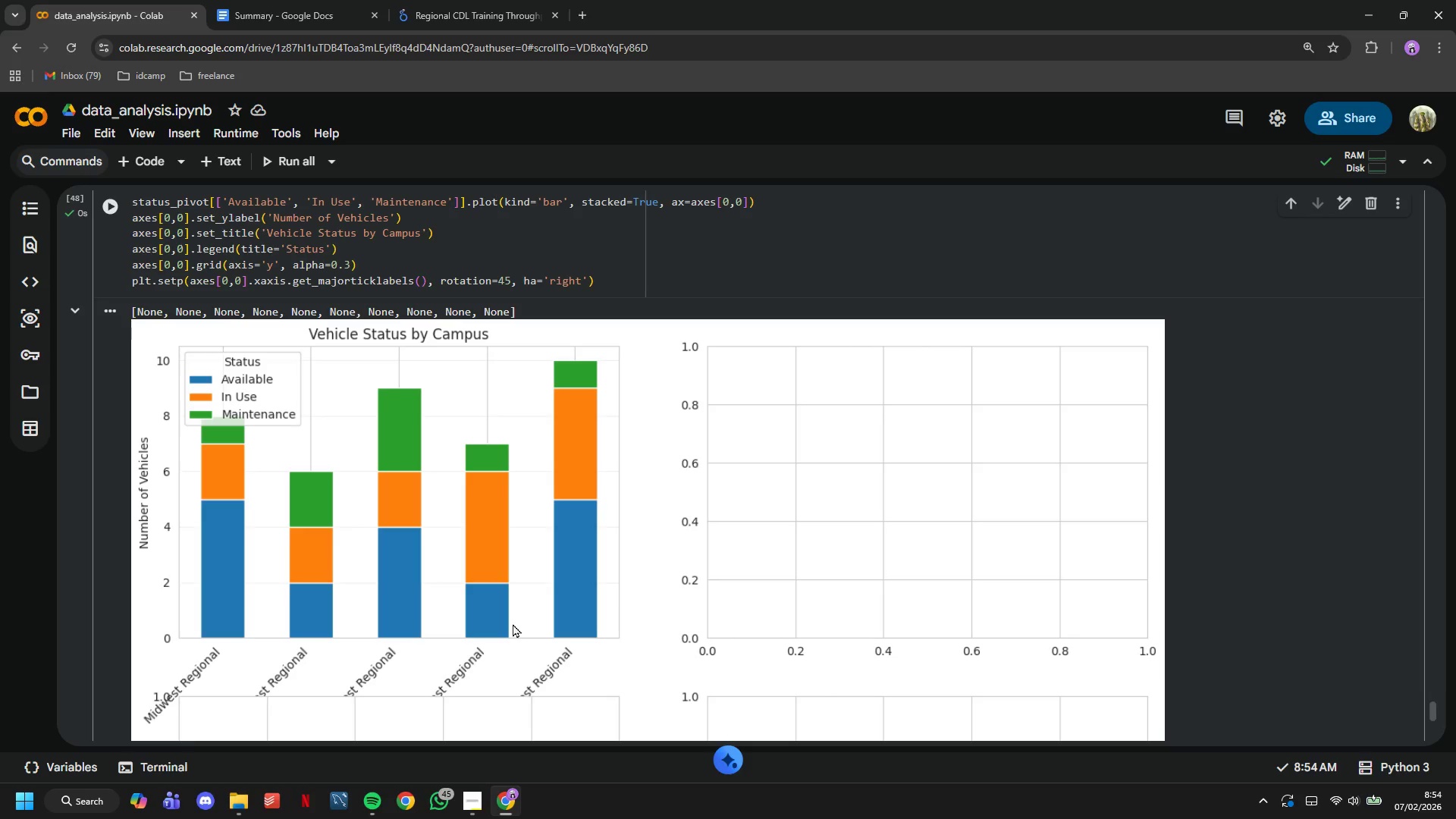 
left_click([479, 802])
 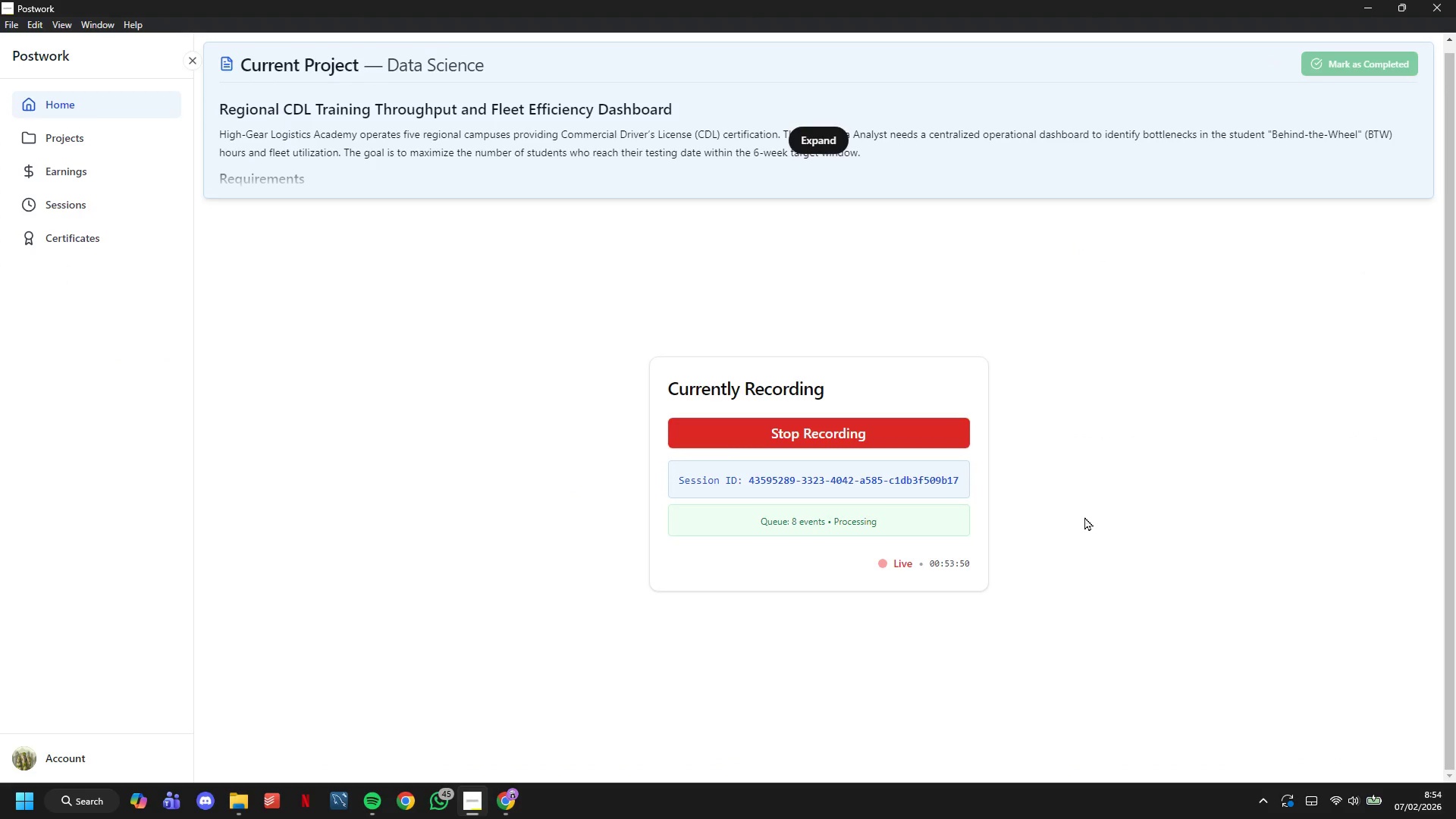 
wait(8.17)
 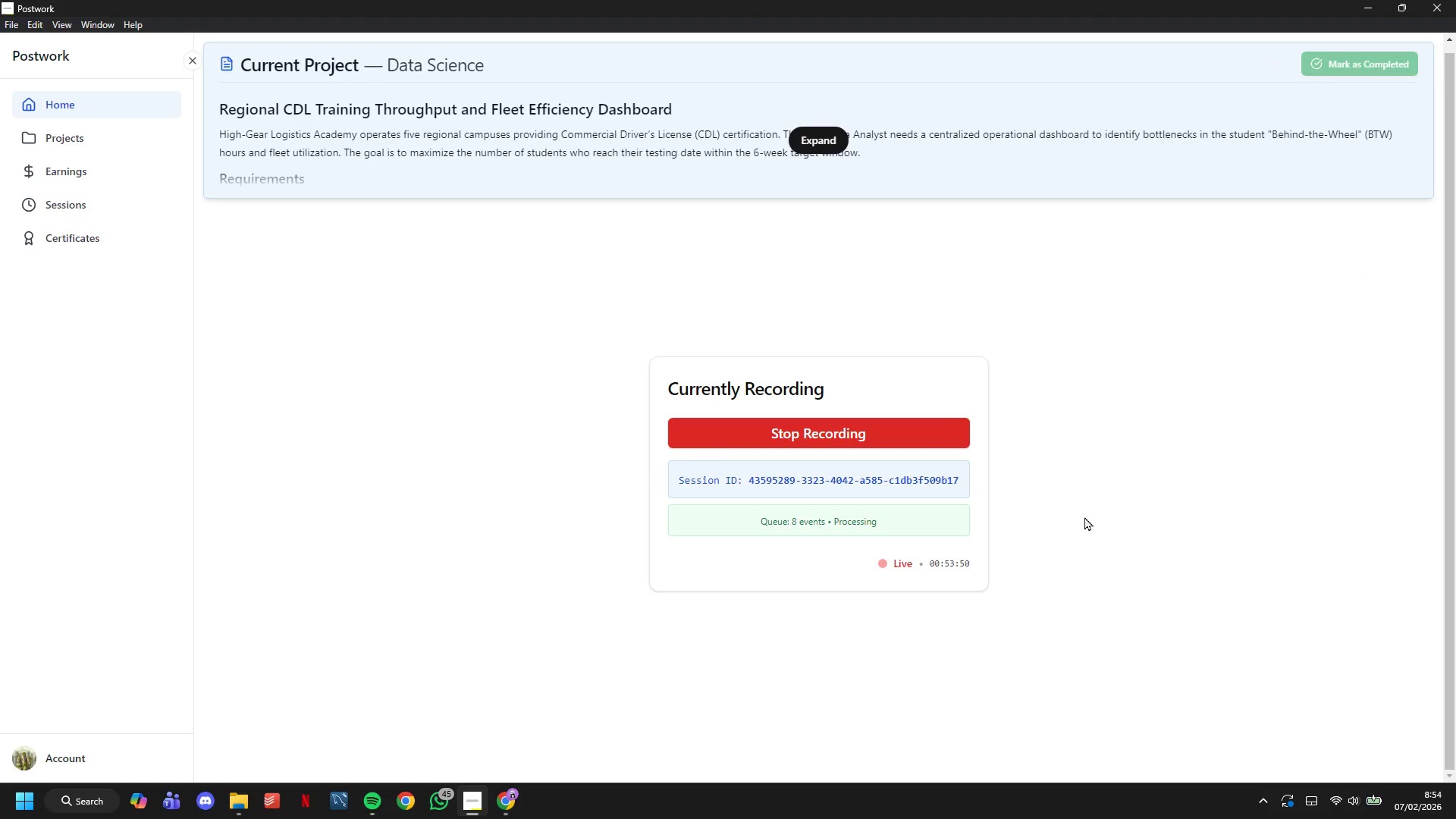 
left_click([626, 289])
 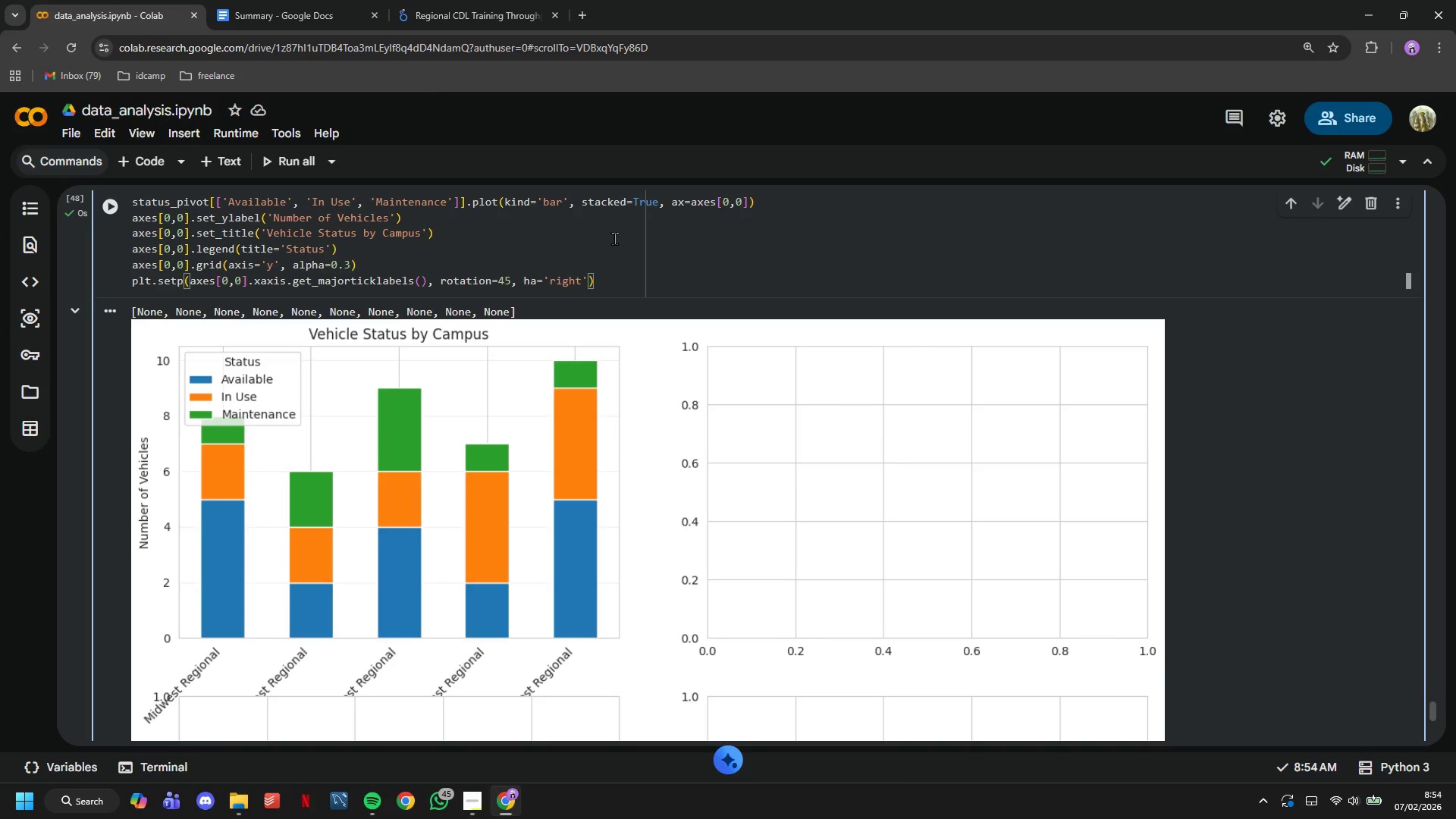 
key(Enter)
 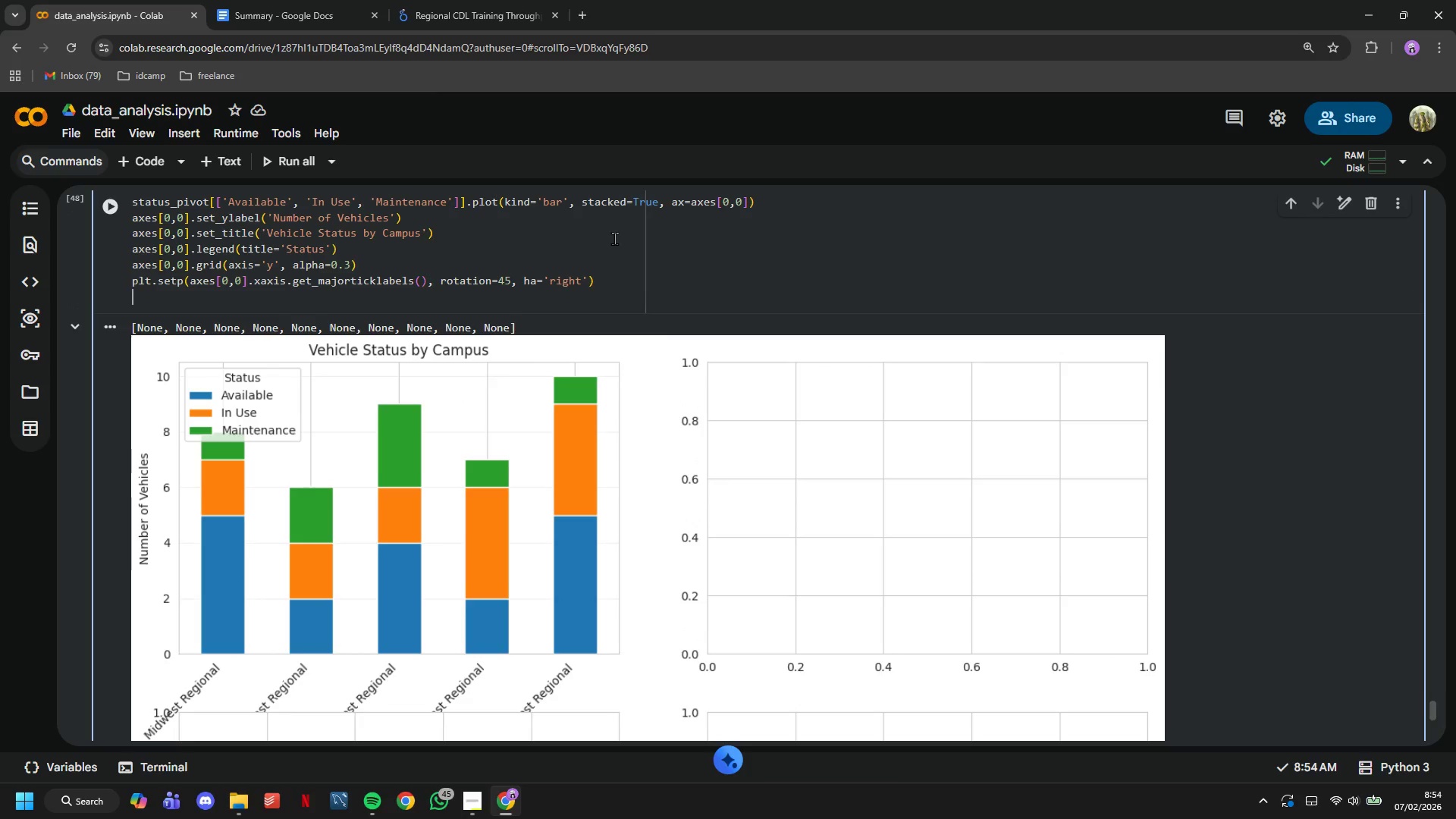 
key(Enter)
 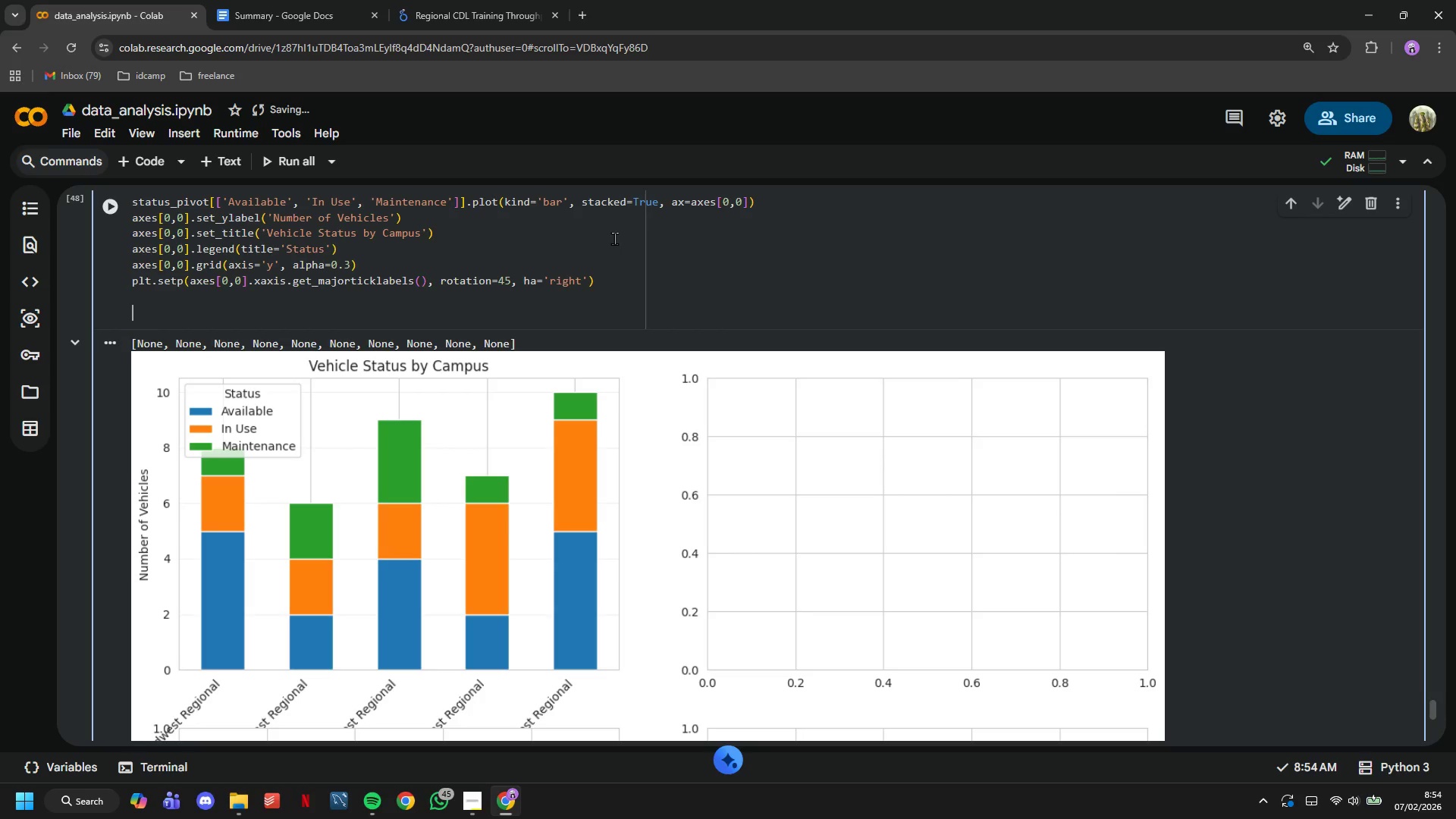 
type(# Maintenance Dyas)
 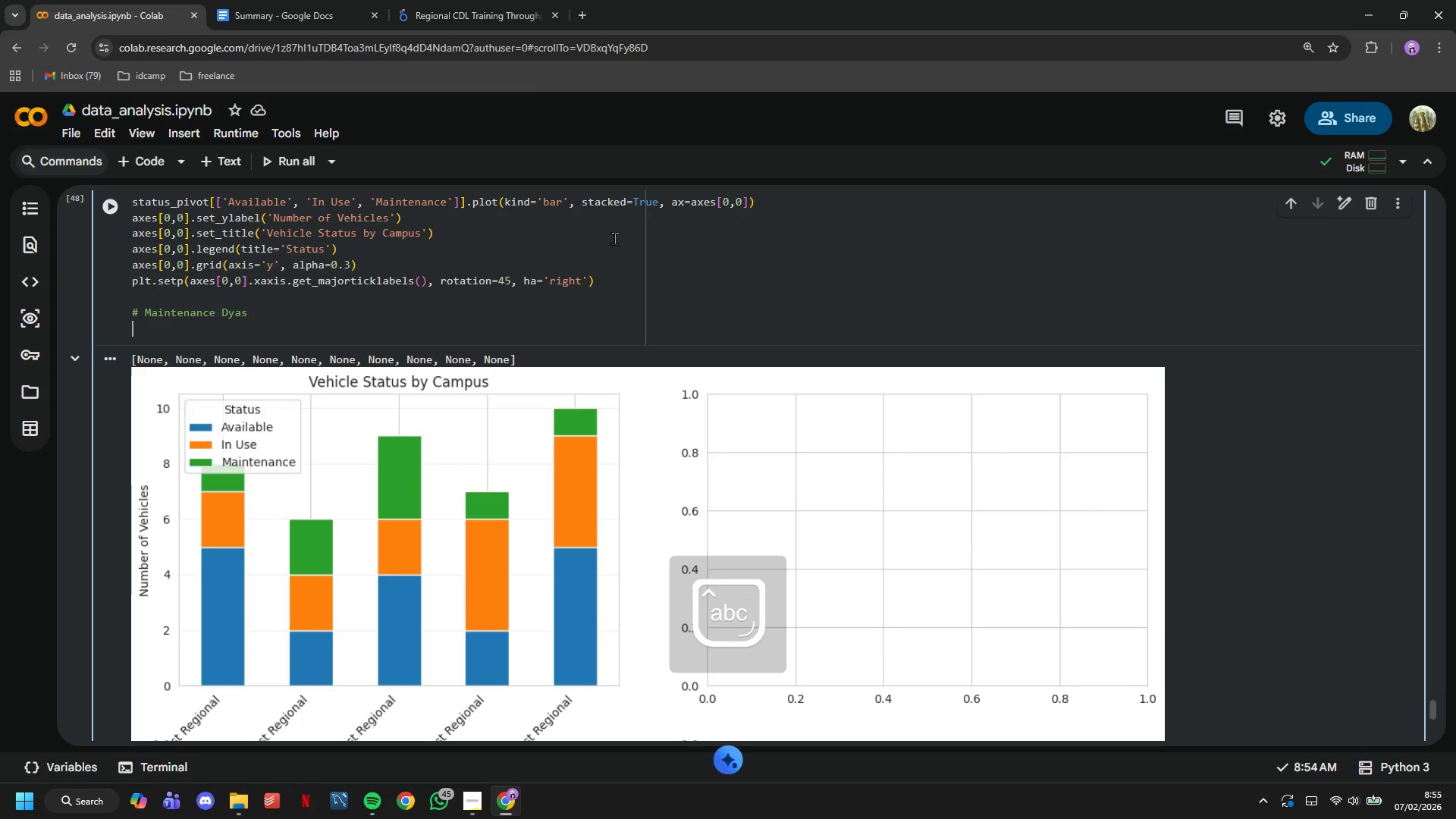 
key(Enter)
 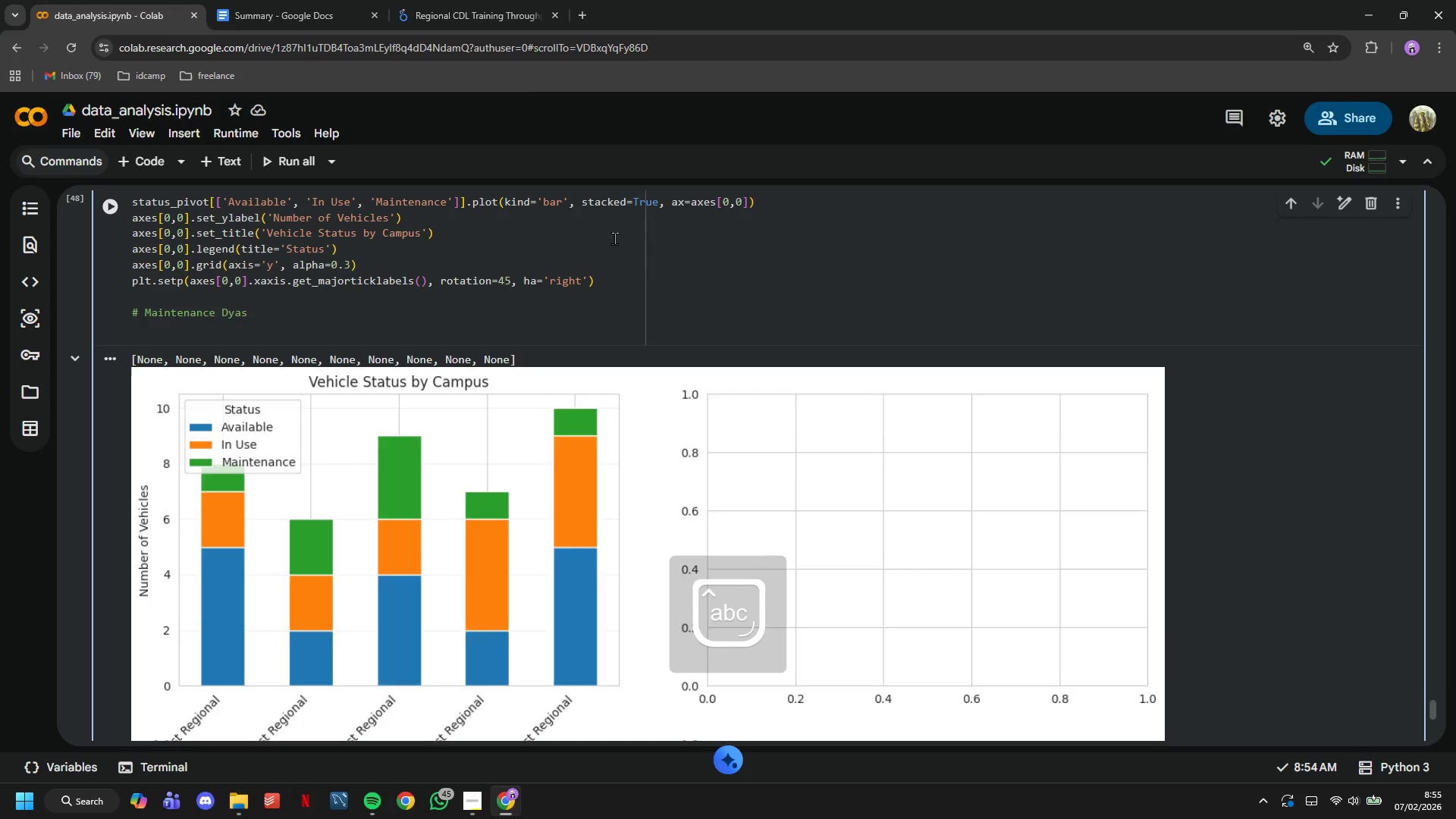 
key(Backspace)
key(Backspace)
key(Backspace)
key(Backspace)
key(Backspace)
type(days)
 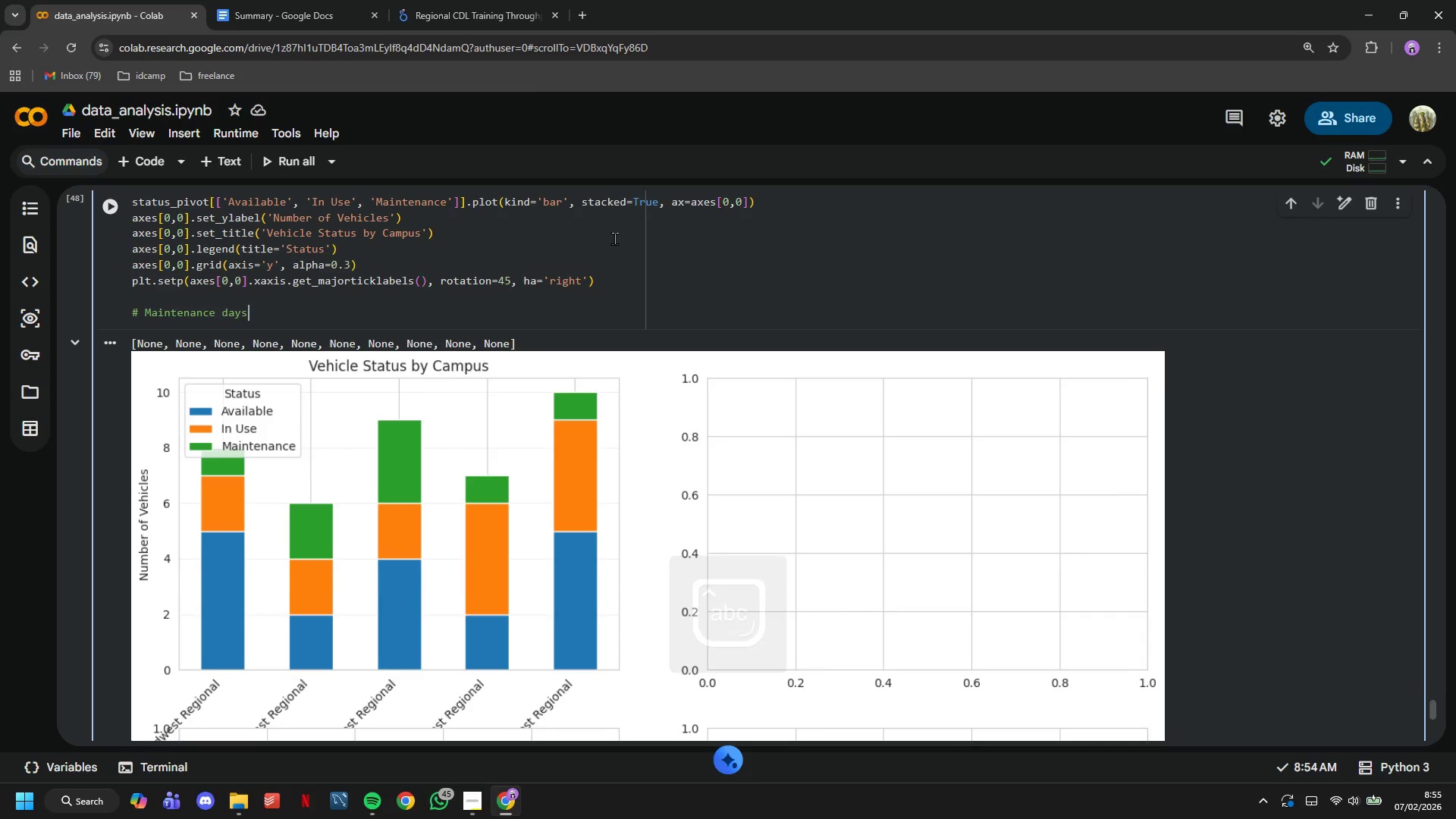 
key(Enter)
 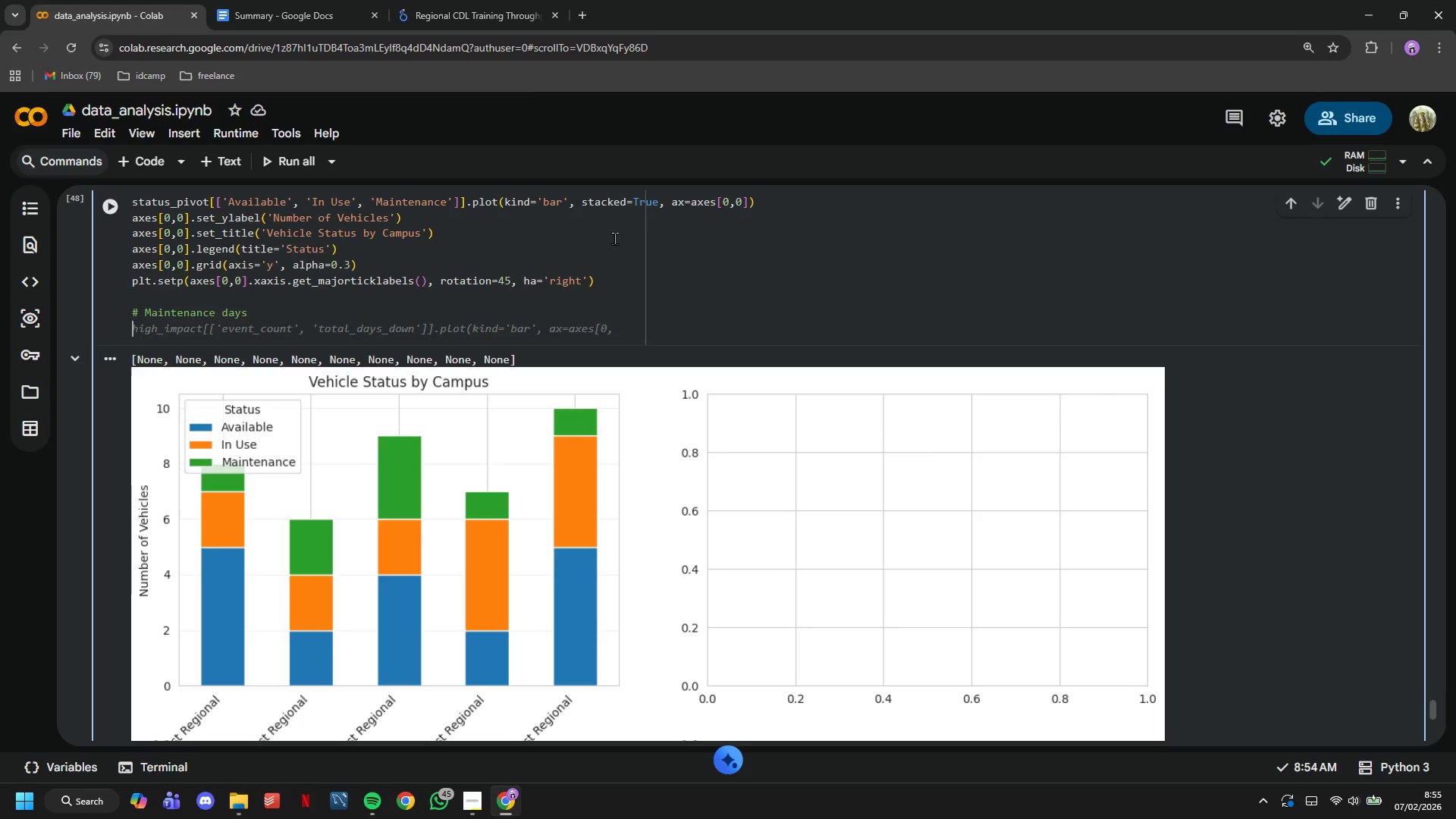 
type(if len(high_impact)
 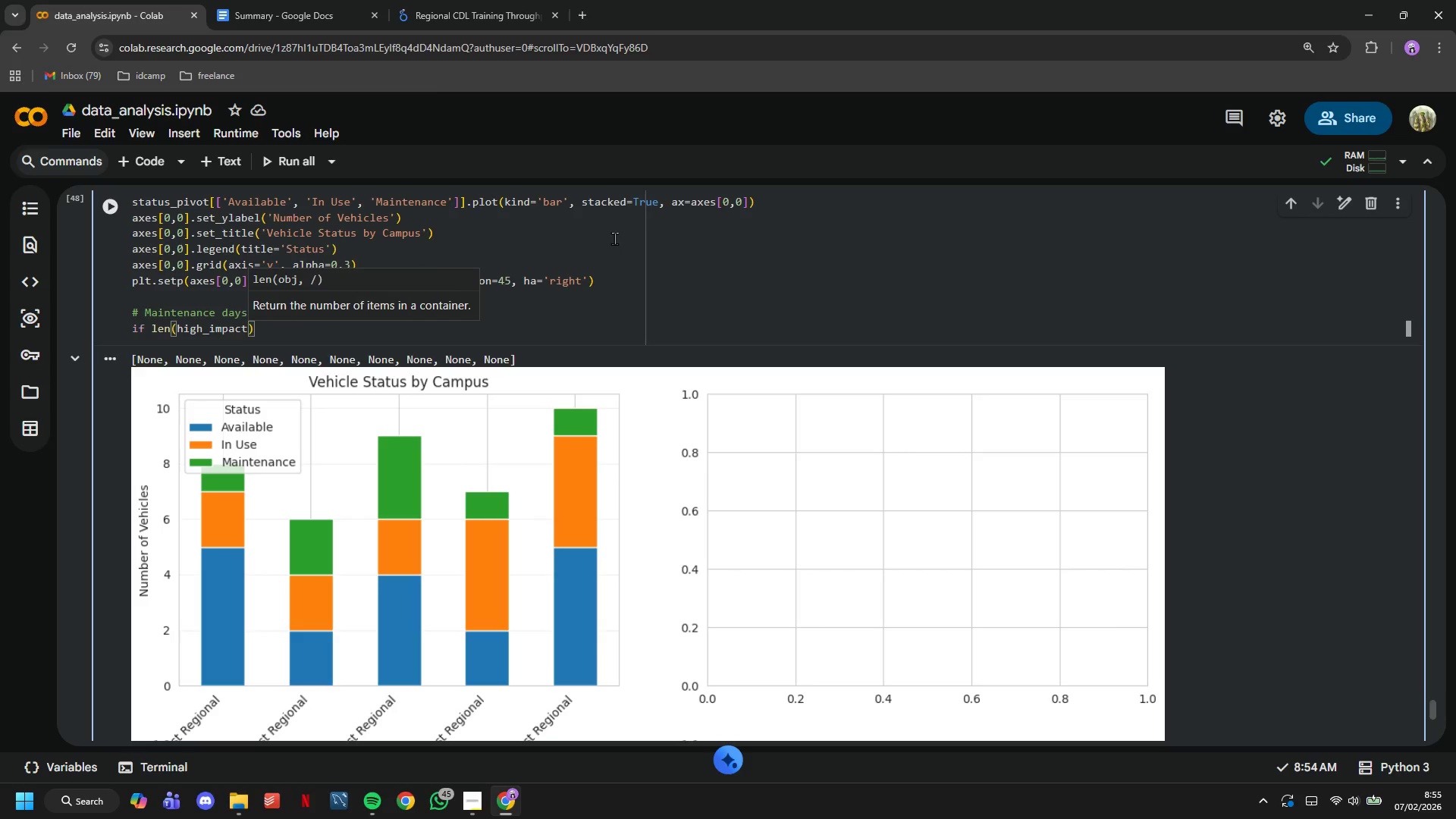 
key(ArrowRight)
 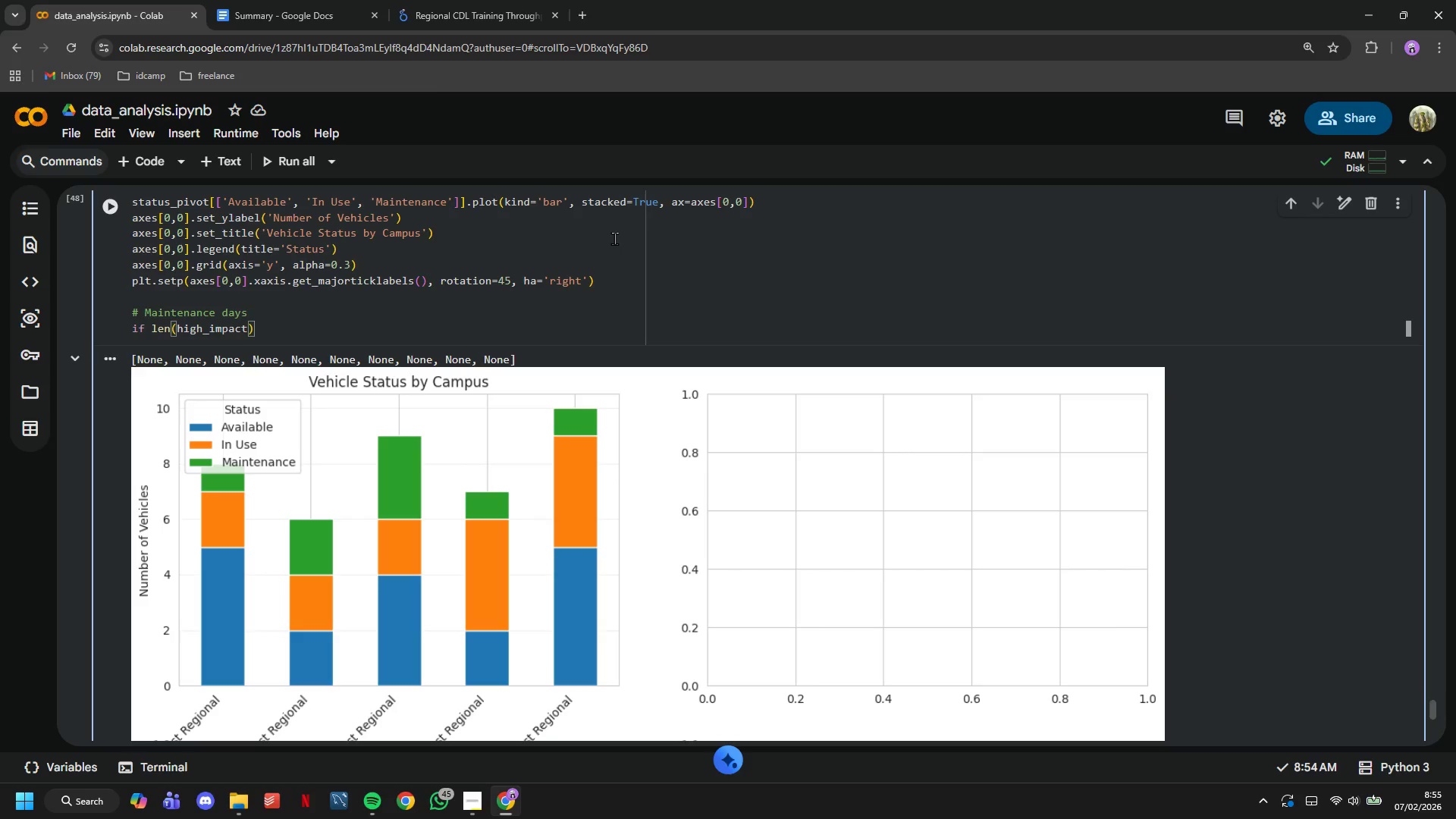 
key(Space)
 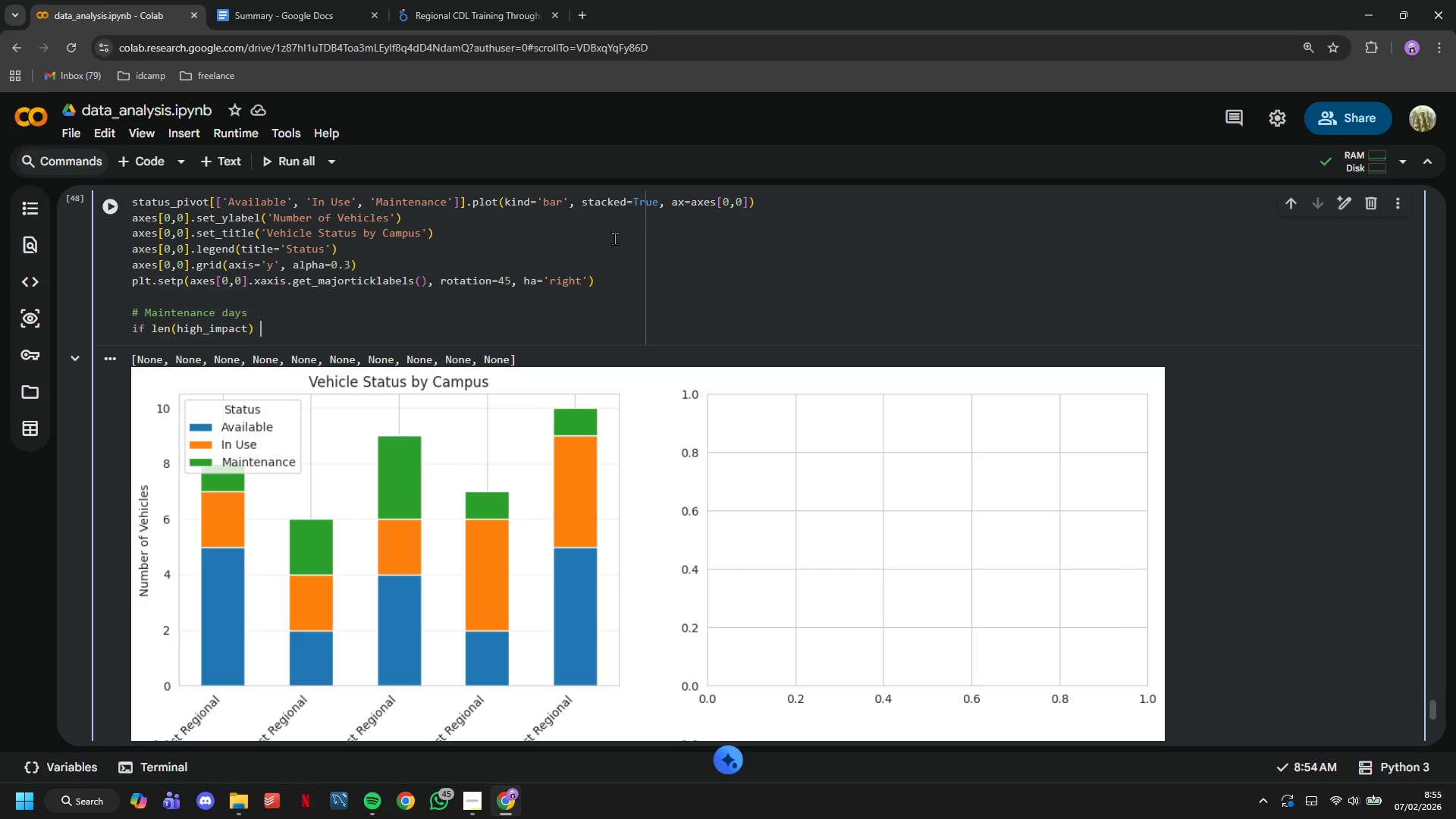 
key(Shift+Period)
 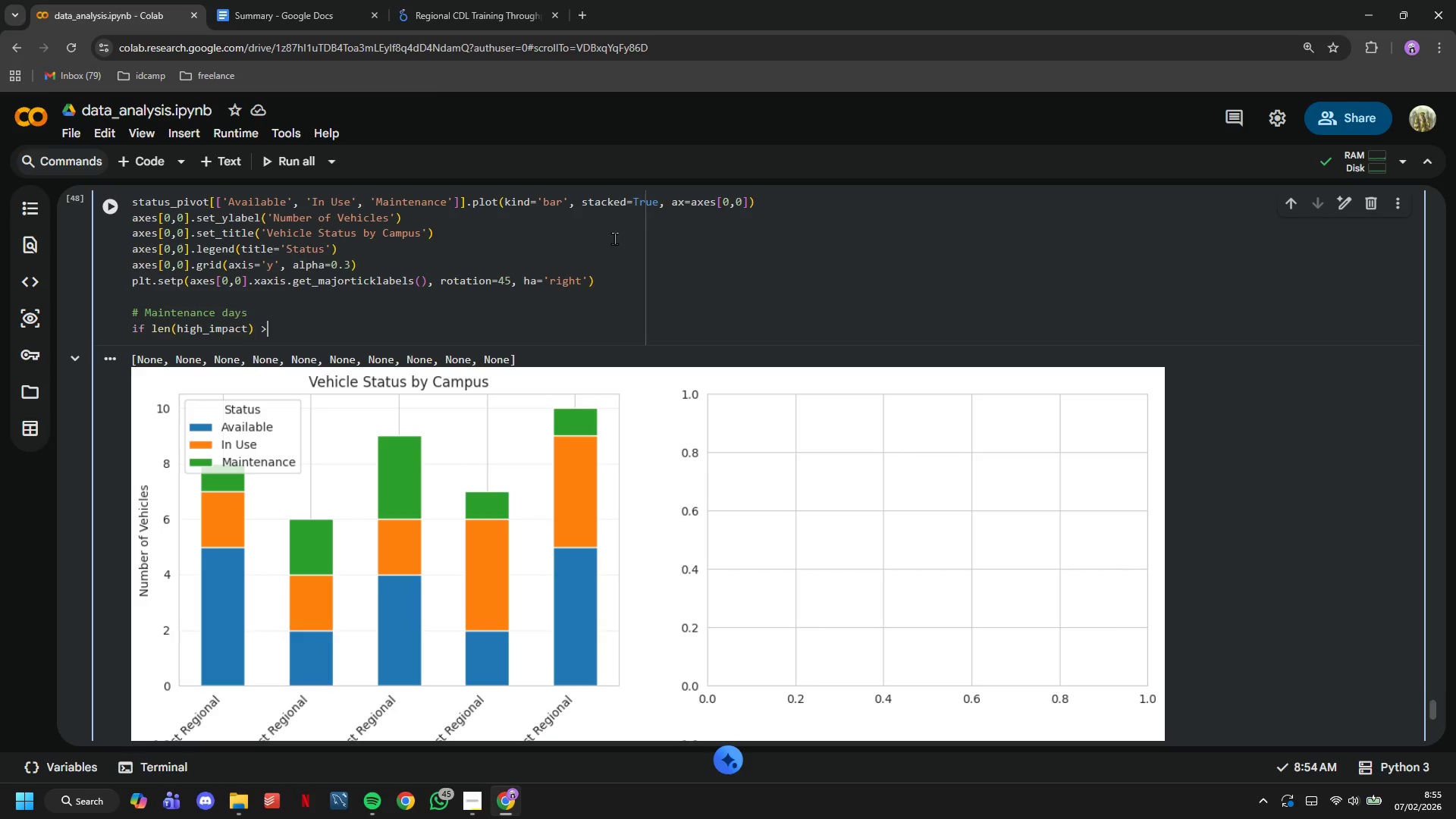 
key(Space)
 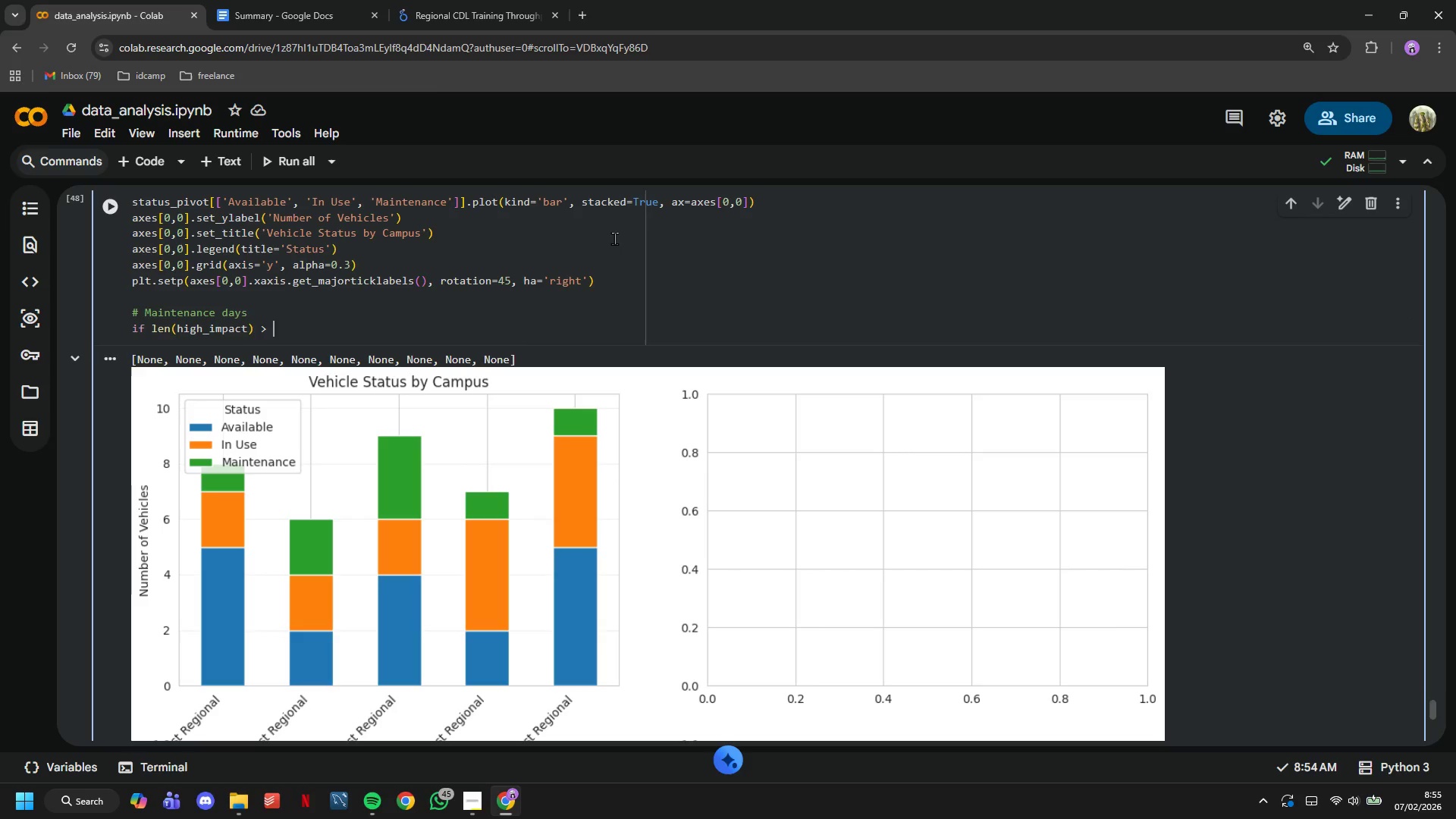 
key(0)
 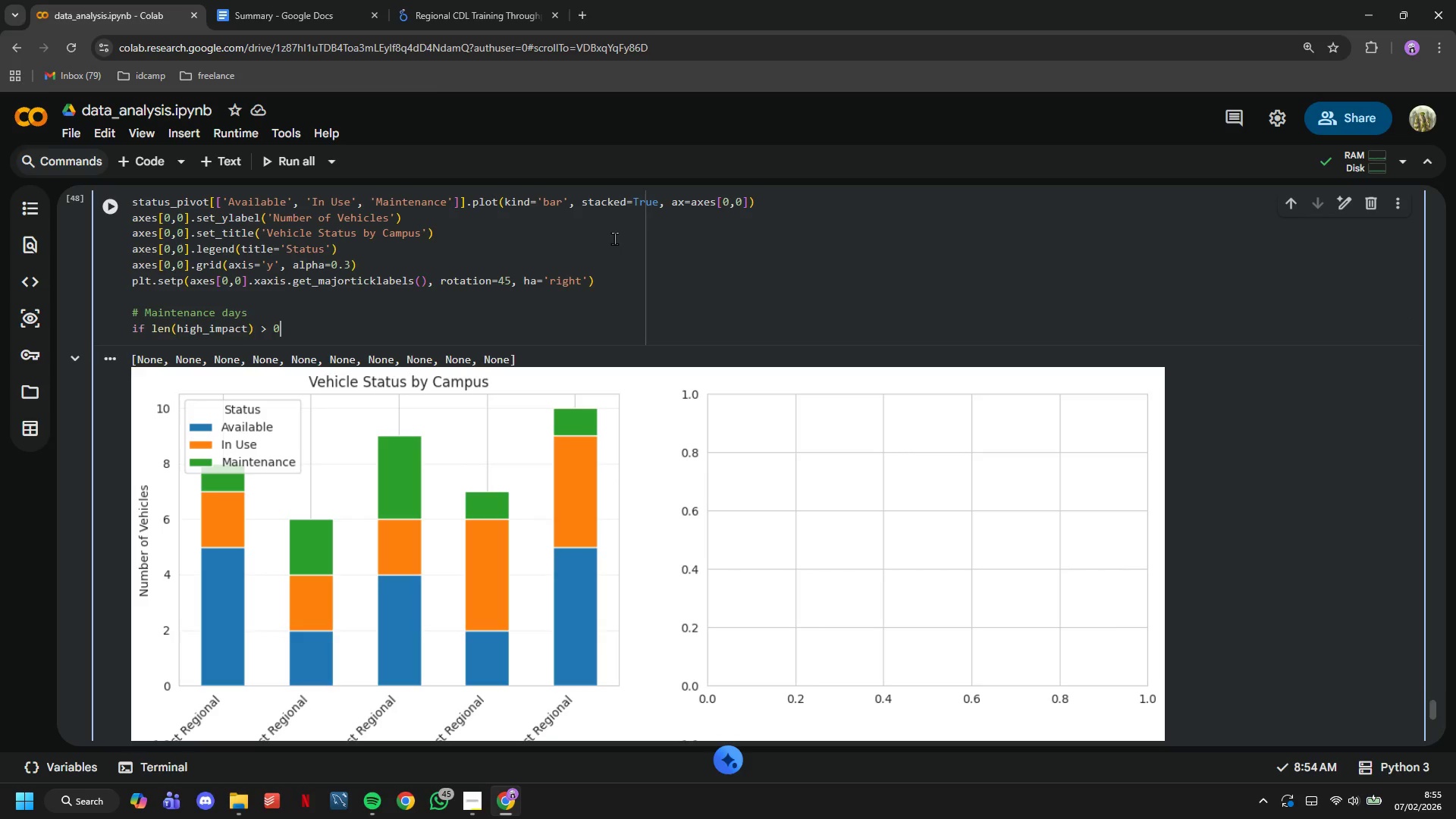 
key(Shift+Semicolon)
 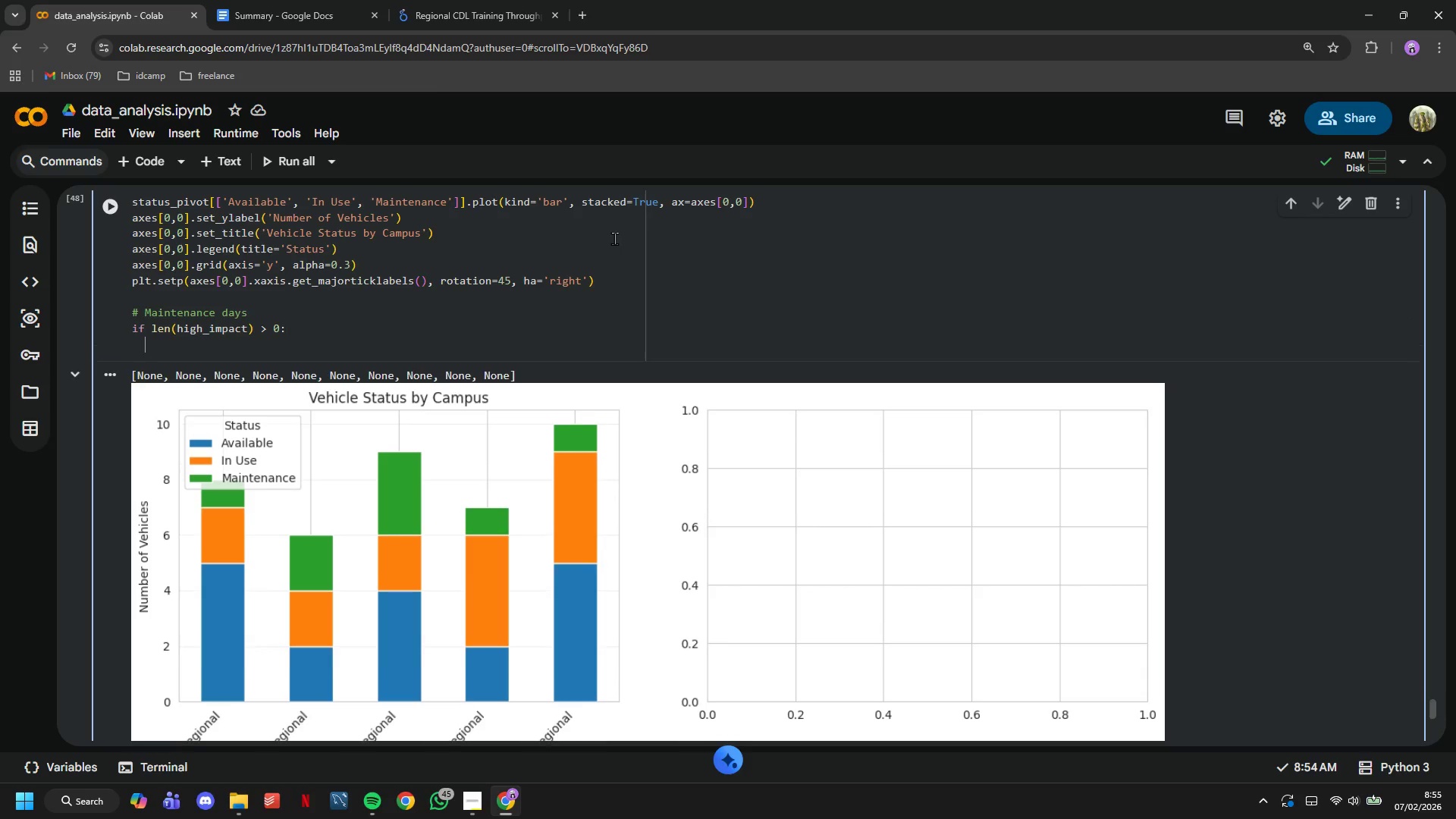 
key(Enter)
 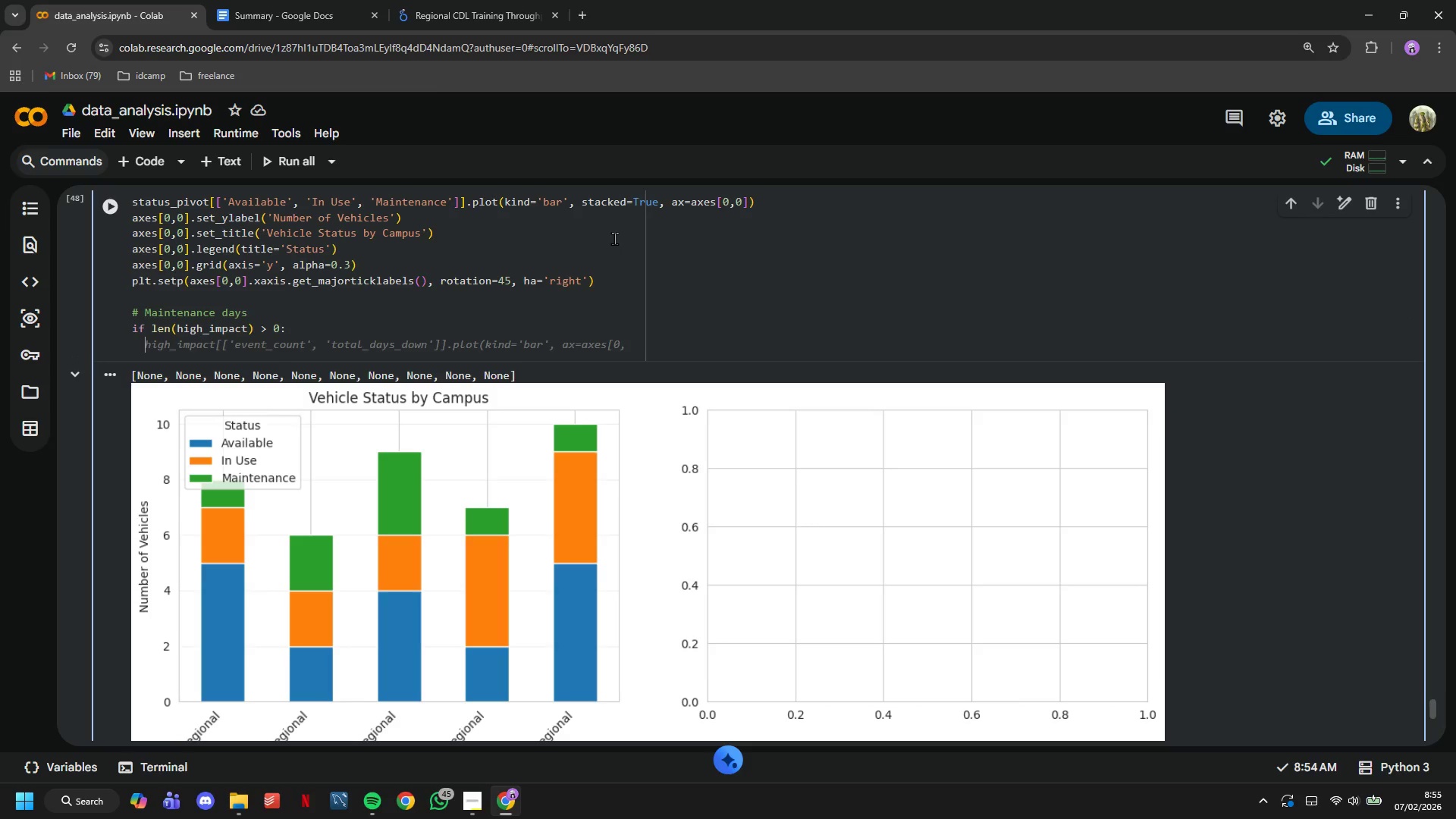 
type(high_impact['total_days_down)
 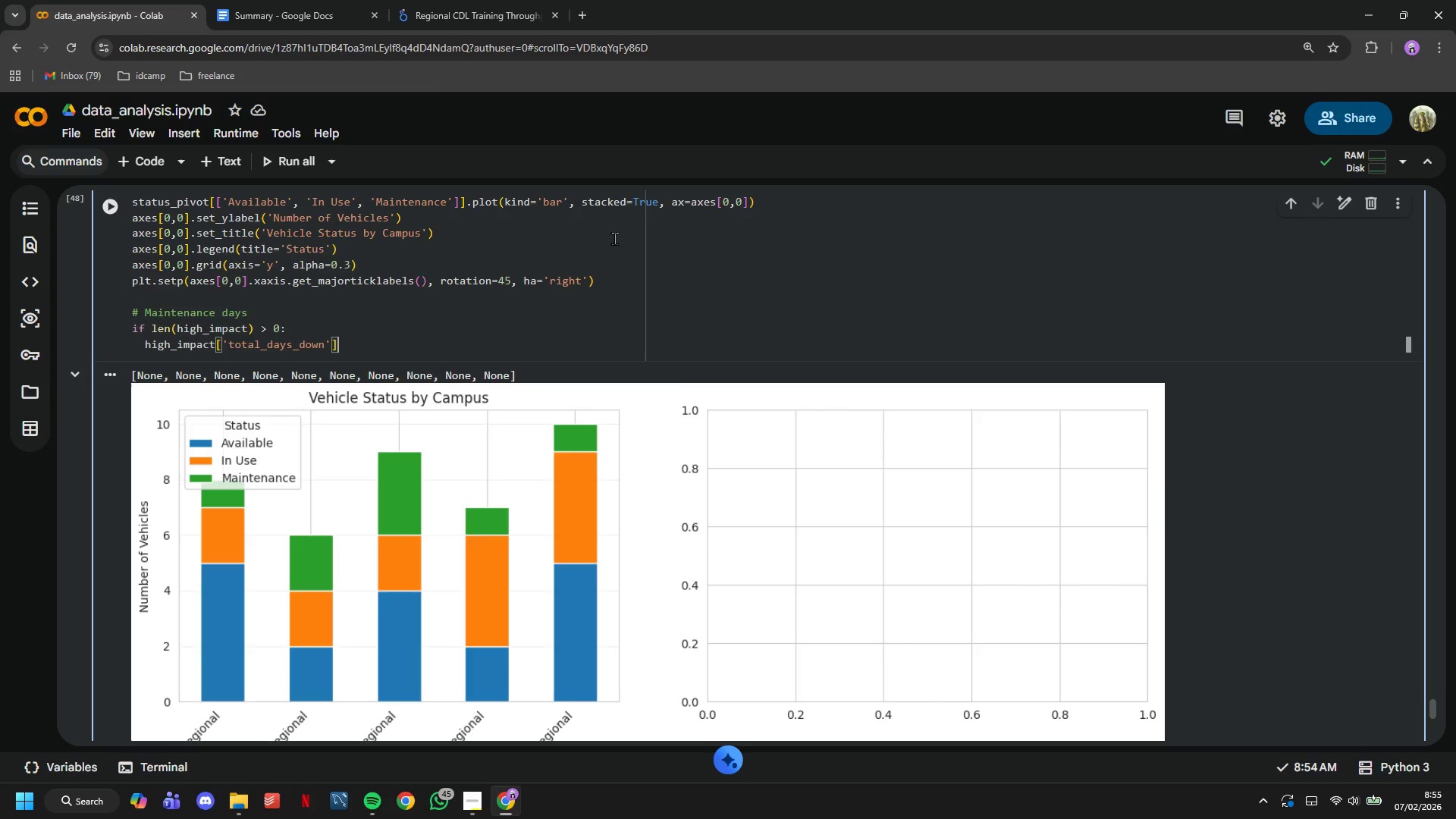 
 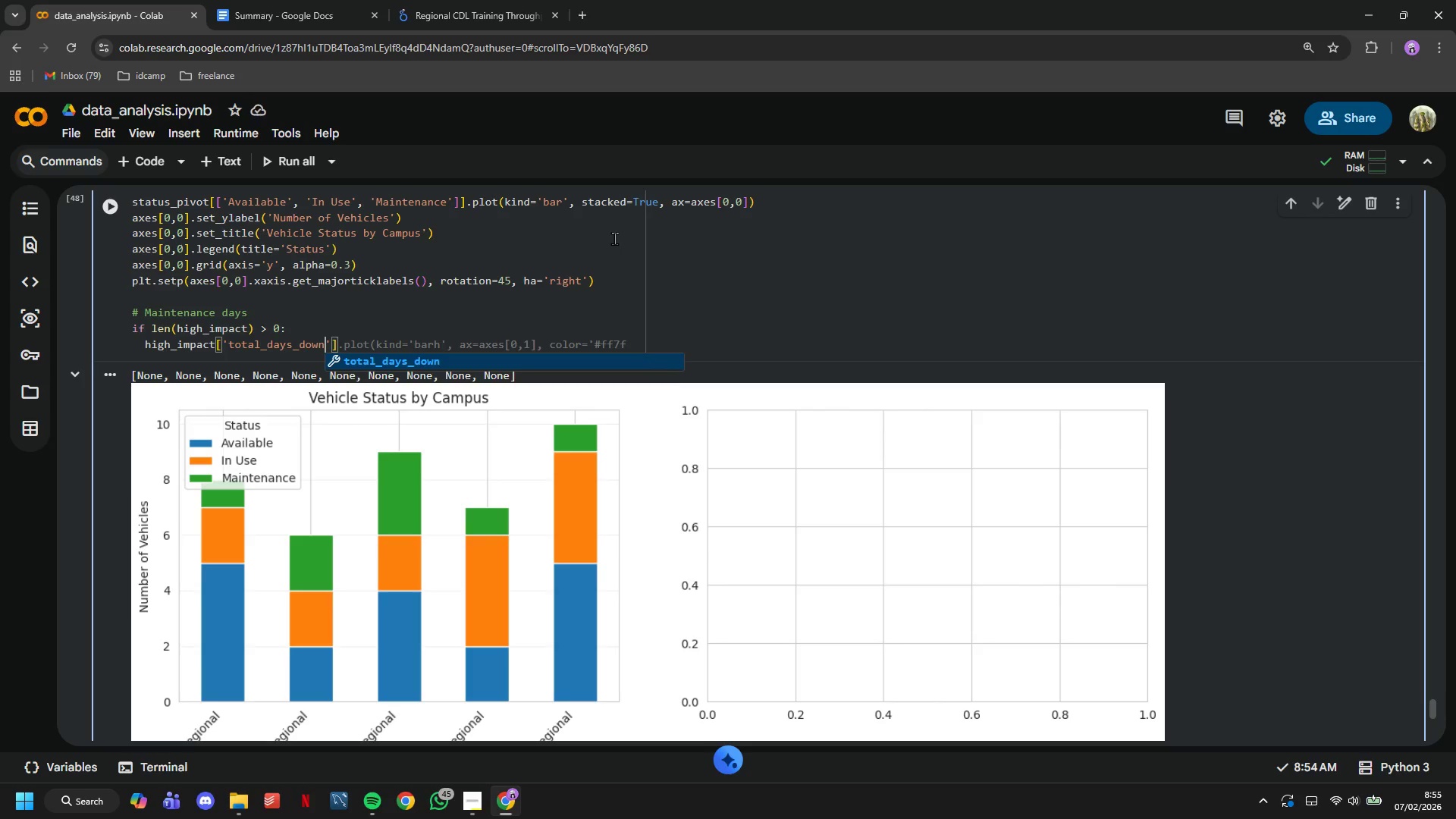 
key(ArrowRight)
 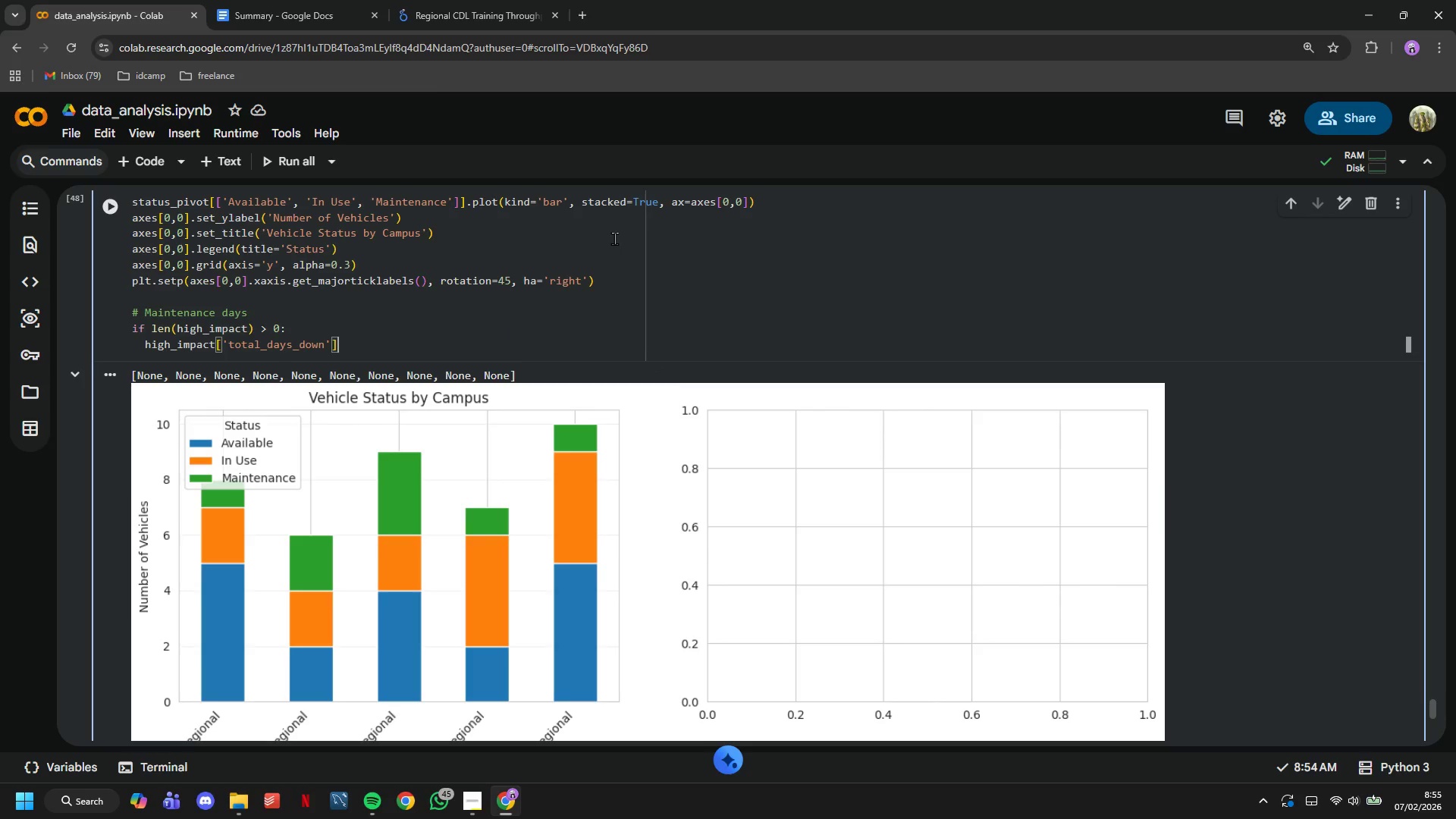 
key(ArrowRight)
 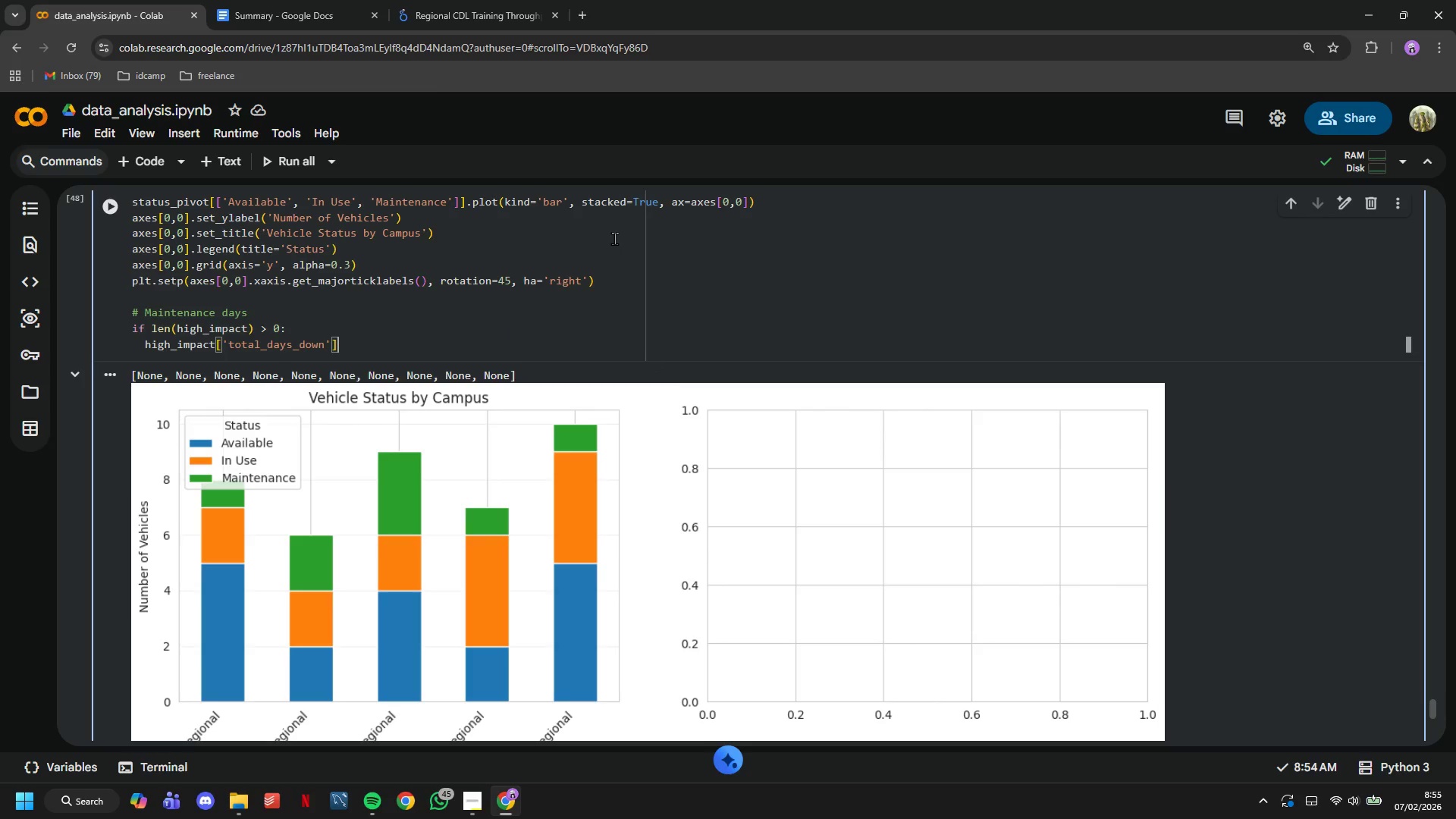 
type(.plot(kind='barh)
 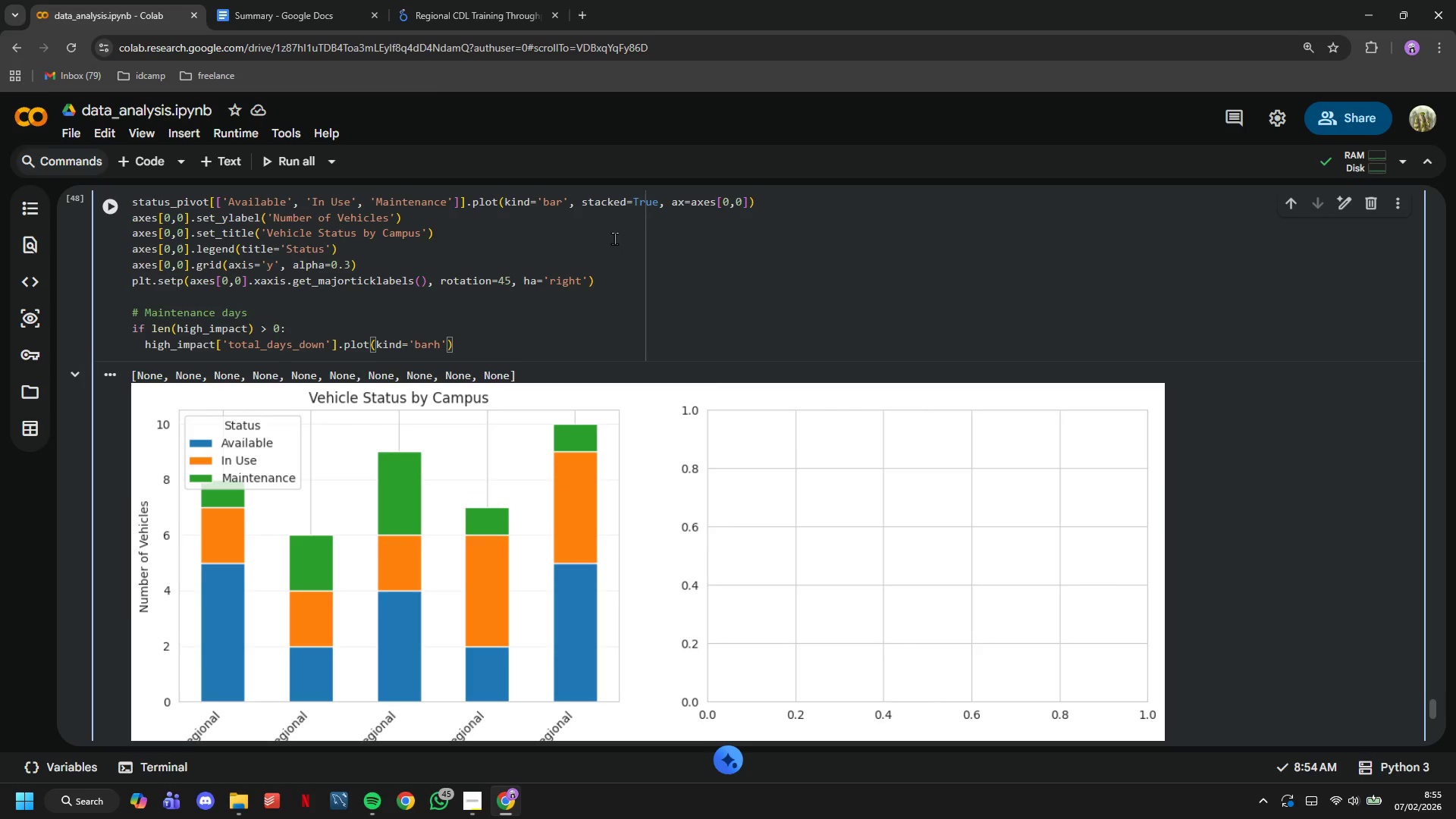 
key(ArrowRight)
 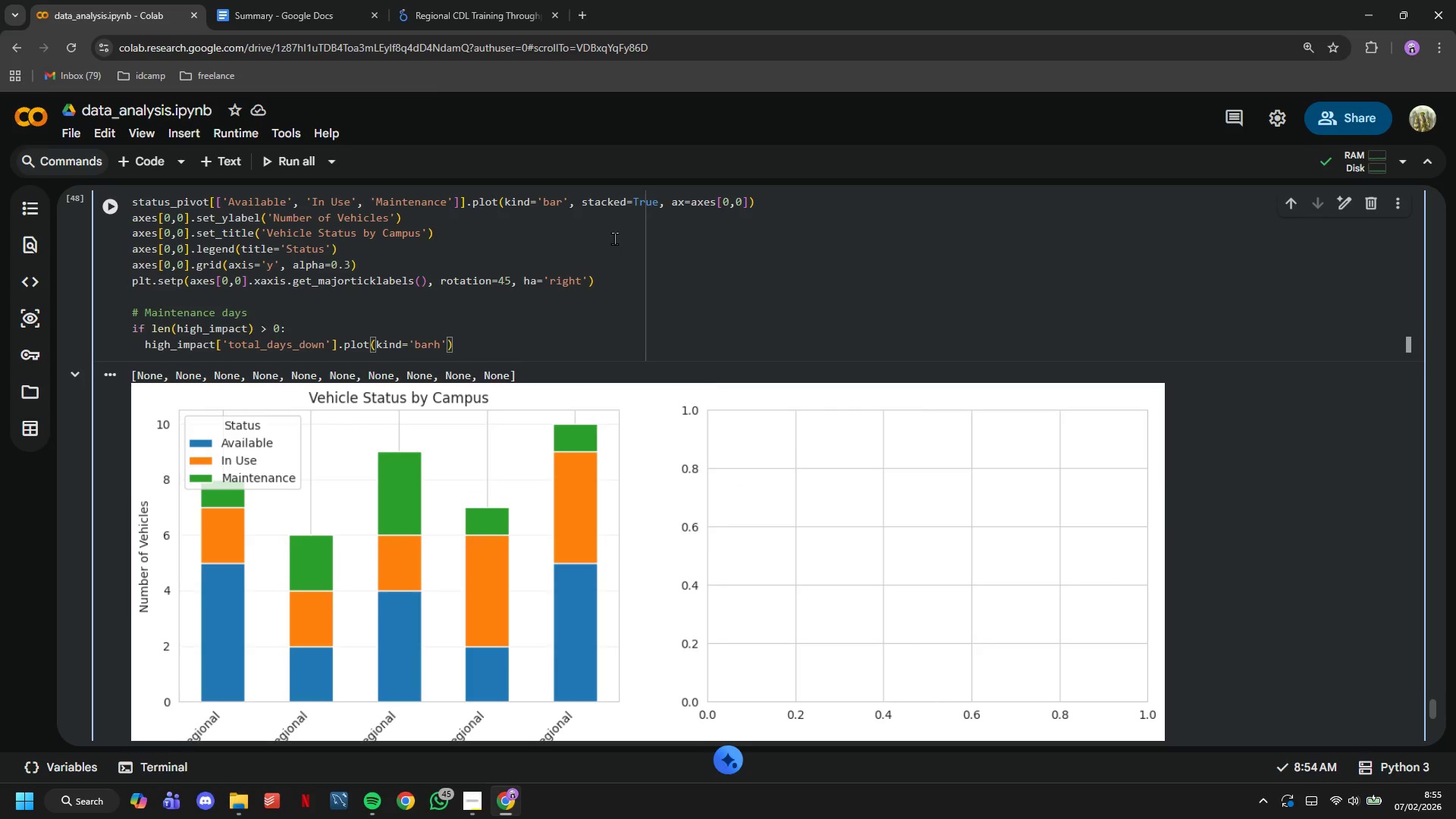 
type(, ax=axes[0,1)
 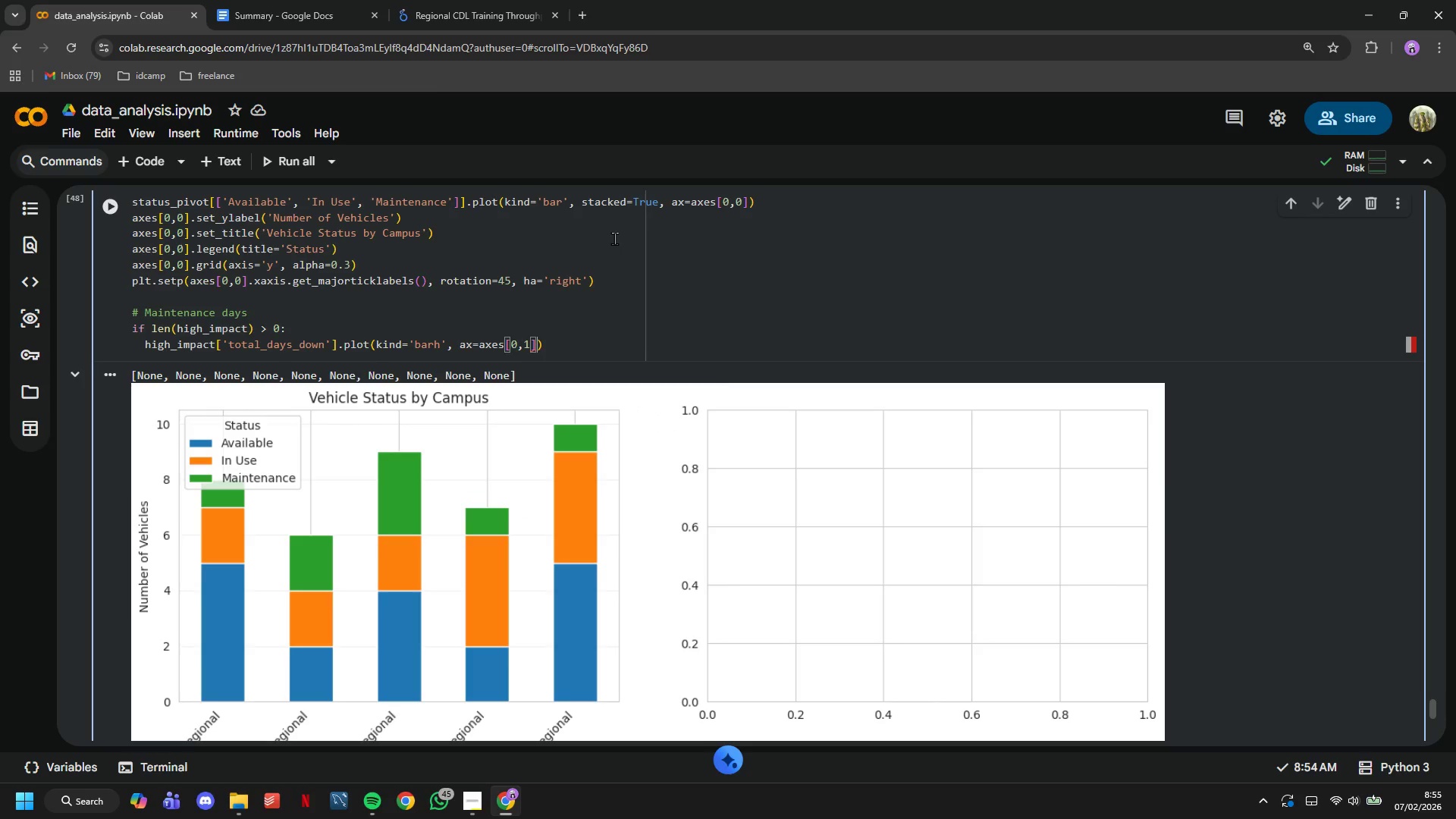 
key(ArrowRight)
 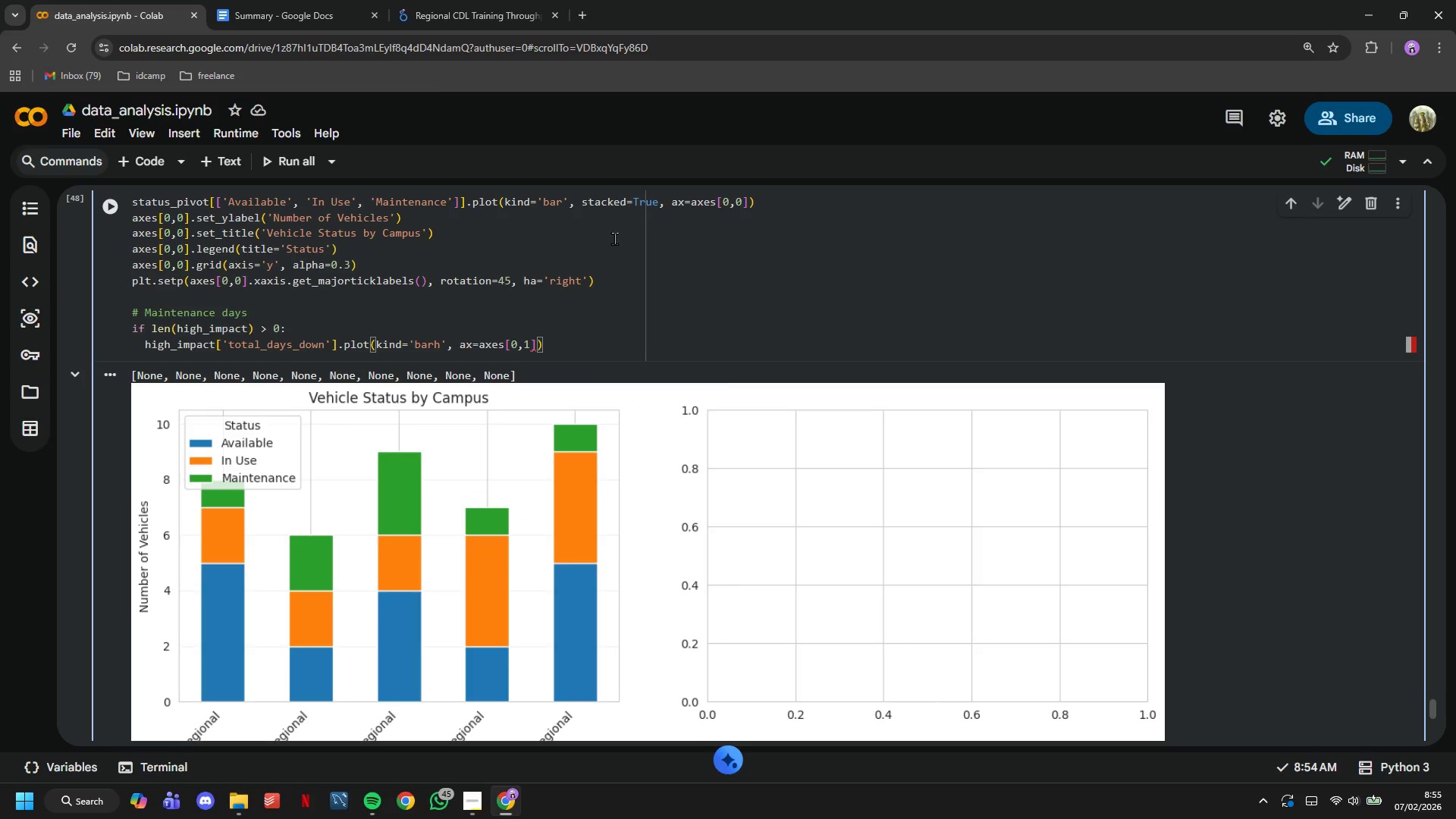 
type(, color='#d62728)
 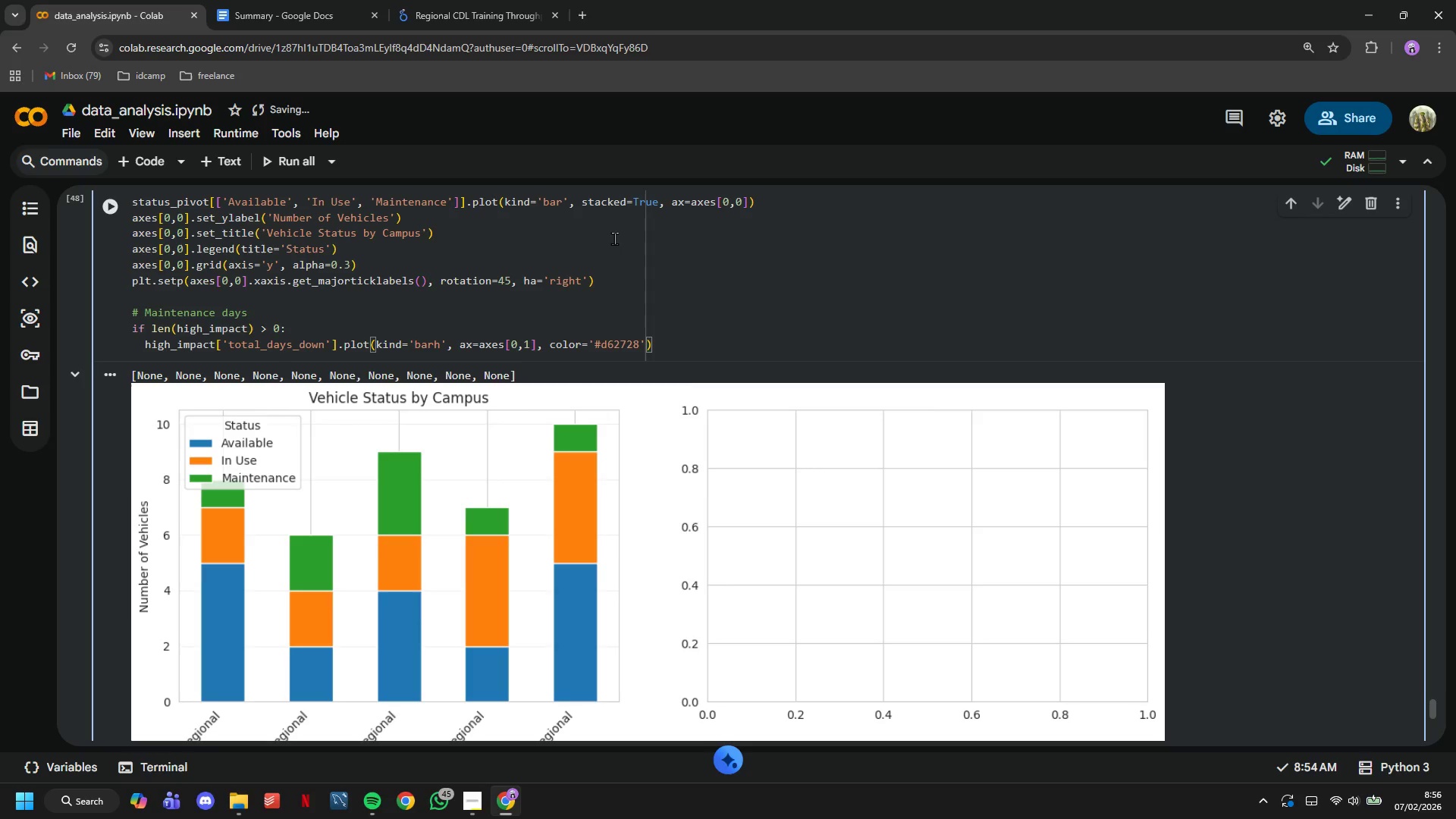 
key(ArrowRight)
 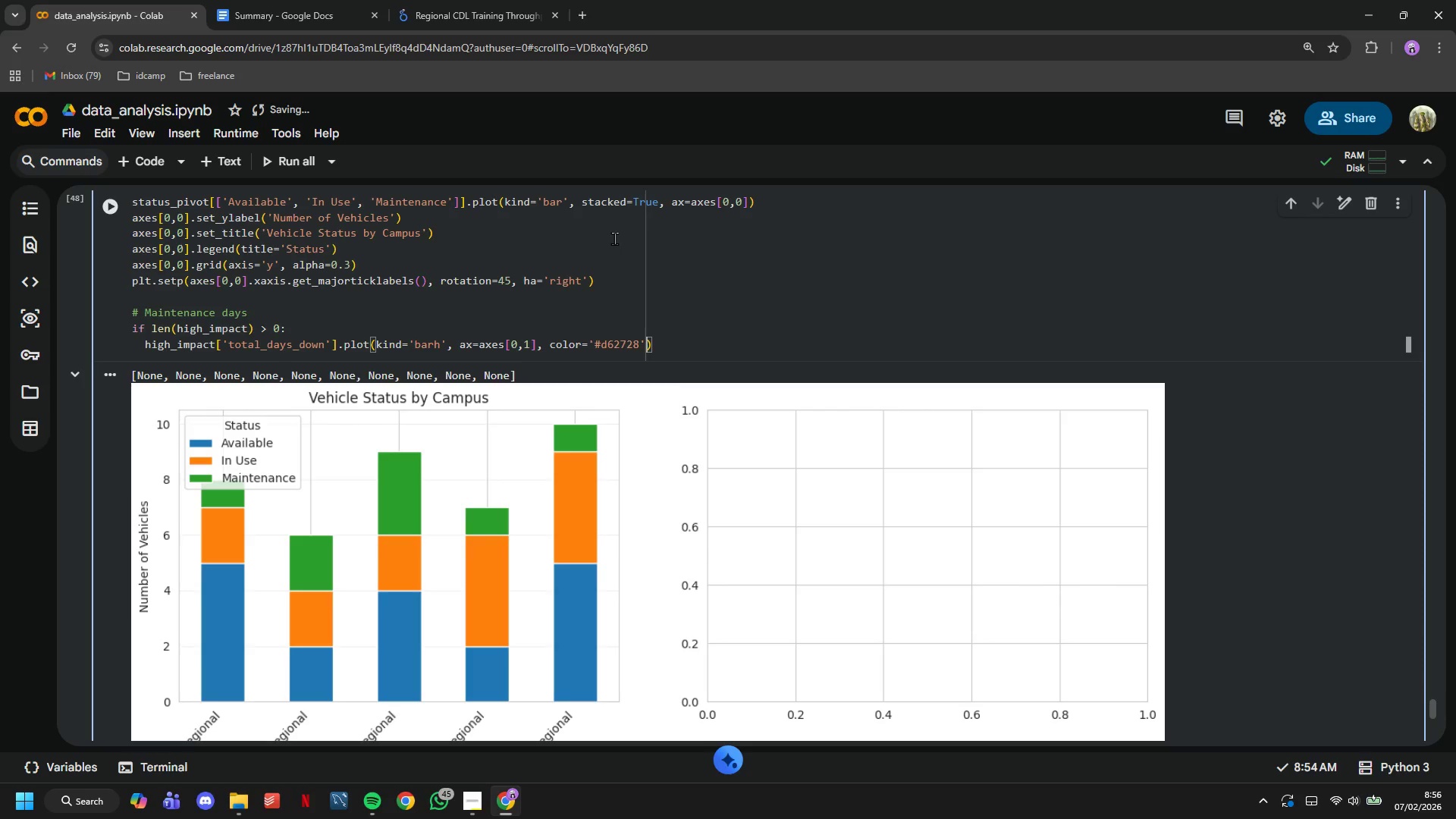 
key(ArrowRight)
 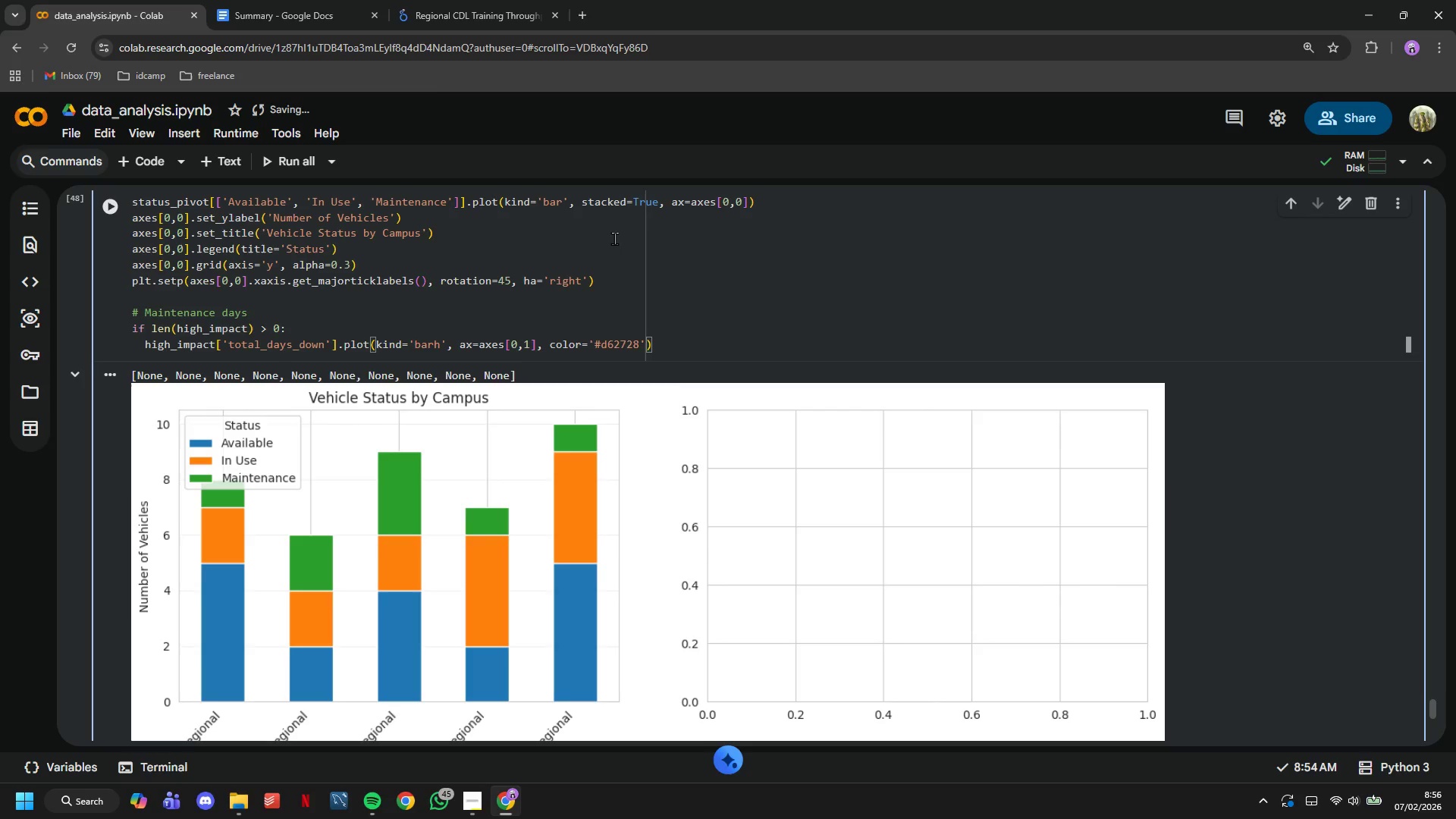 
key(Enter)
 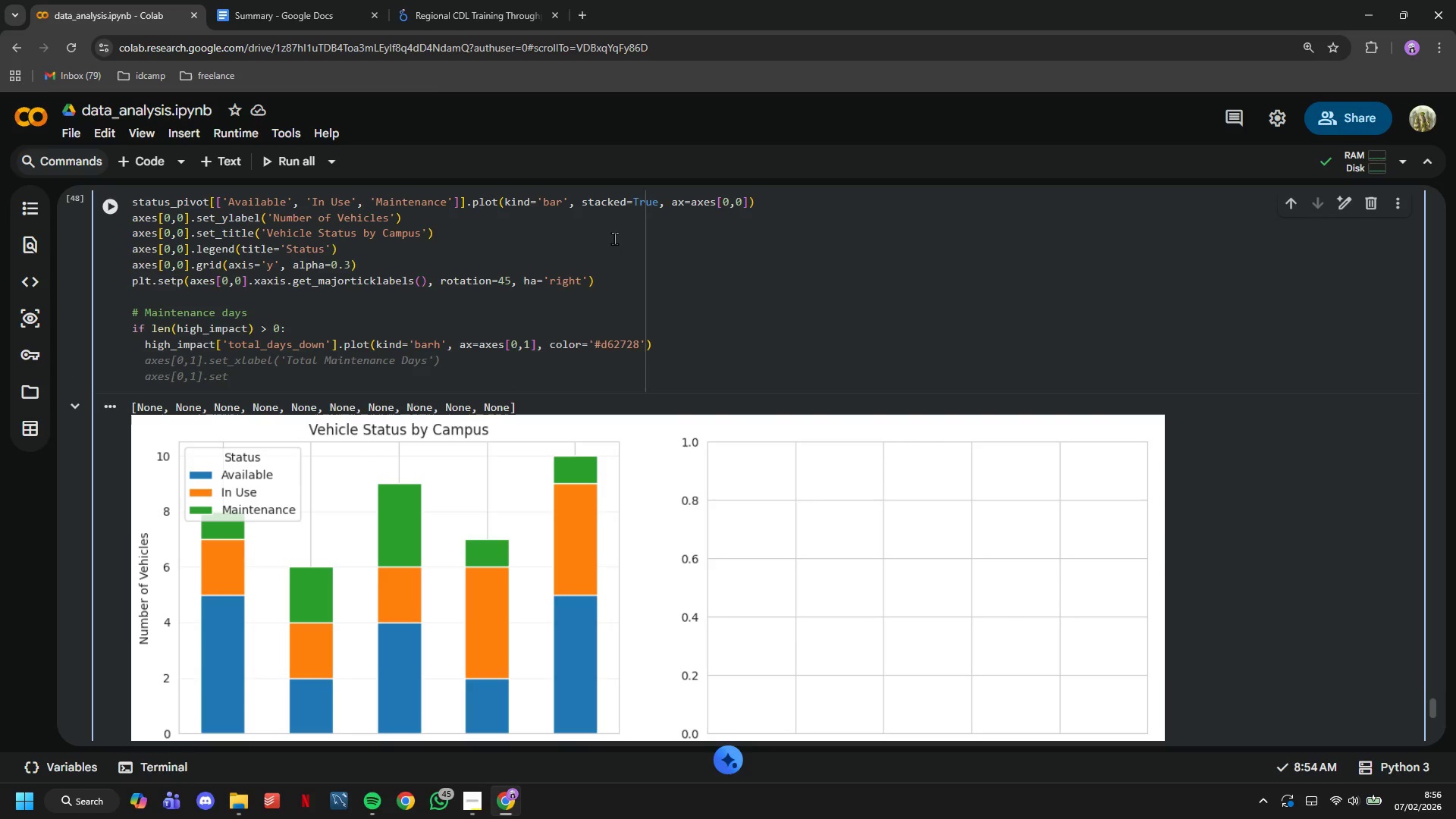 
type(axes[0,1)
 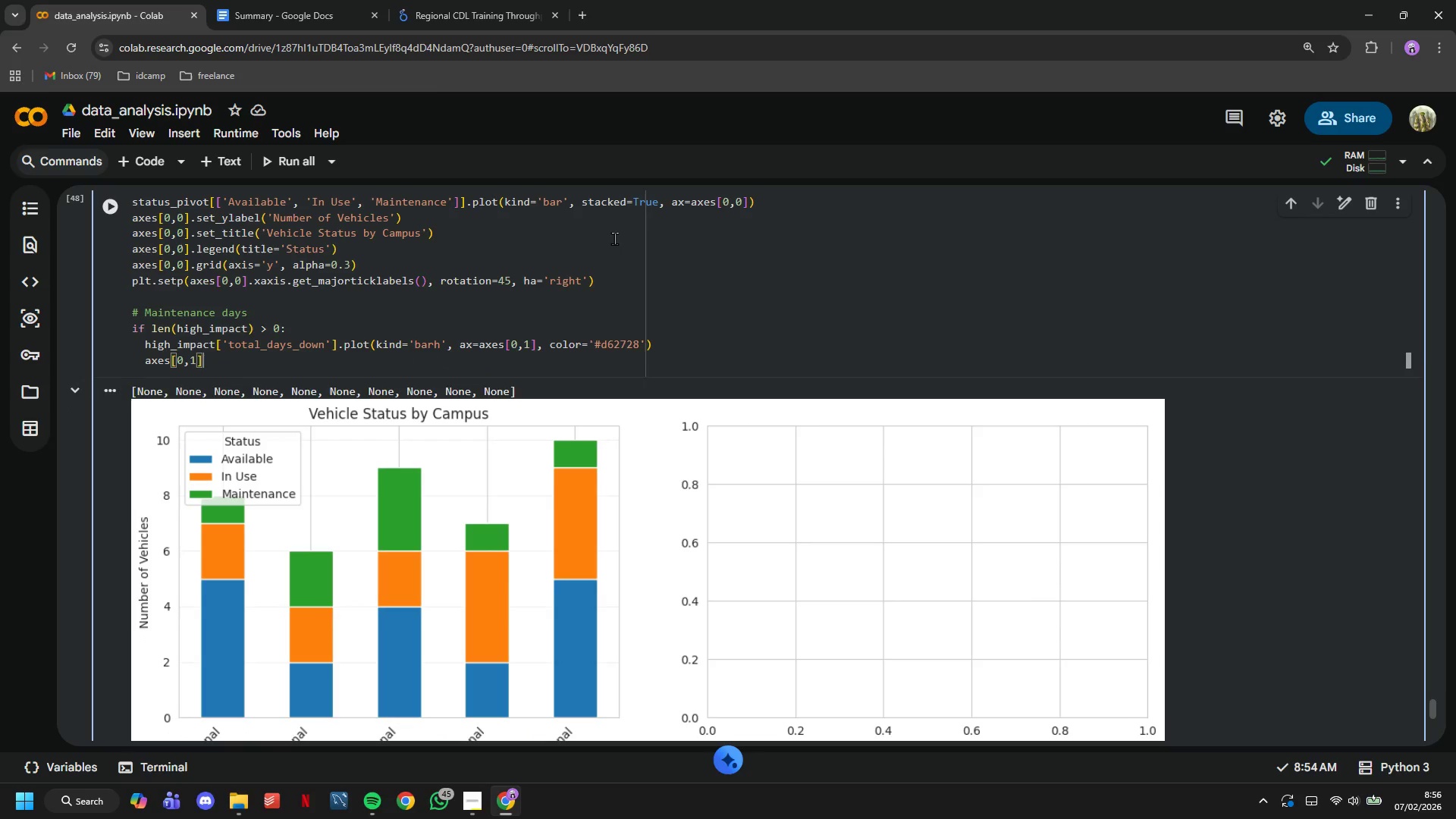 
key(ArrowRight)
 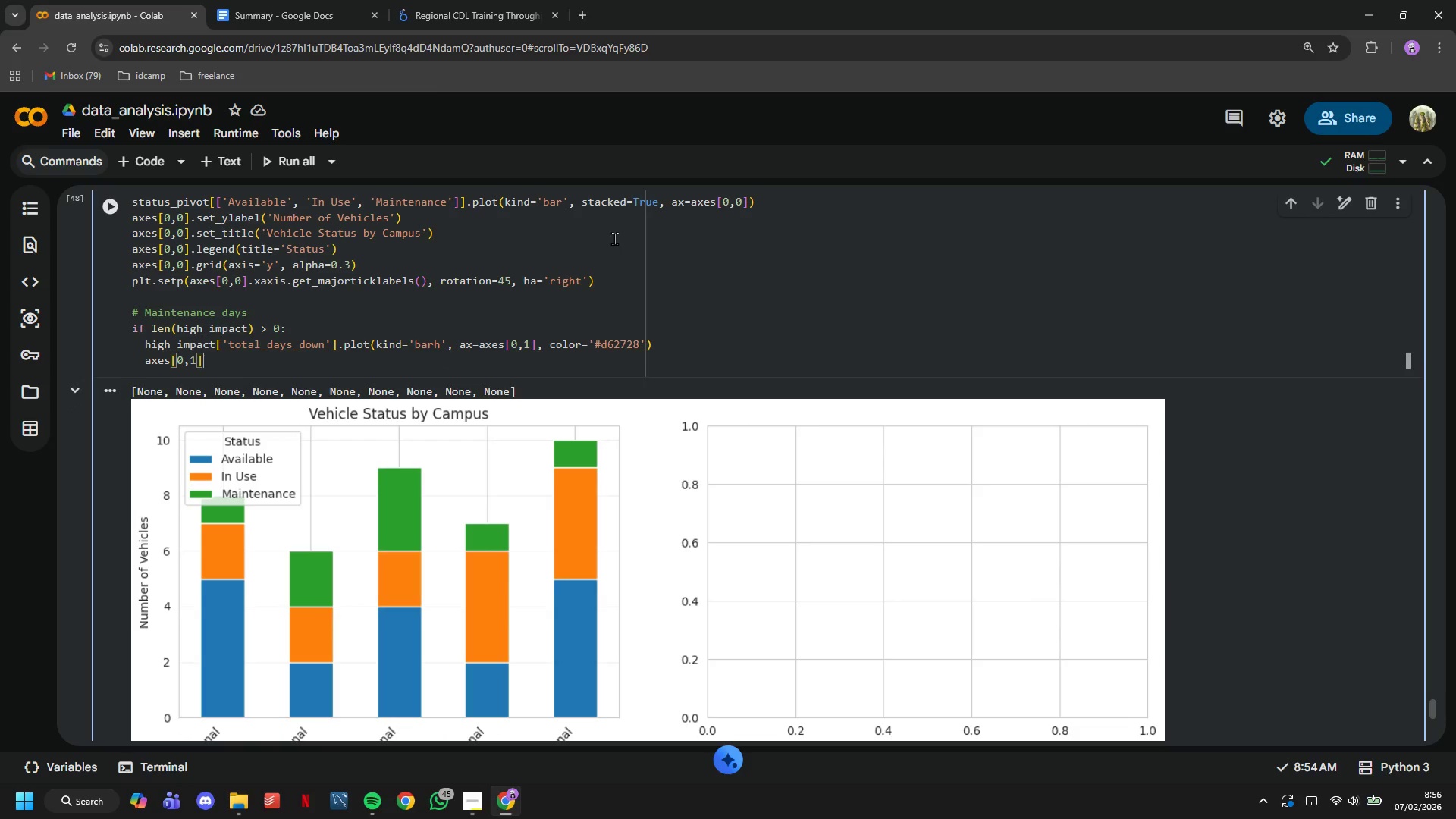 
type(.set_xlabel('Total Days Down (High-Impact)
 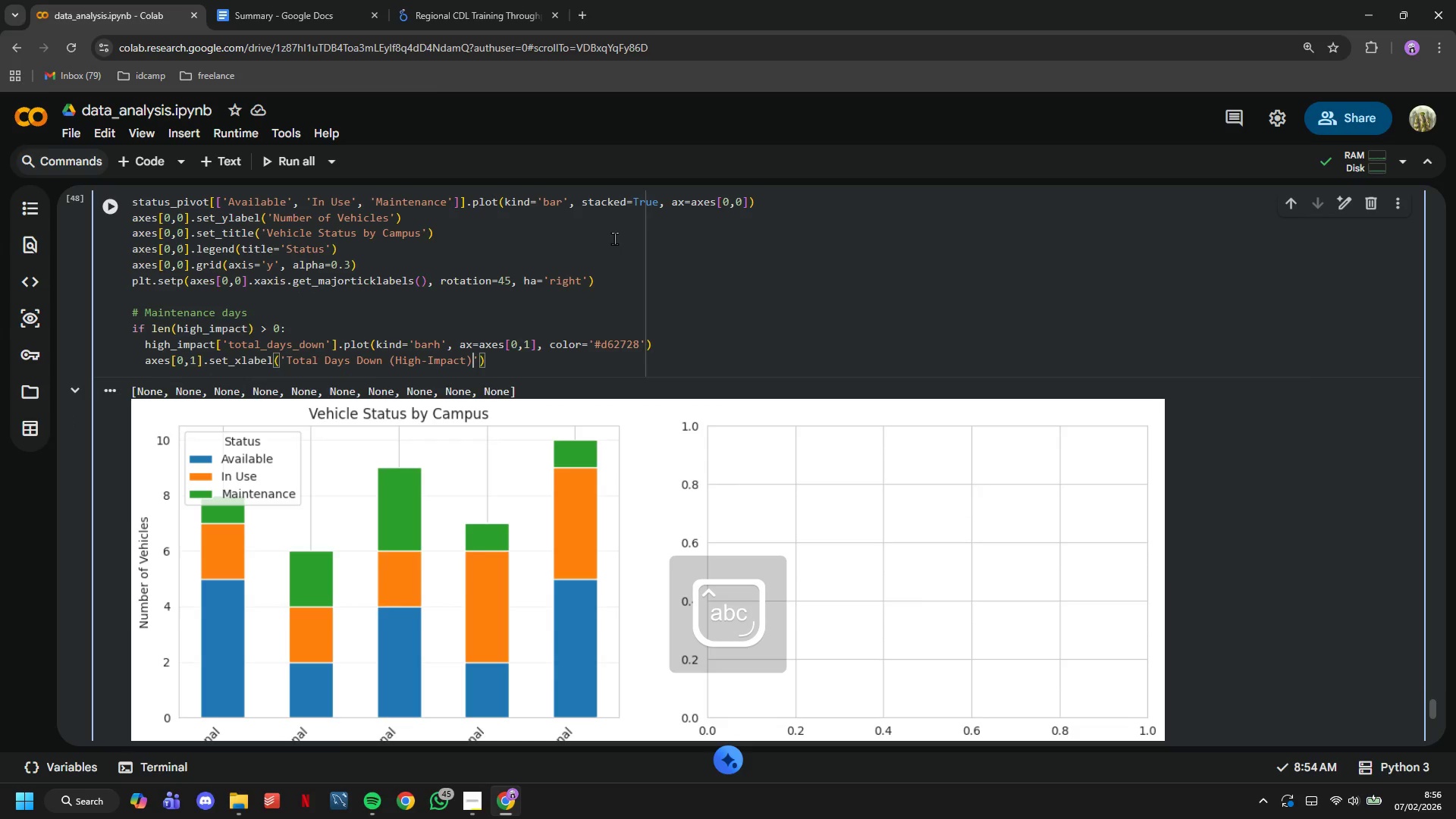 
 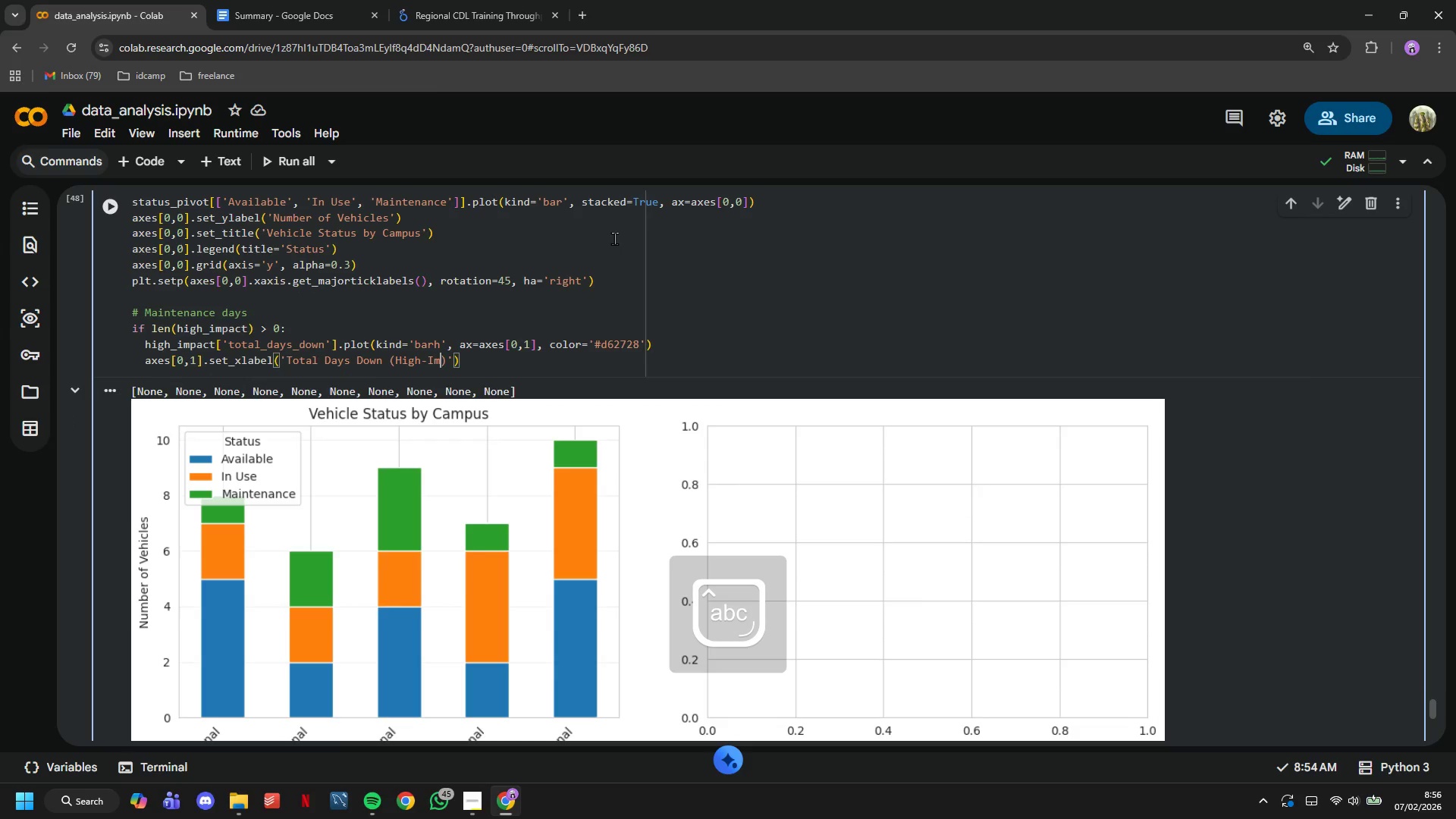 
key(ArrowRight)
 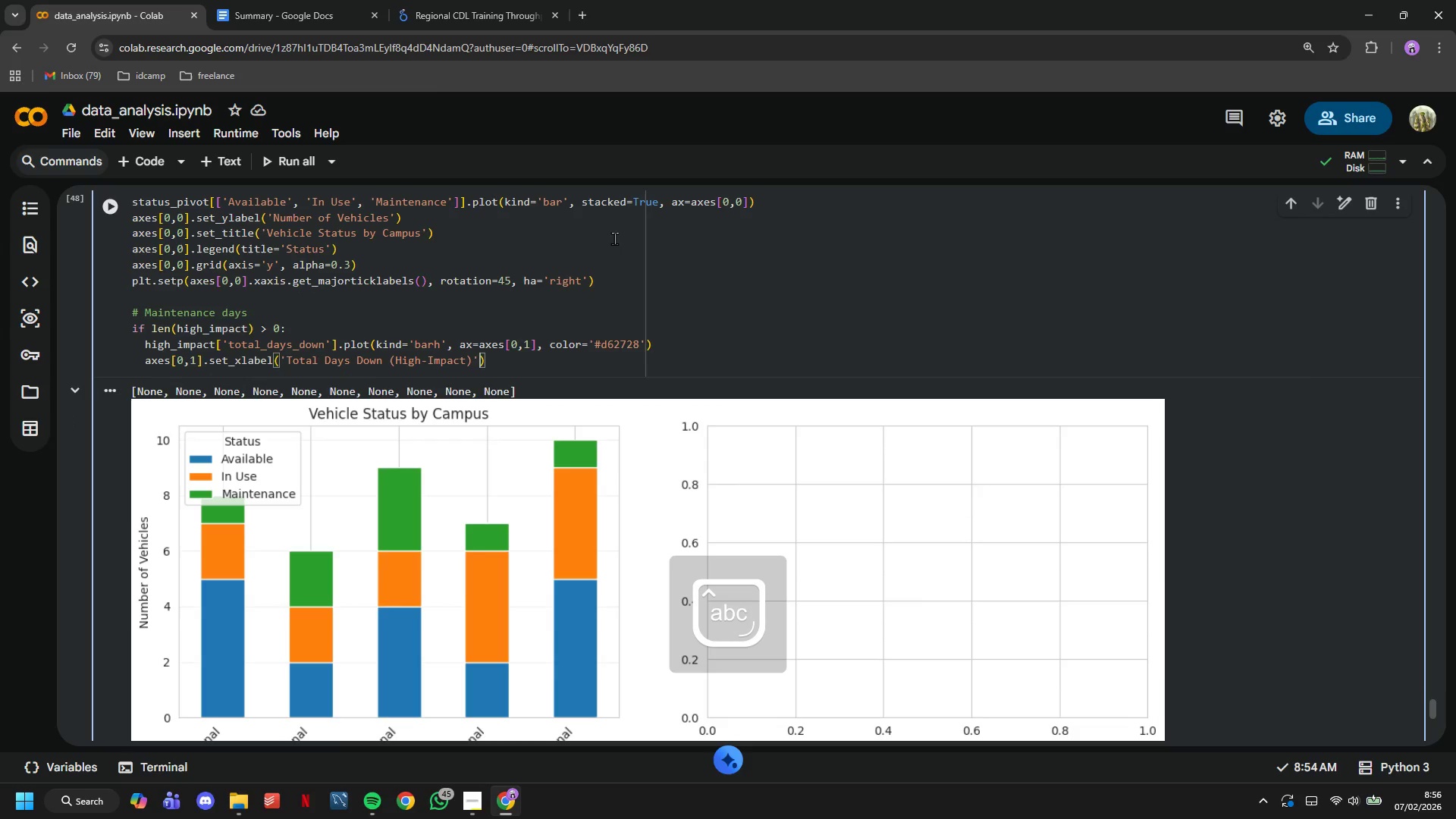 
key(ArrowRight)
 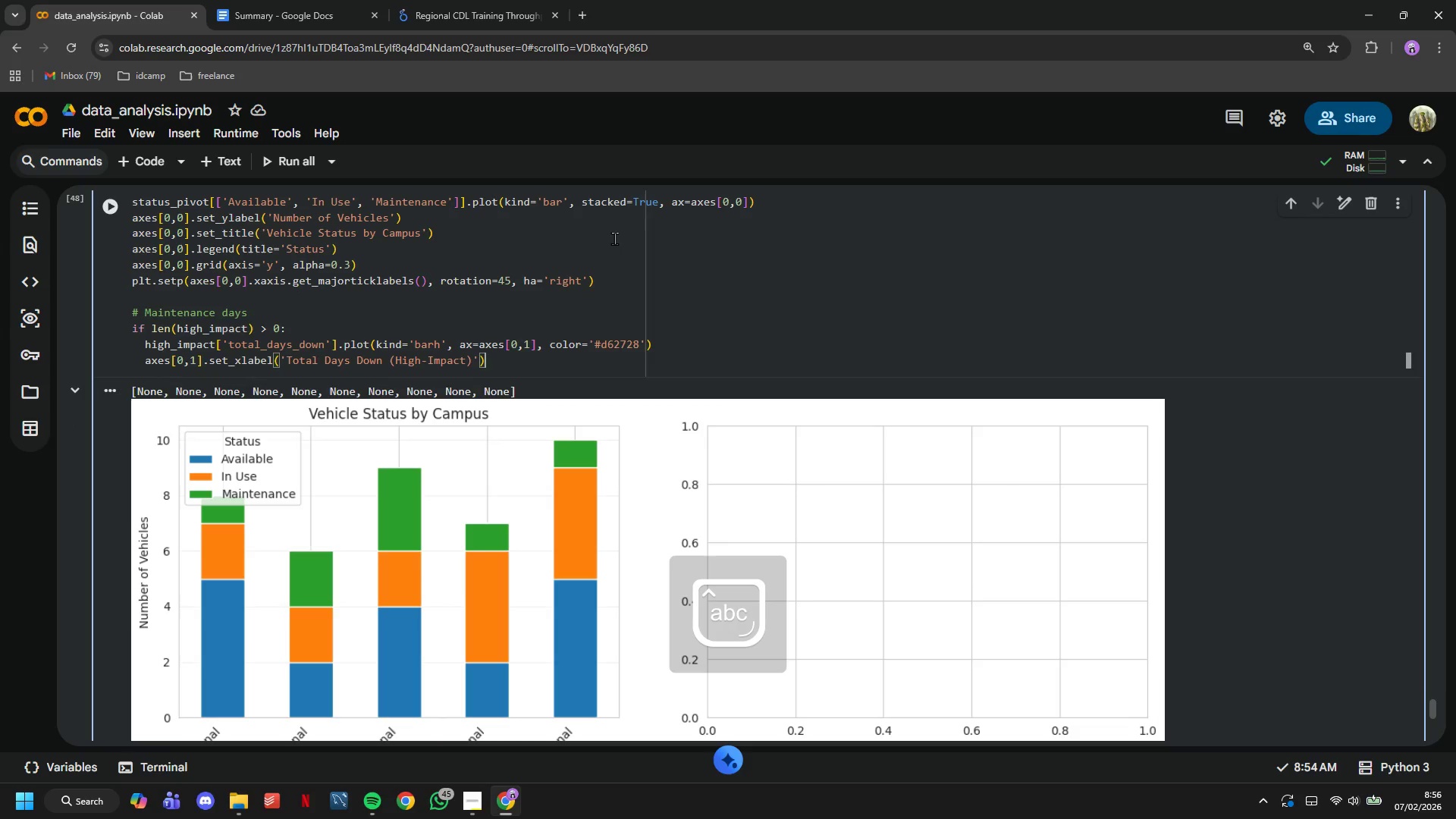 
key(ArrowRight)
 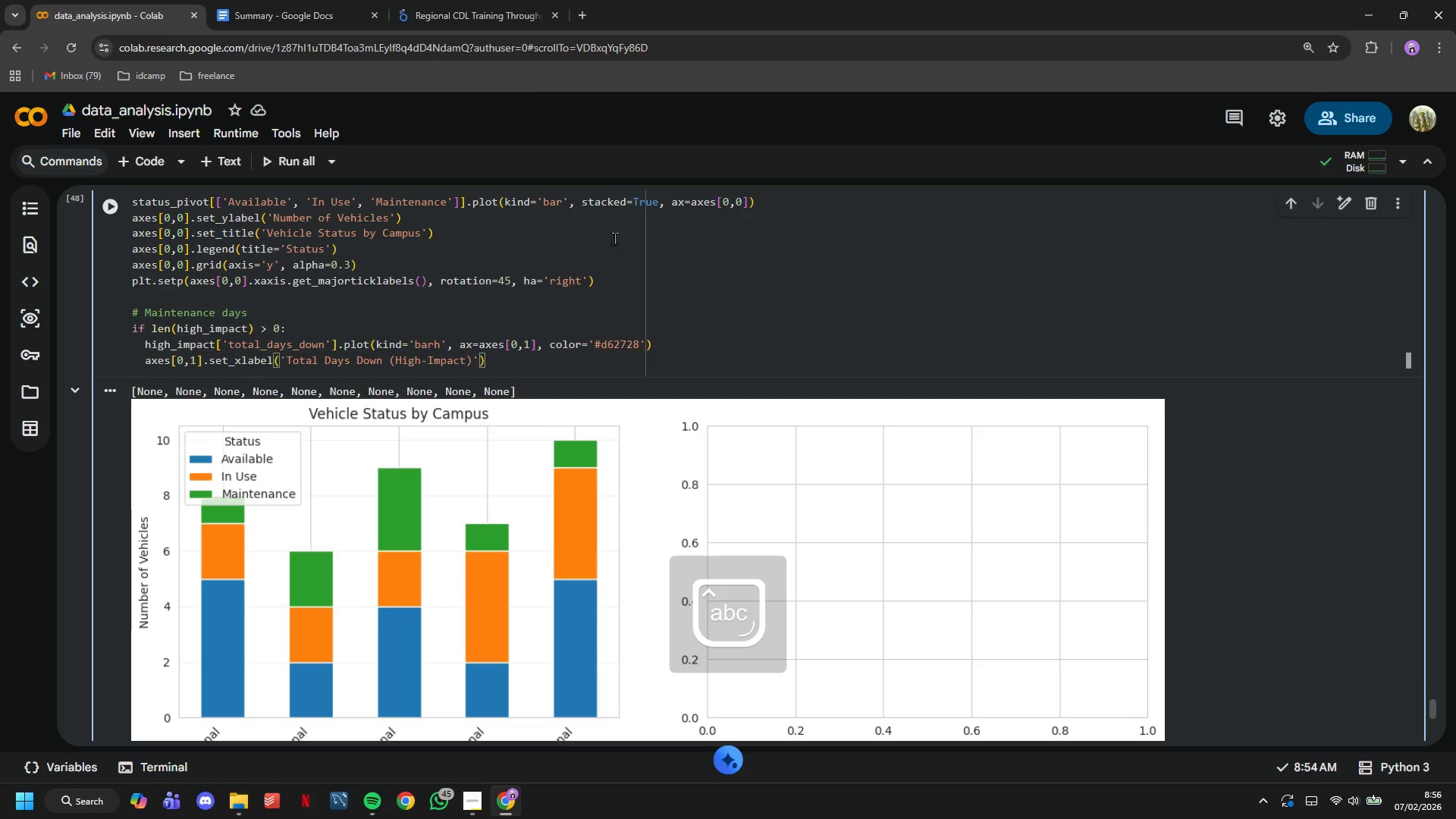 
key(Enter)
 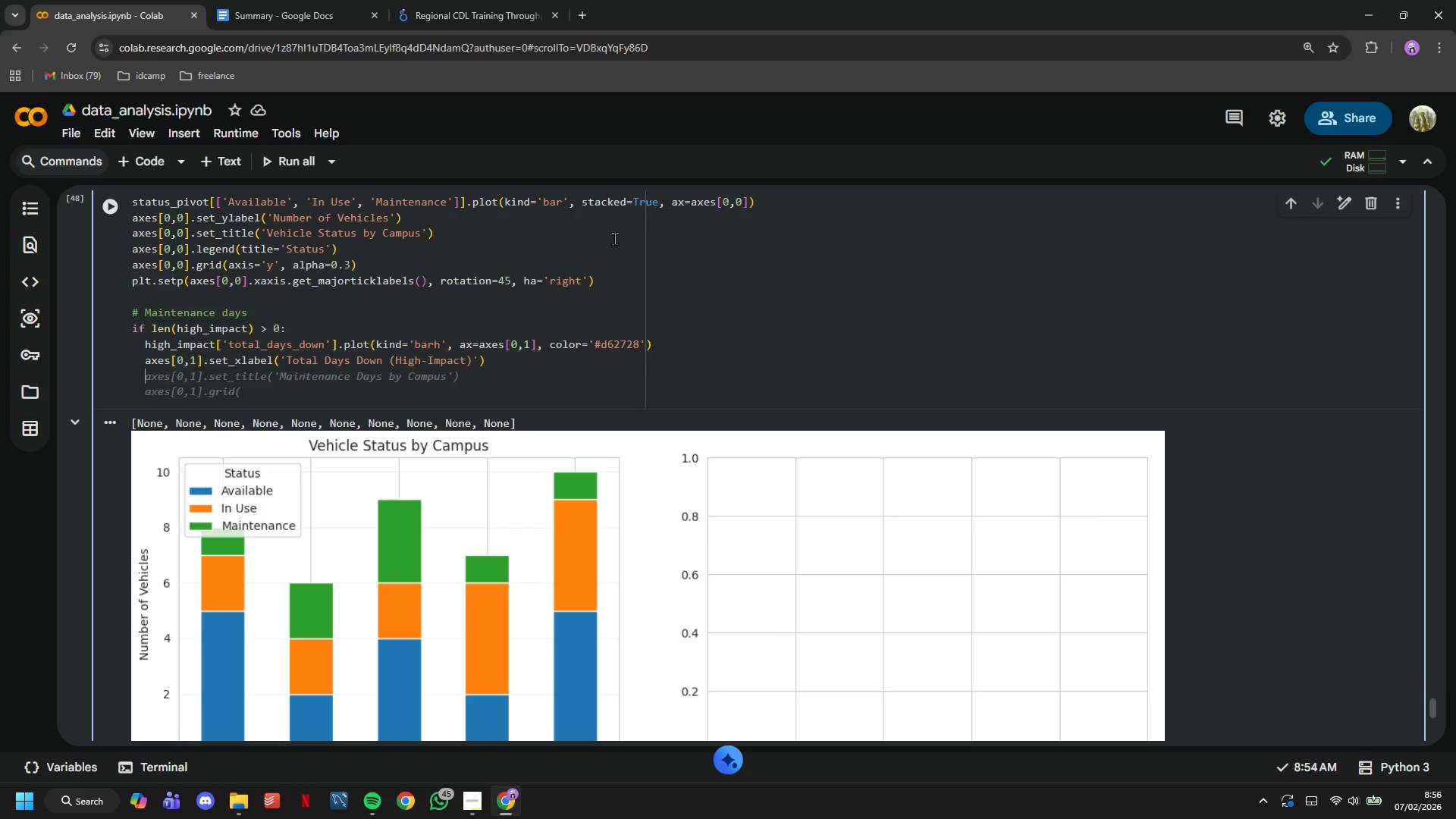 
key(Tab)
type(axis='x)
 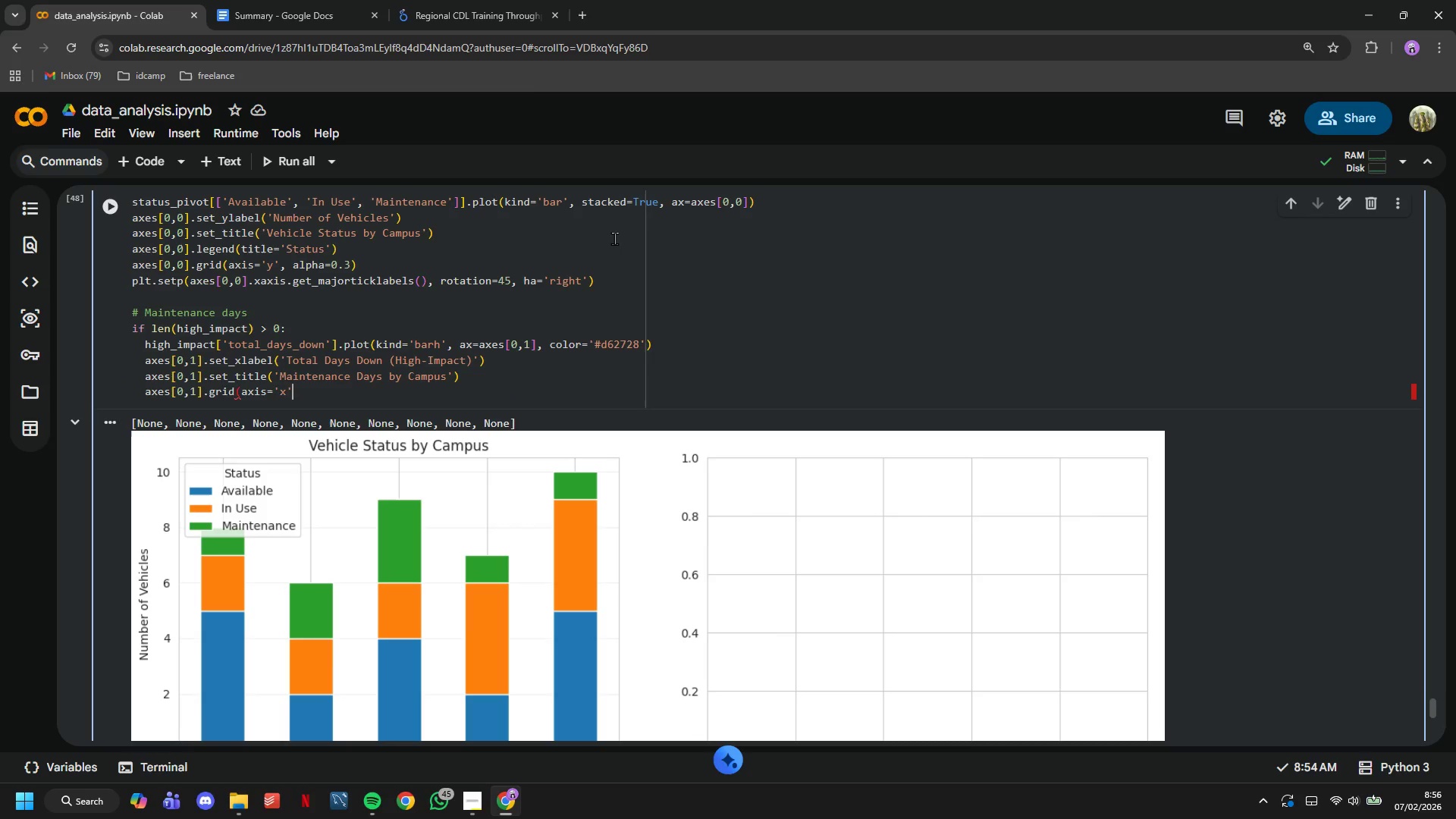 
key(ArrowRight)
 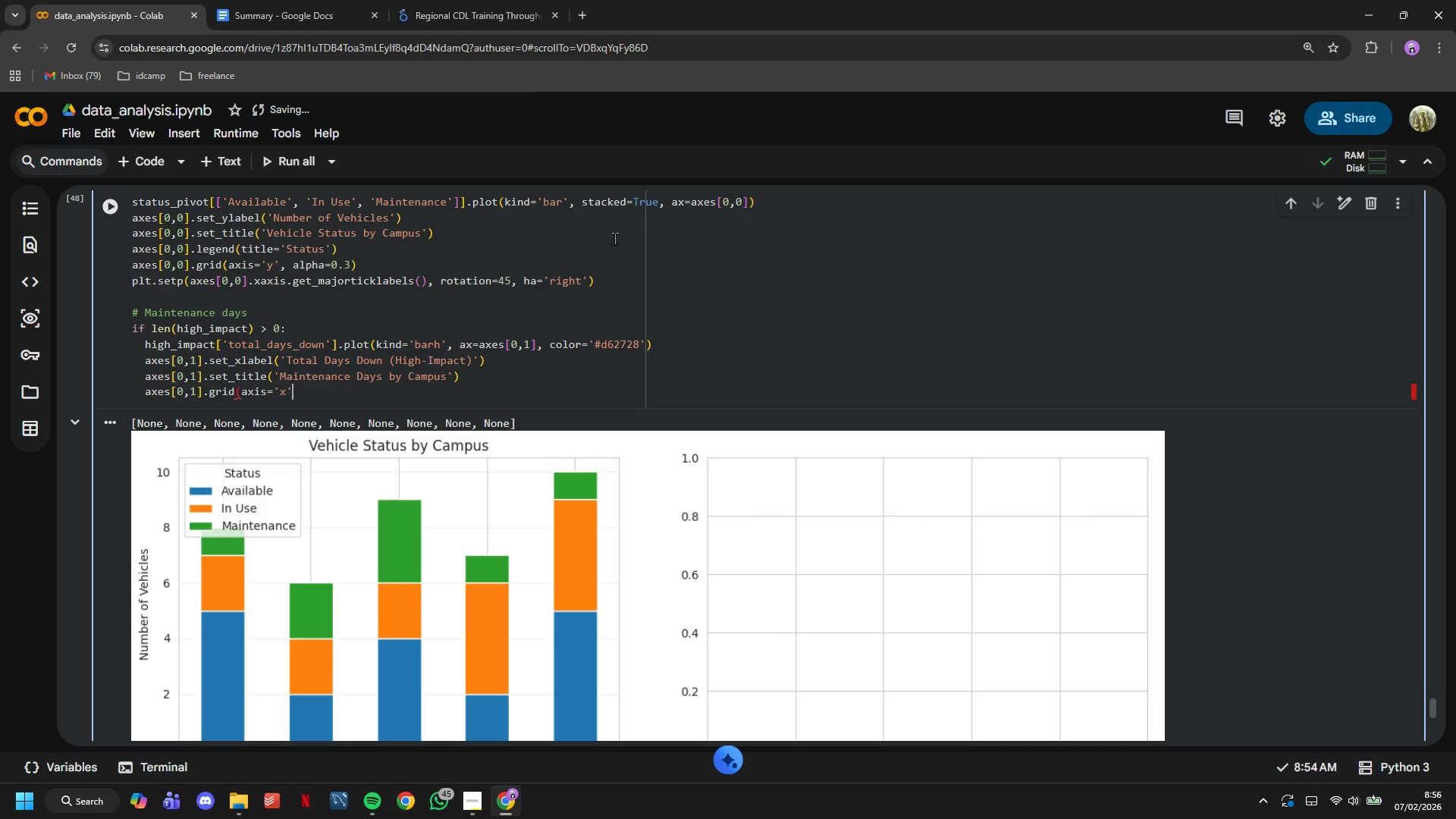 
type(, alpha=0.3))
 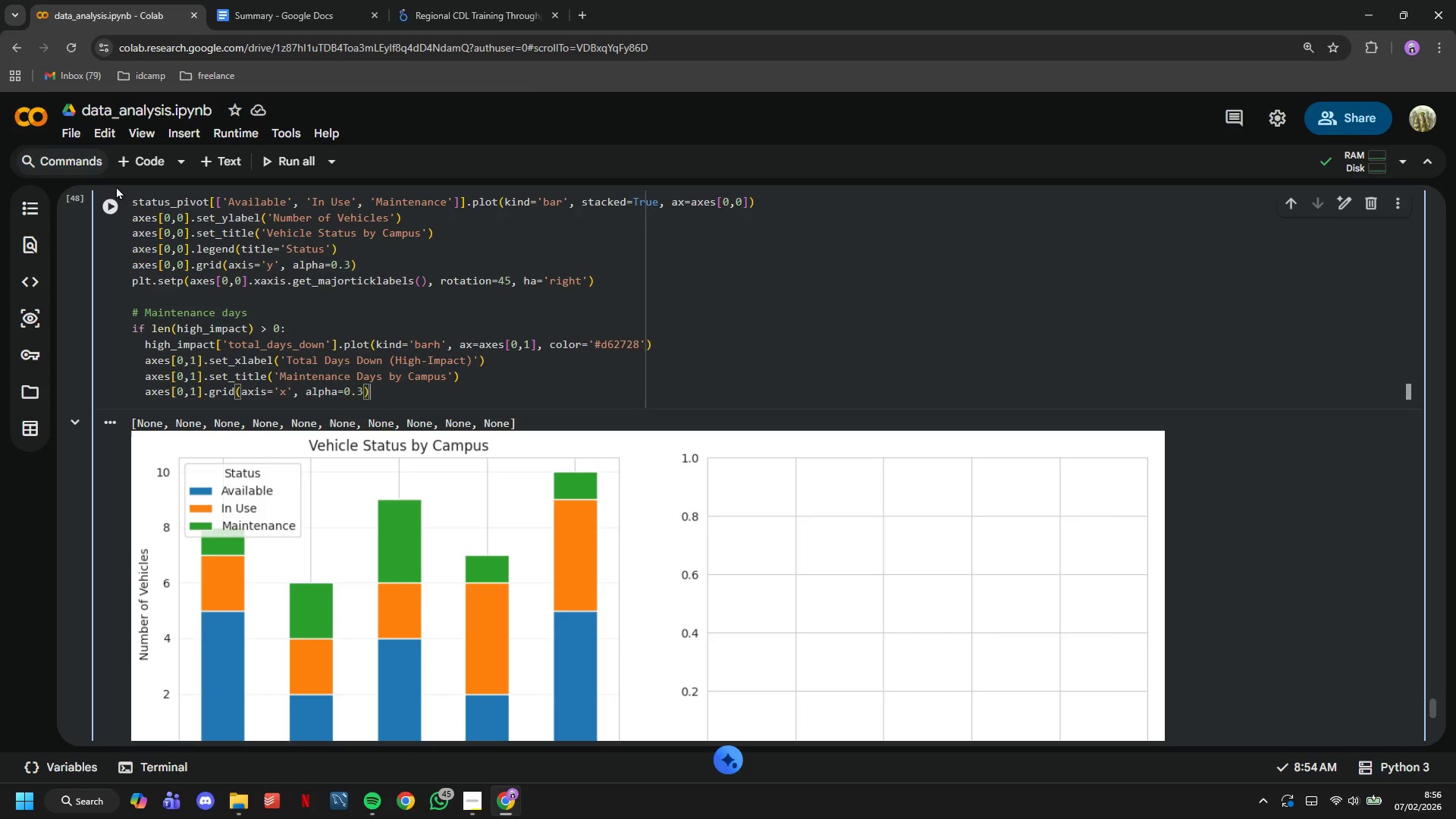 
left_click([124, 212])
 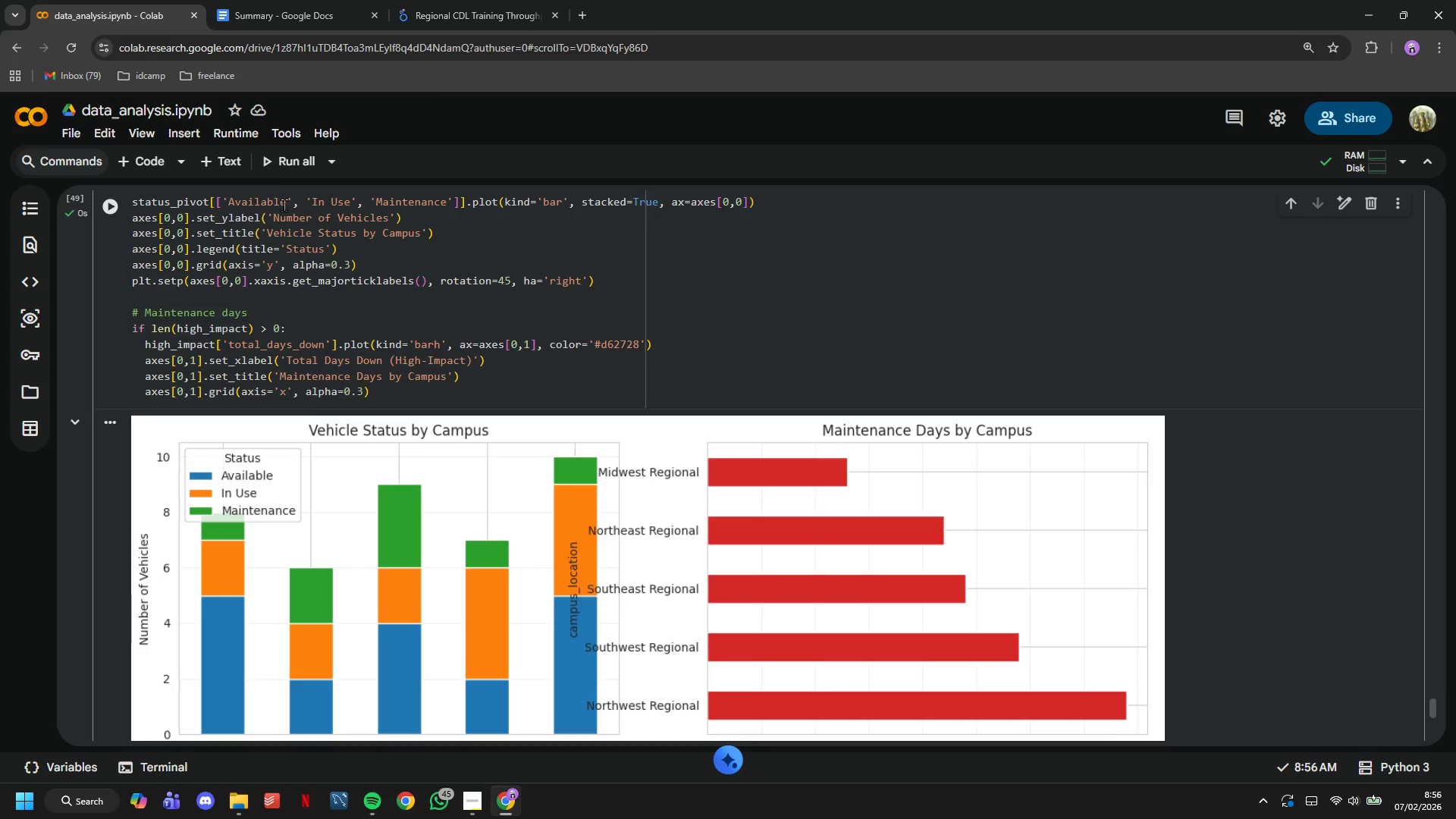 
scroll: coordinate [567, 309], scroll_direction: down, amount: 2.0
 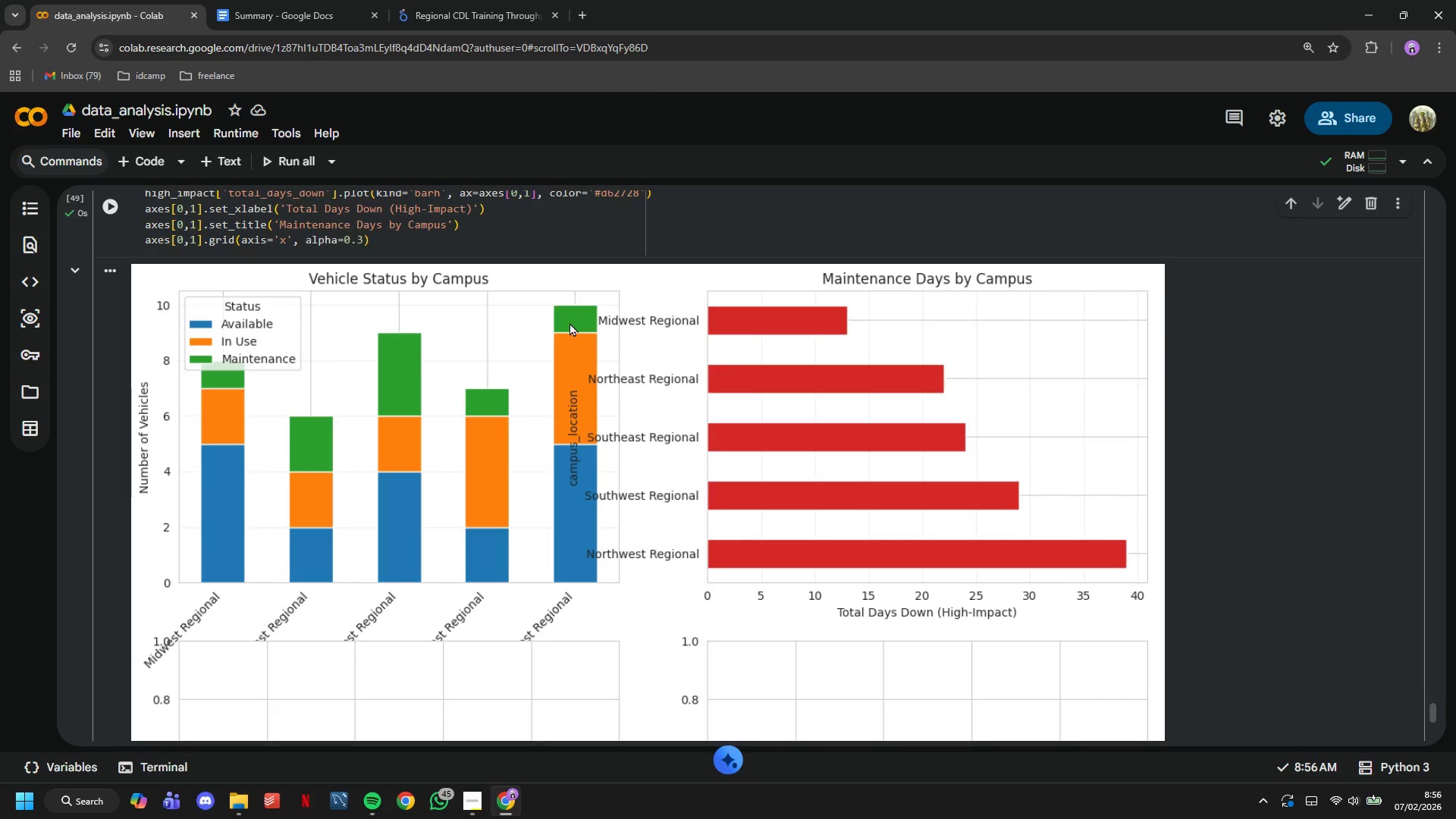 
scroll: coordinate [579, 327], scroll_direction: up, amount: 2.0
 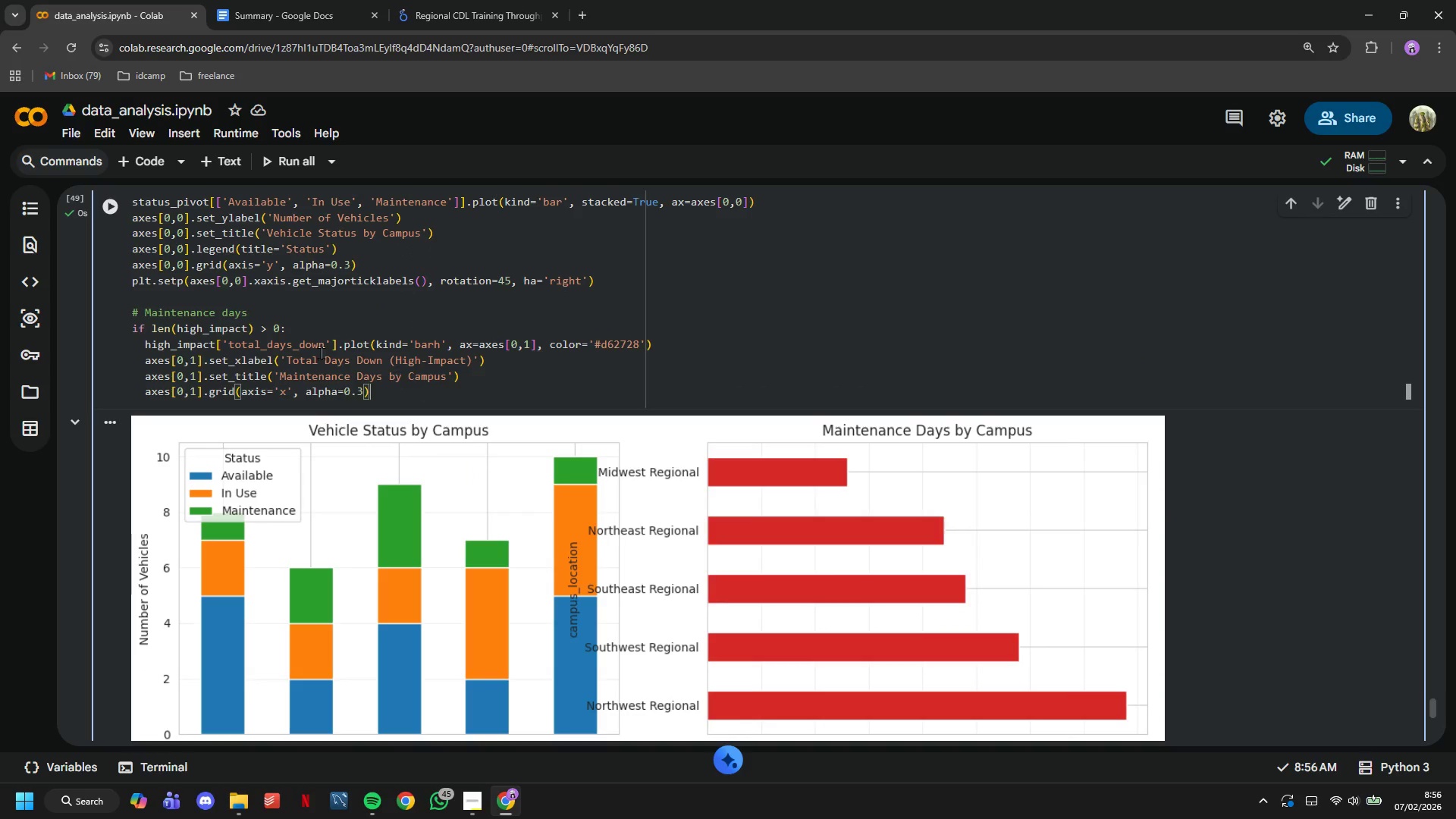 
key(Enter)
 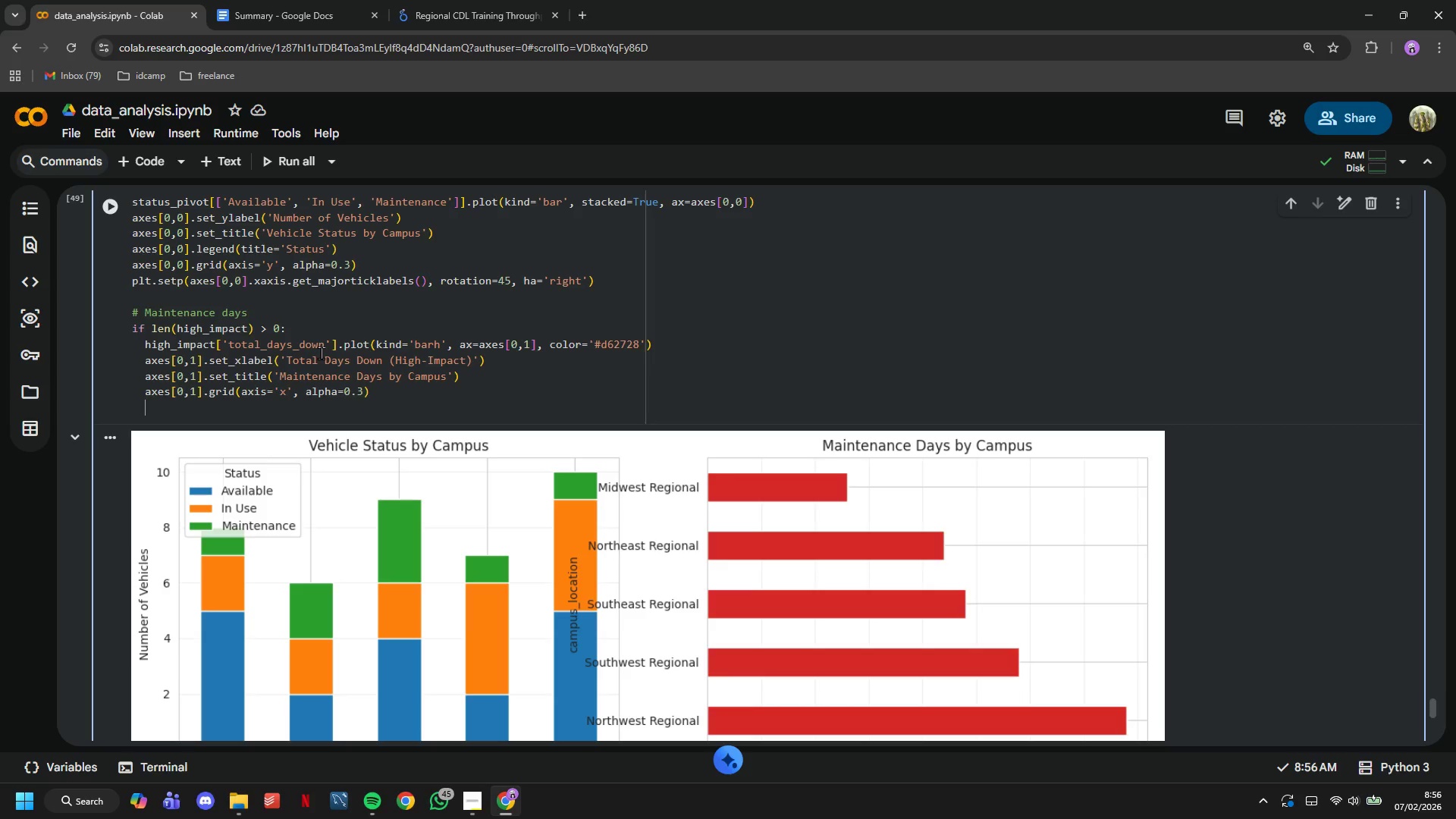 
key(Backspace)
 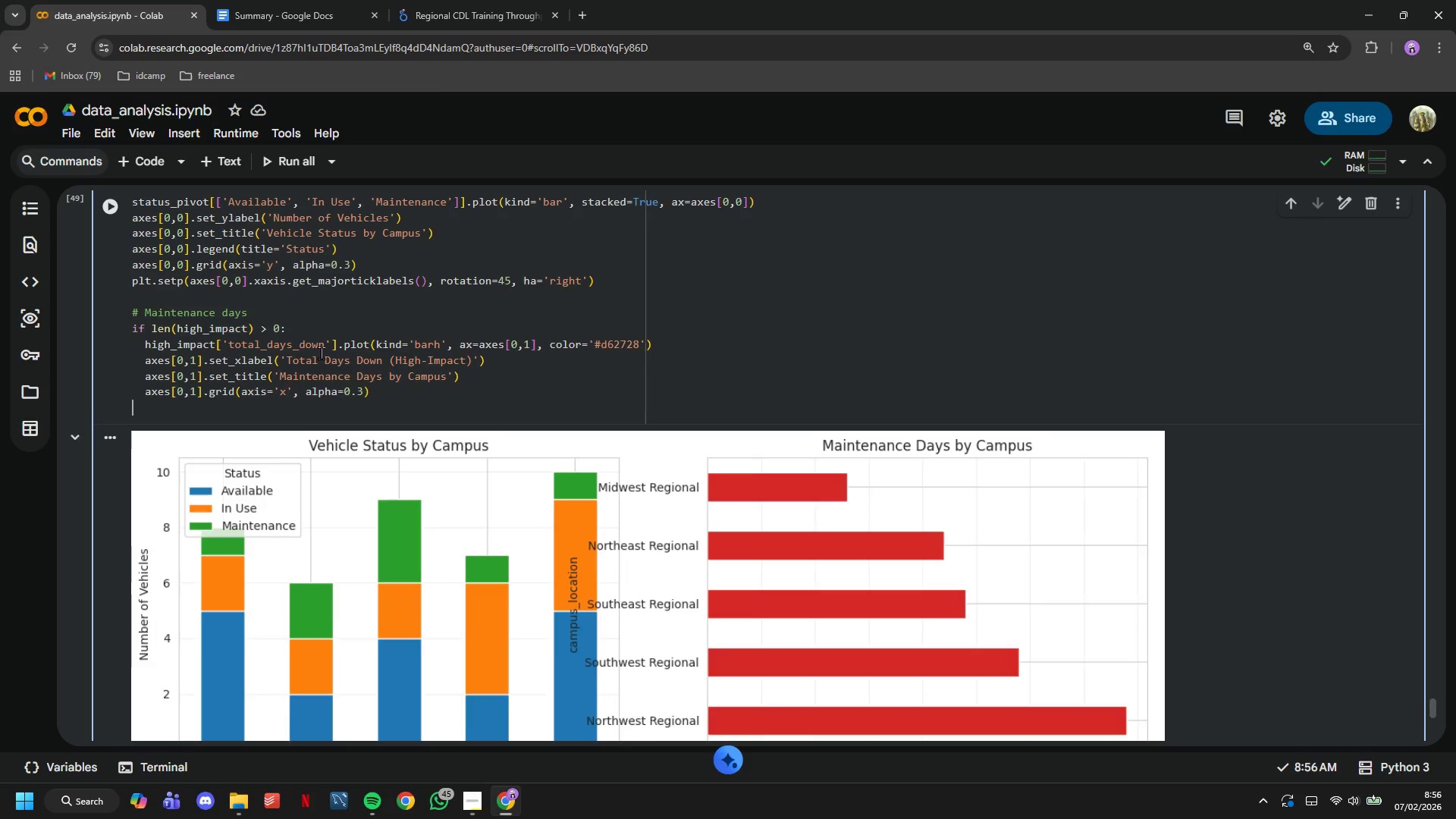 
key(Enter)
 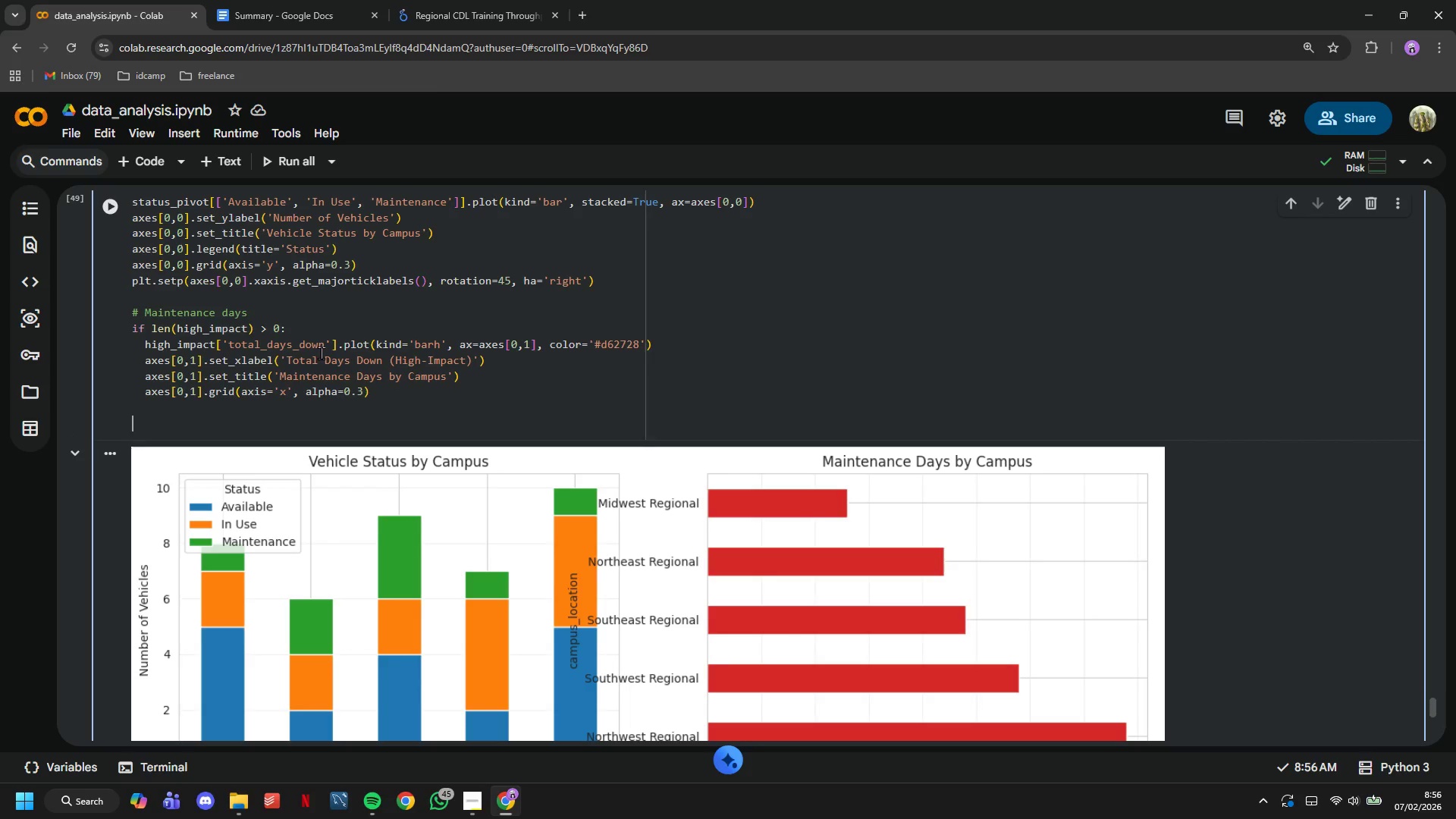 
key(Shift+ShiftLeft)
 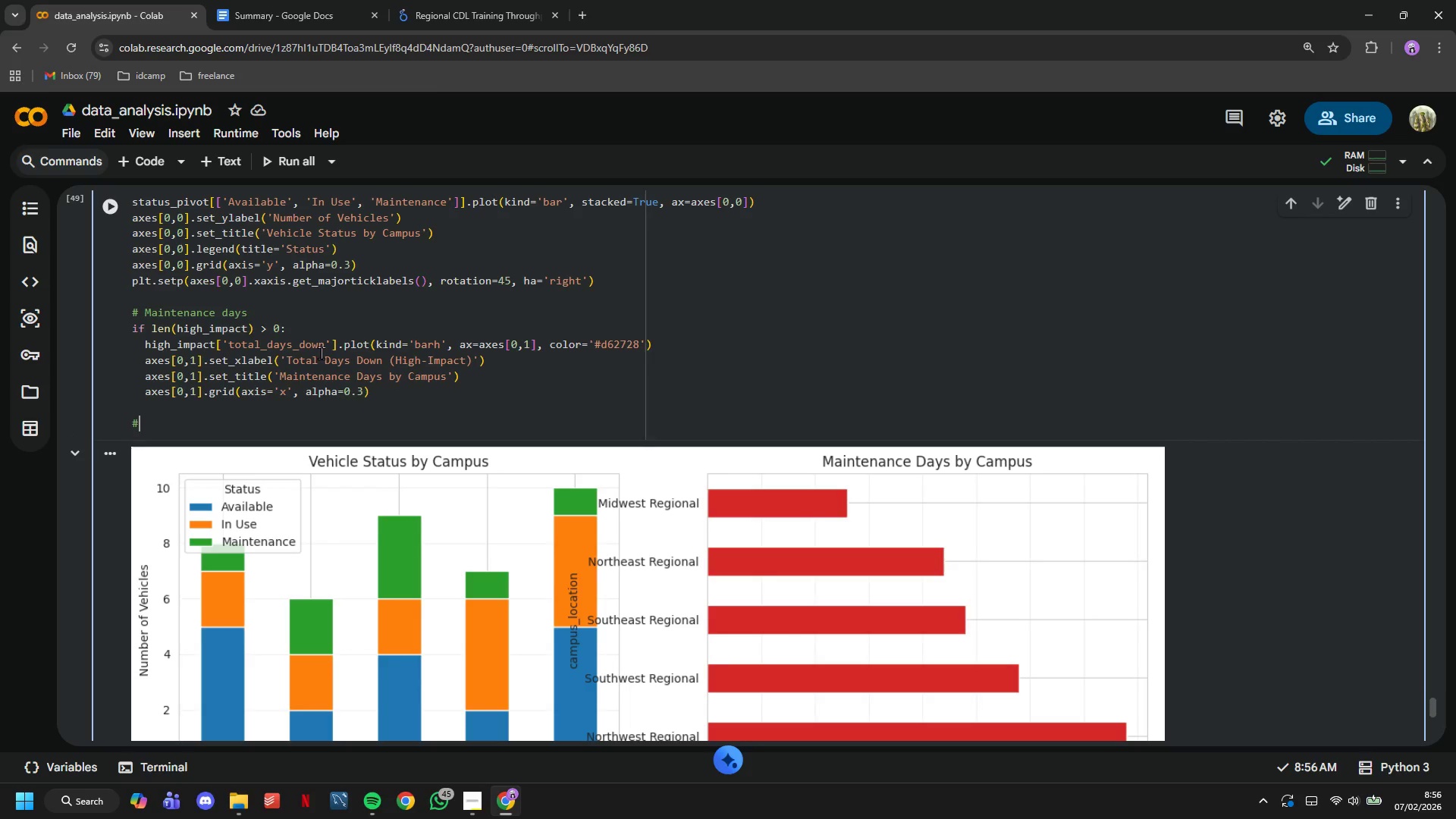 
key(Shift+3)
 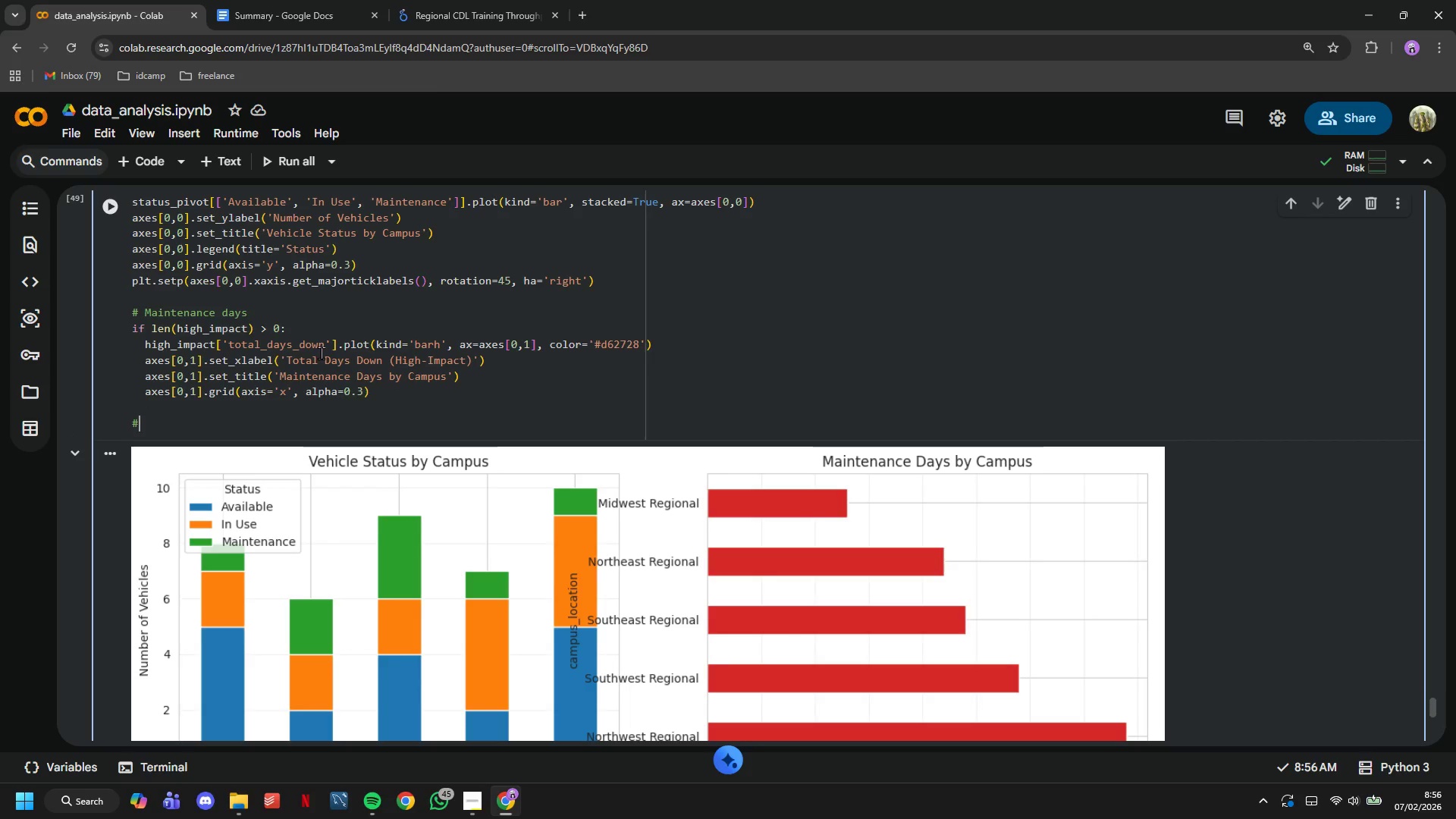 
wait(7.12)
 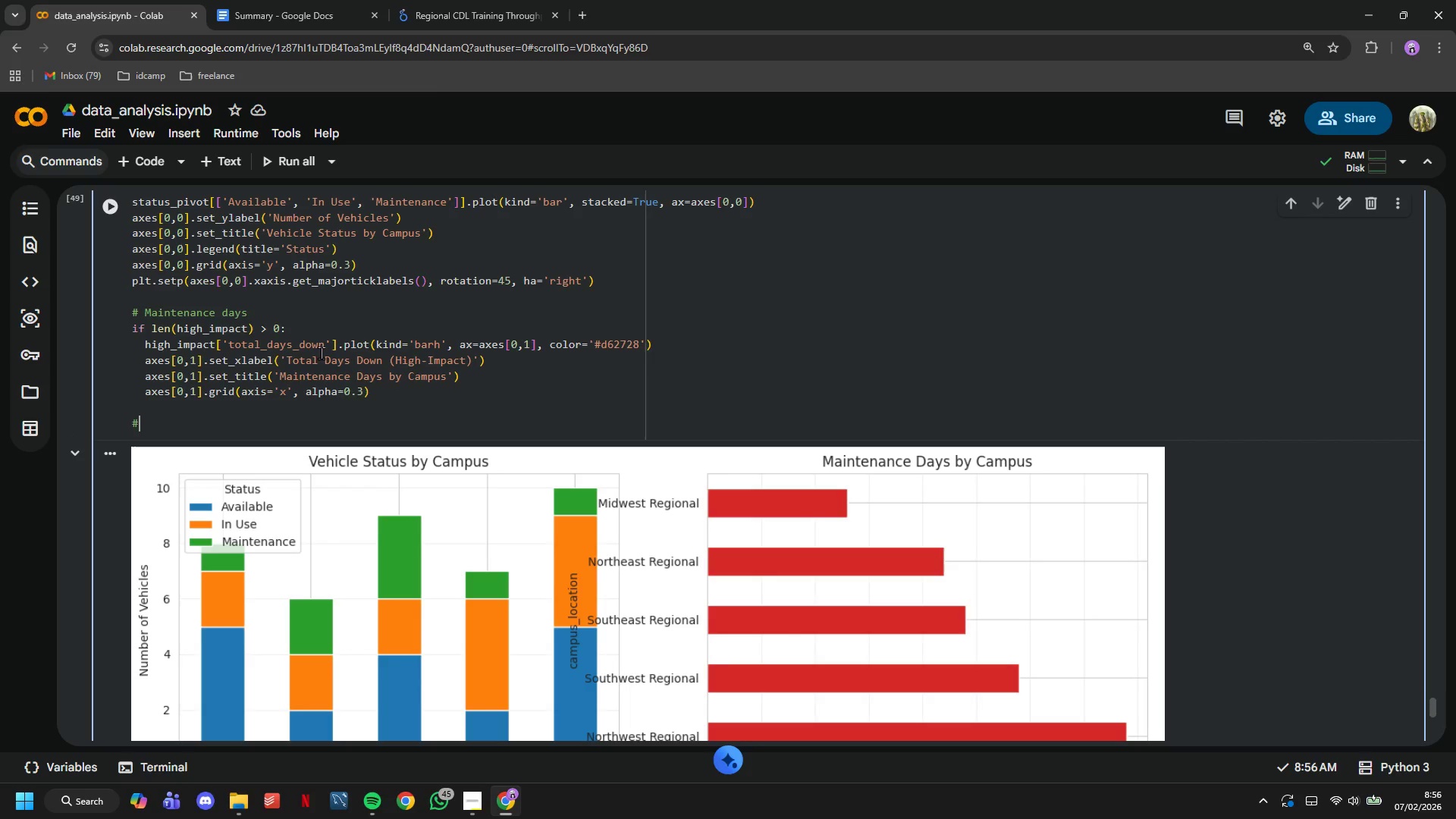 
left_click([321, 353])
 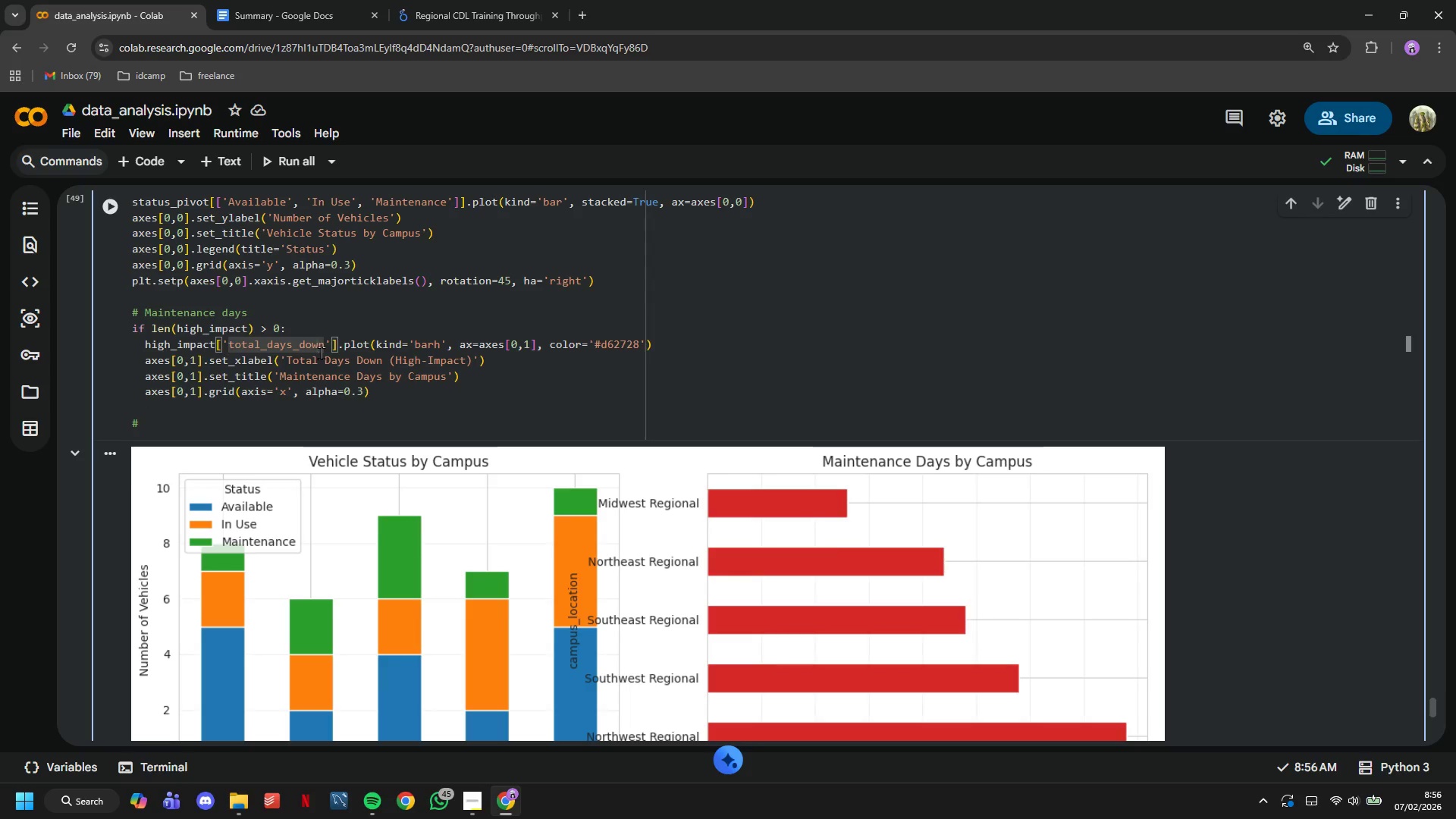 
type( Correlation scatter: )
 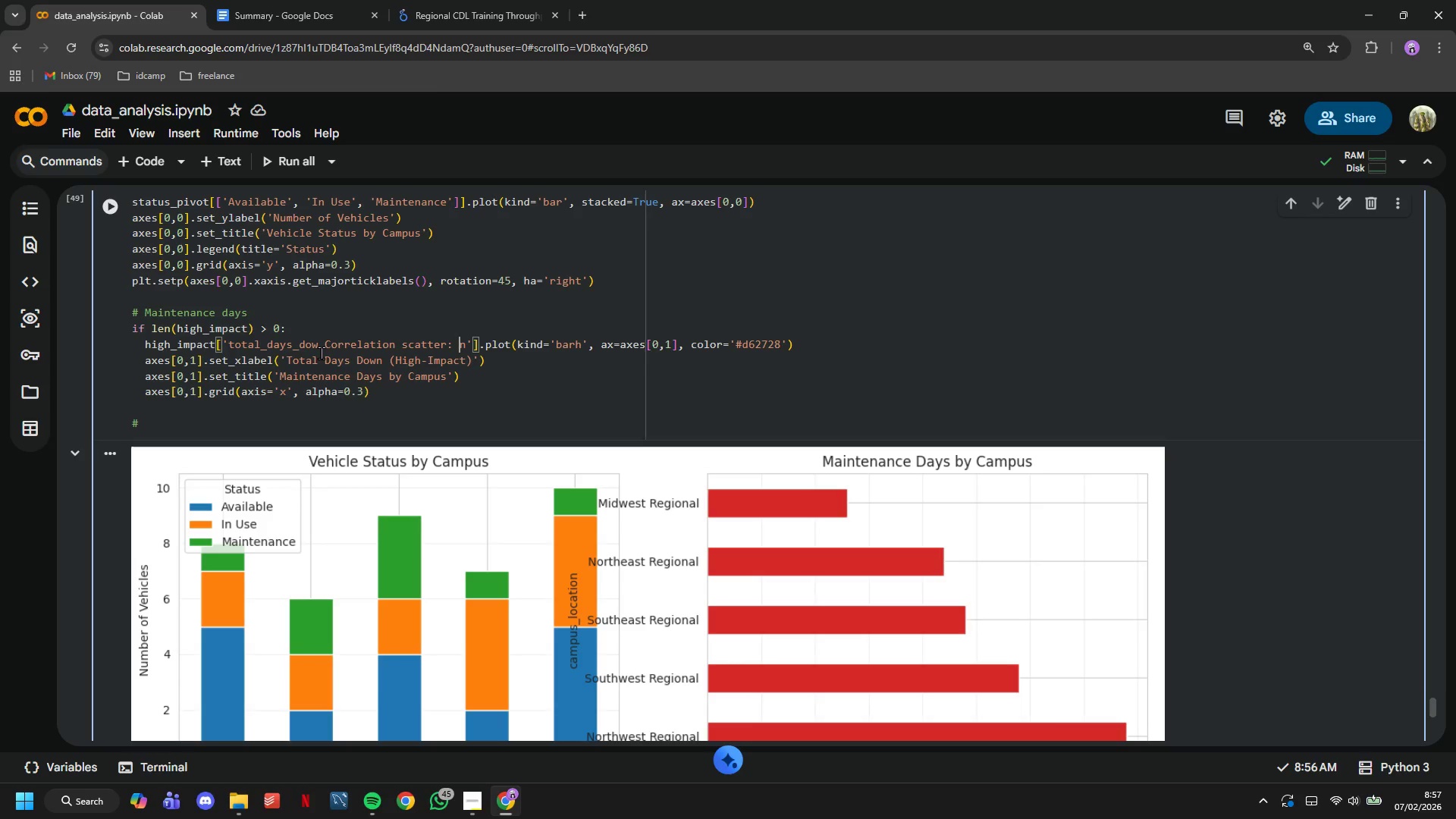 
wait(12.38)
 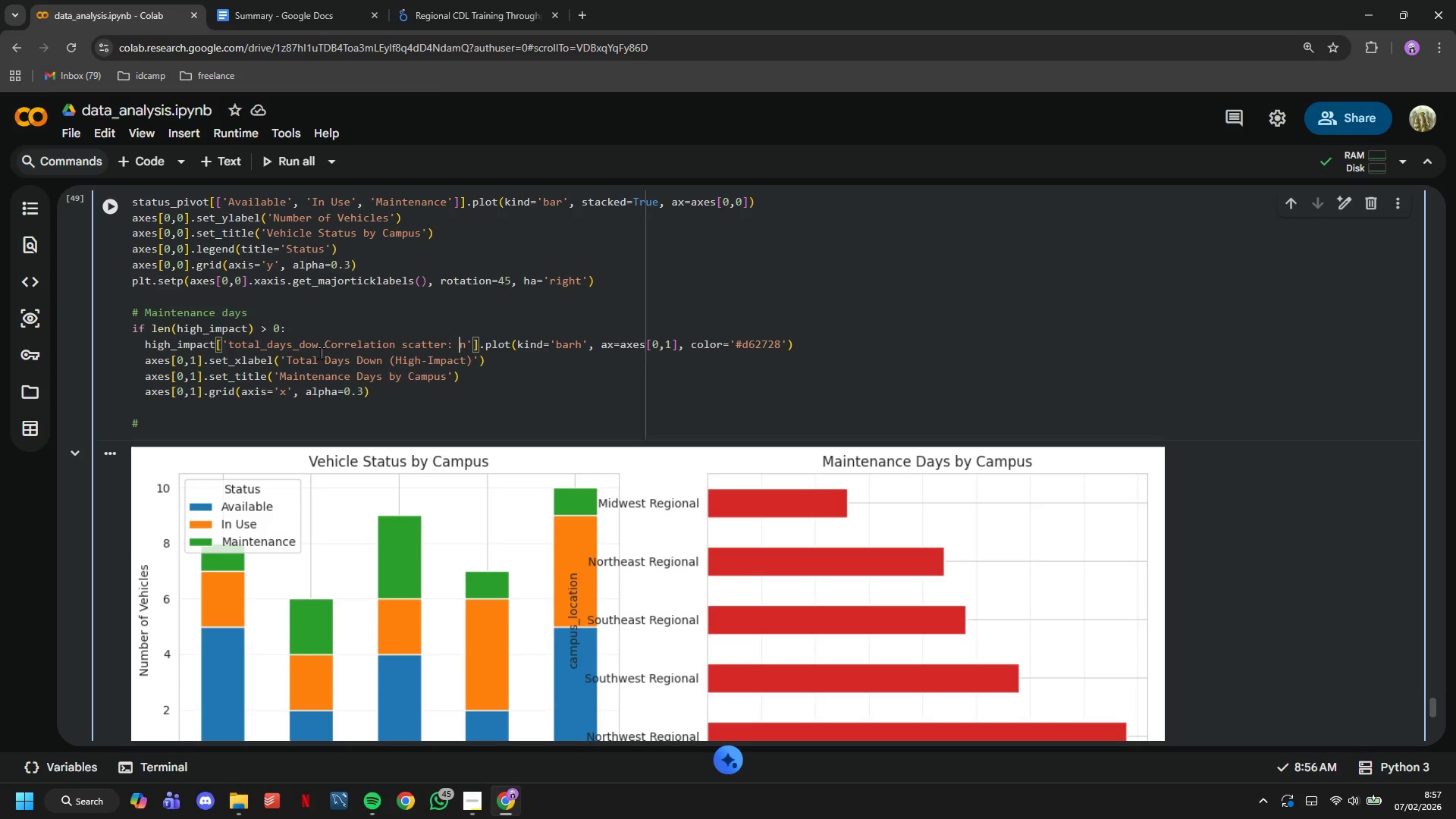 
key(ArrowRight)
 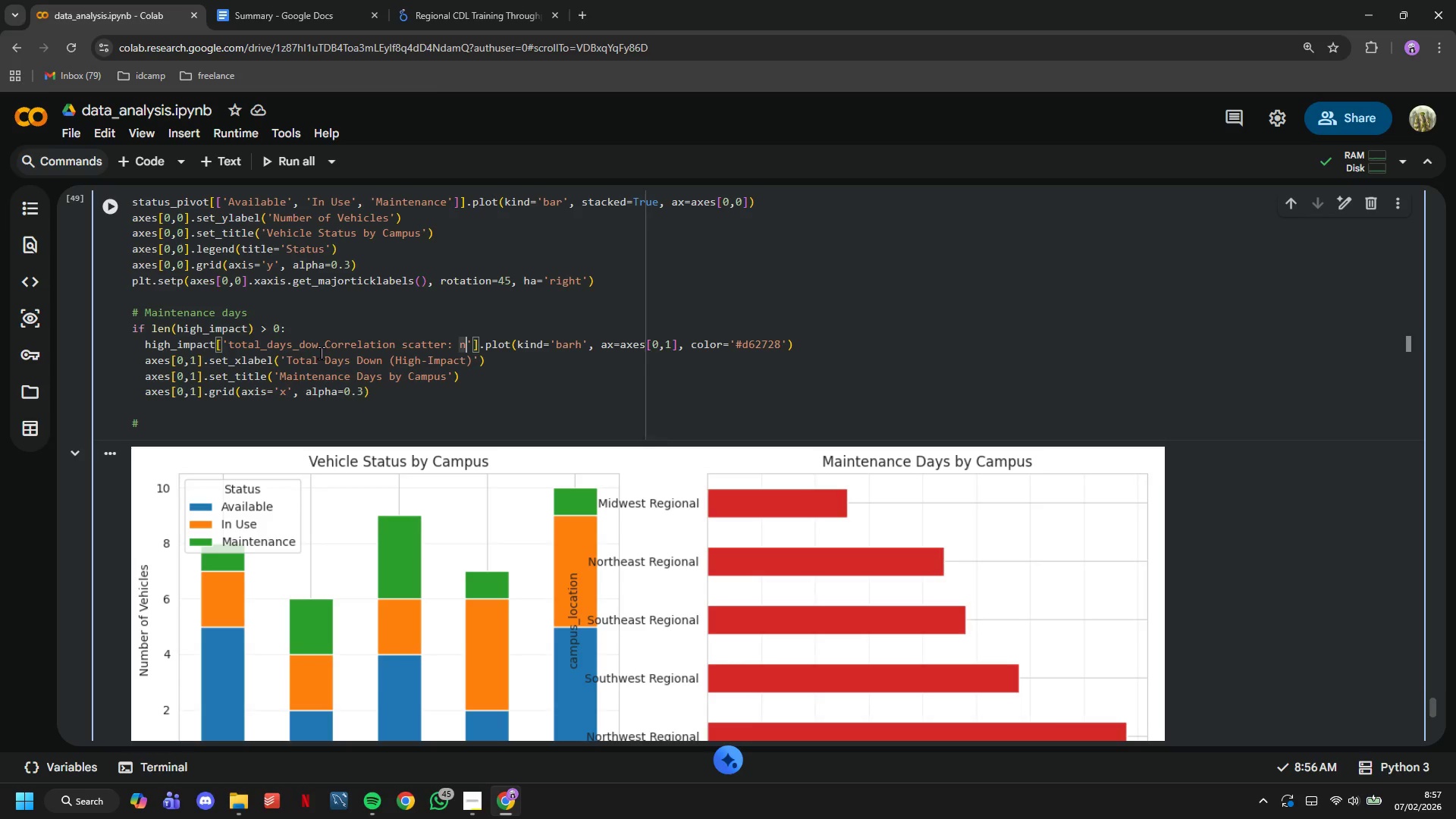 
key(Backspace)
 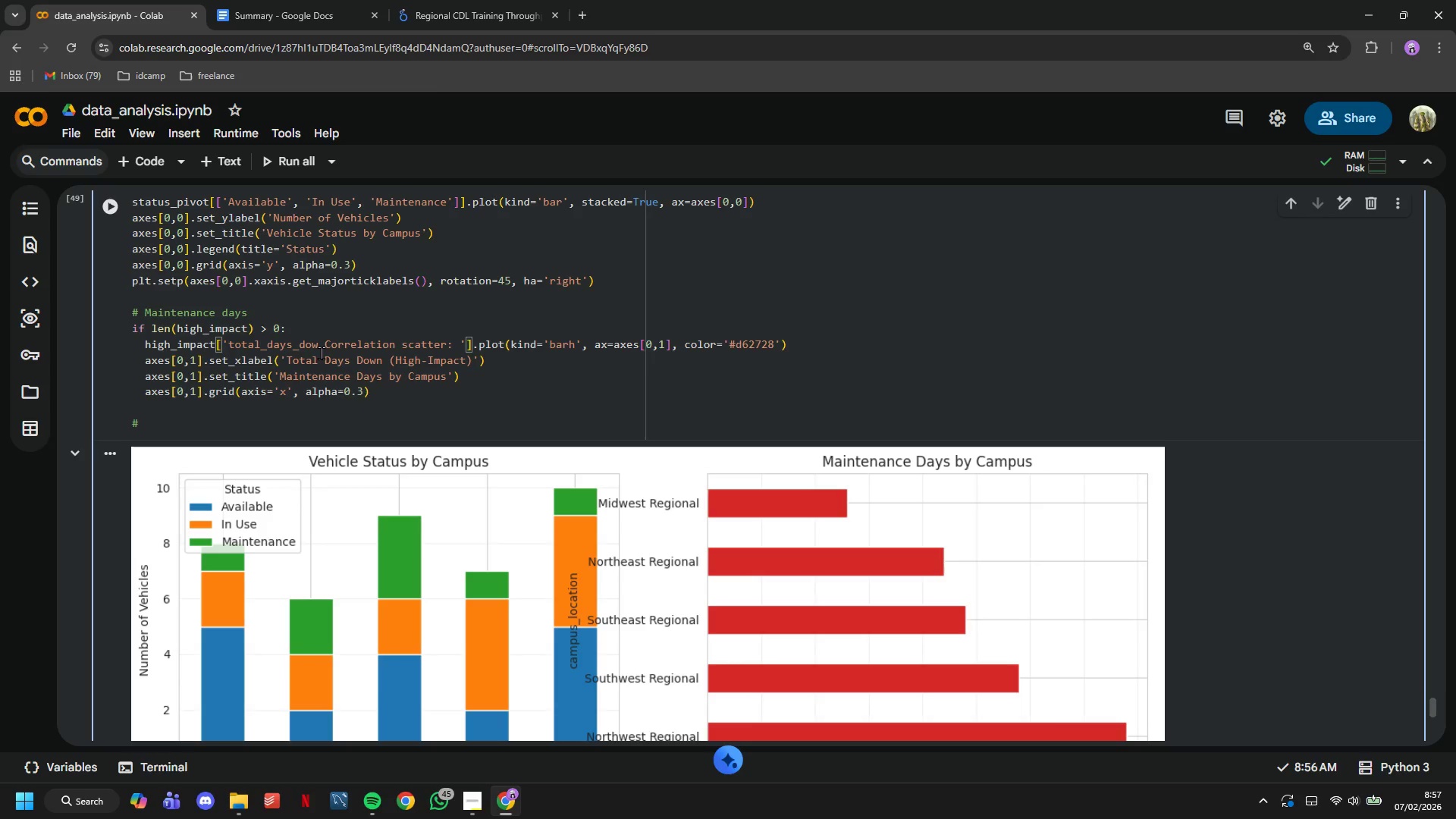 
key(Backspace)
 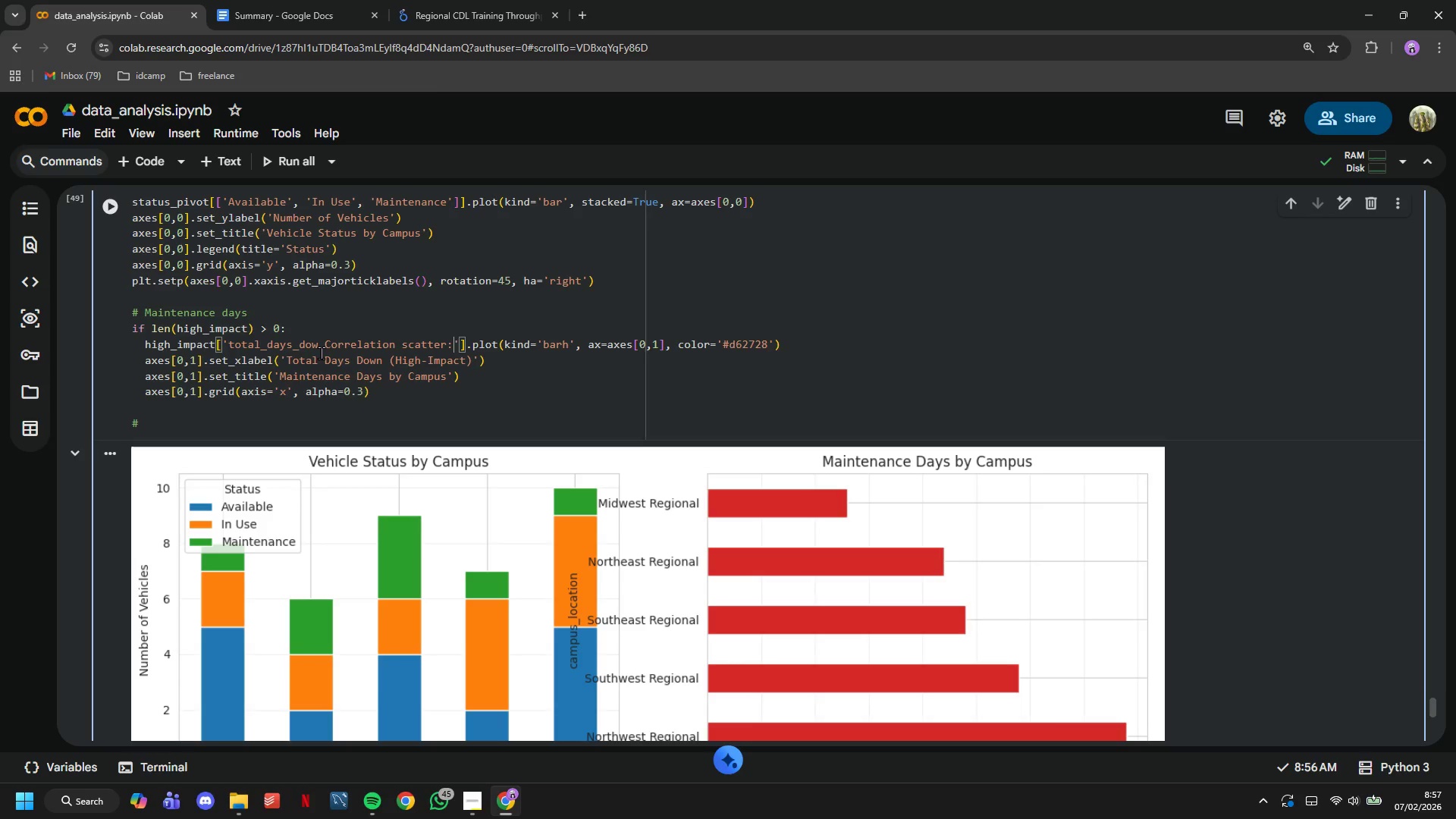 
key(Backspace)
 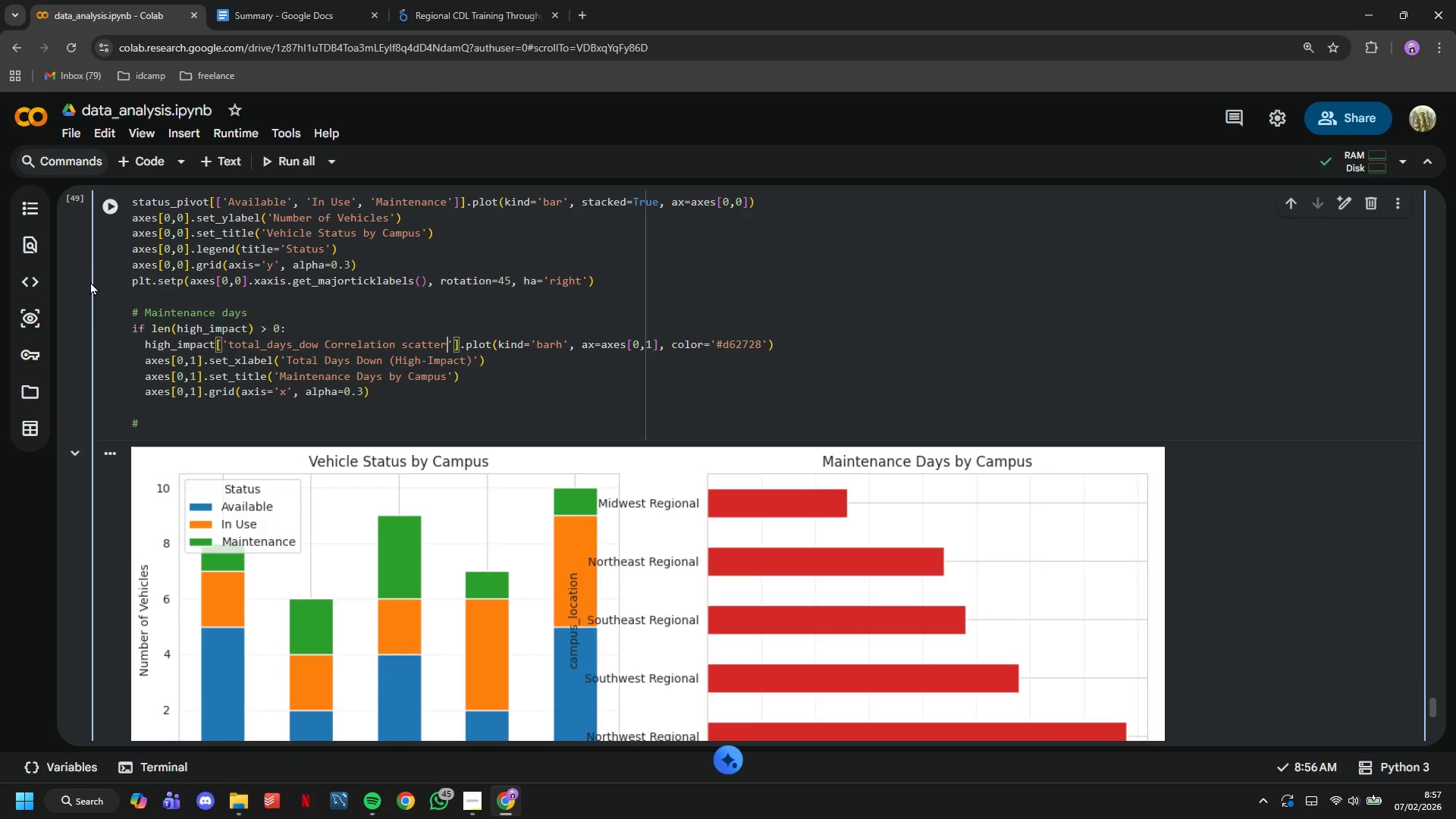 
left_click([112, 215])
 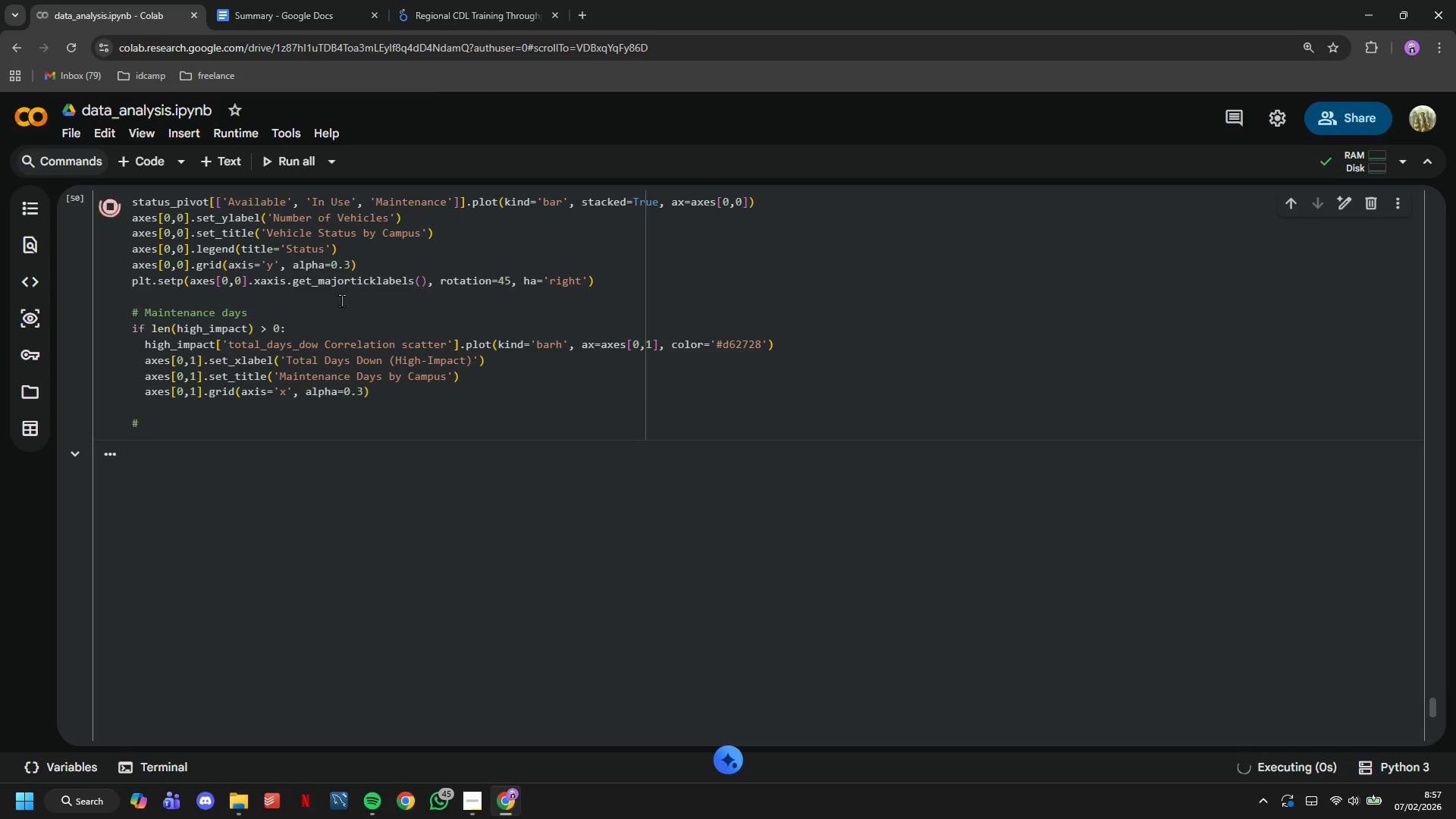 
scroll: coordinate [344, 310], scroll_direction: down, amount: 2.0
 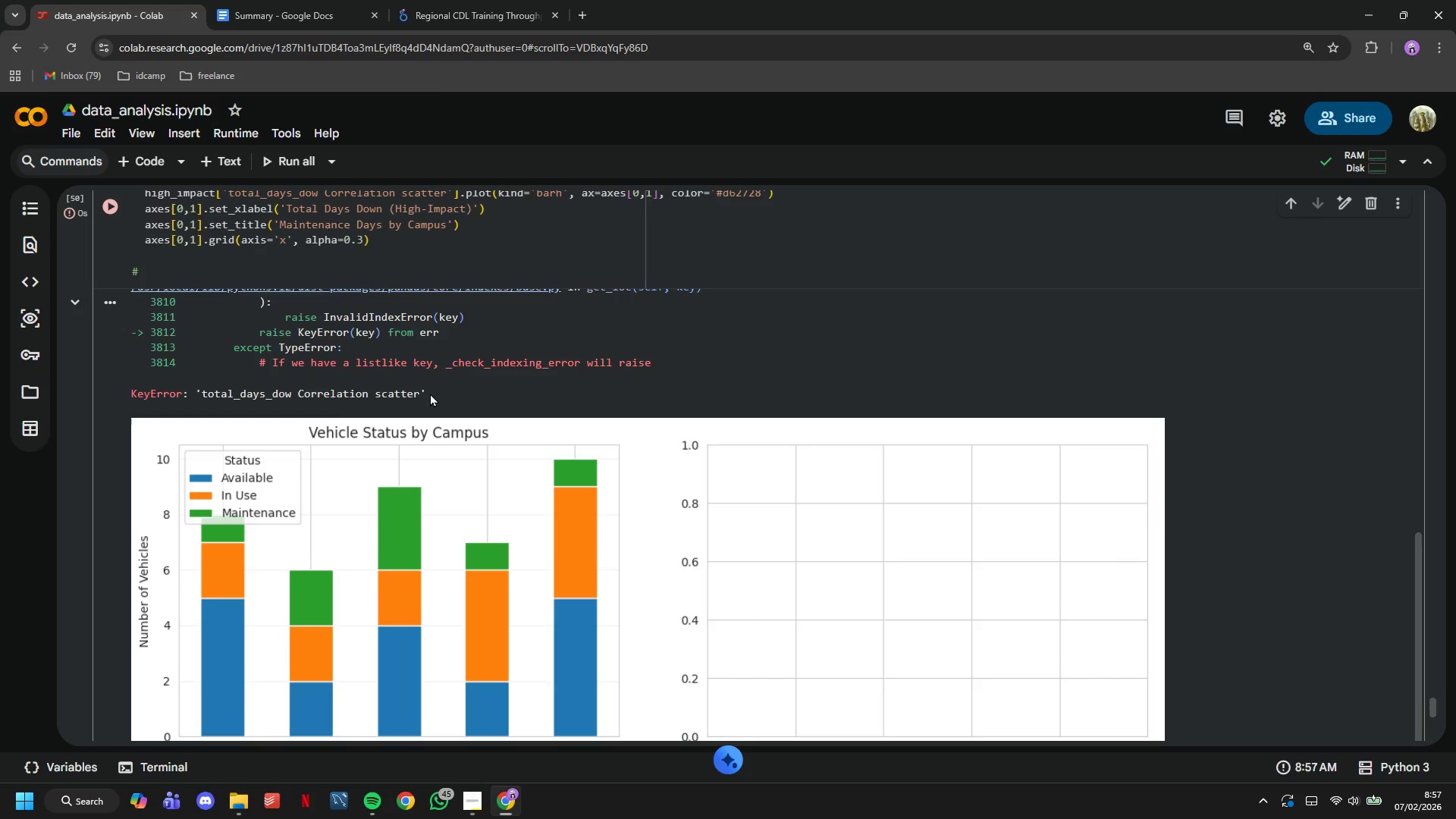 
scroll: coordinate [444, 403], scroll_direction: up, amount: 11.0
 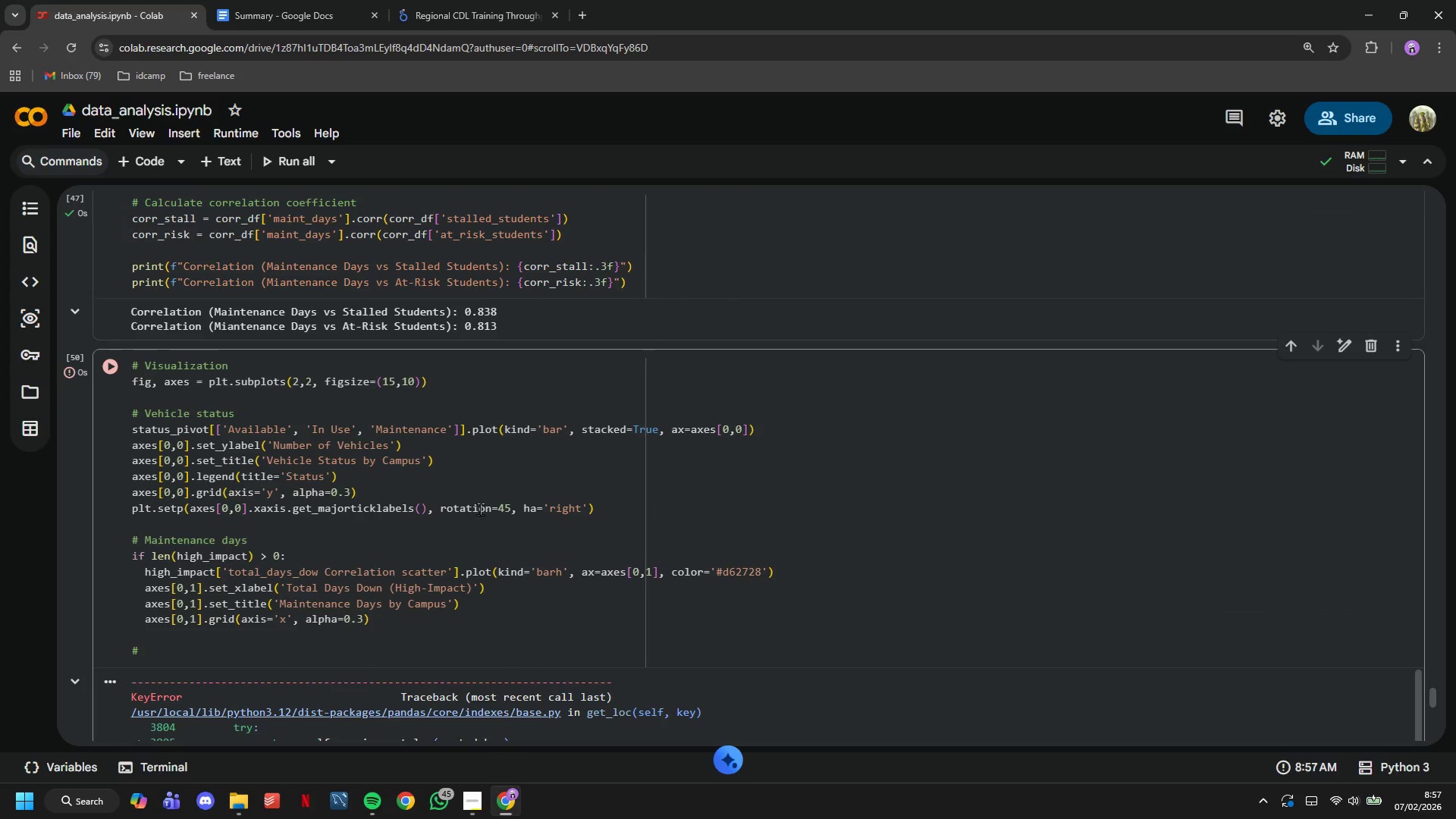 
left_click([513, 557])
 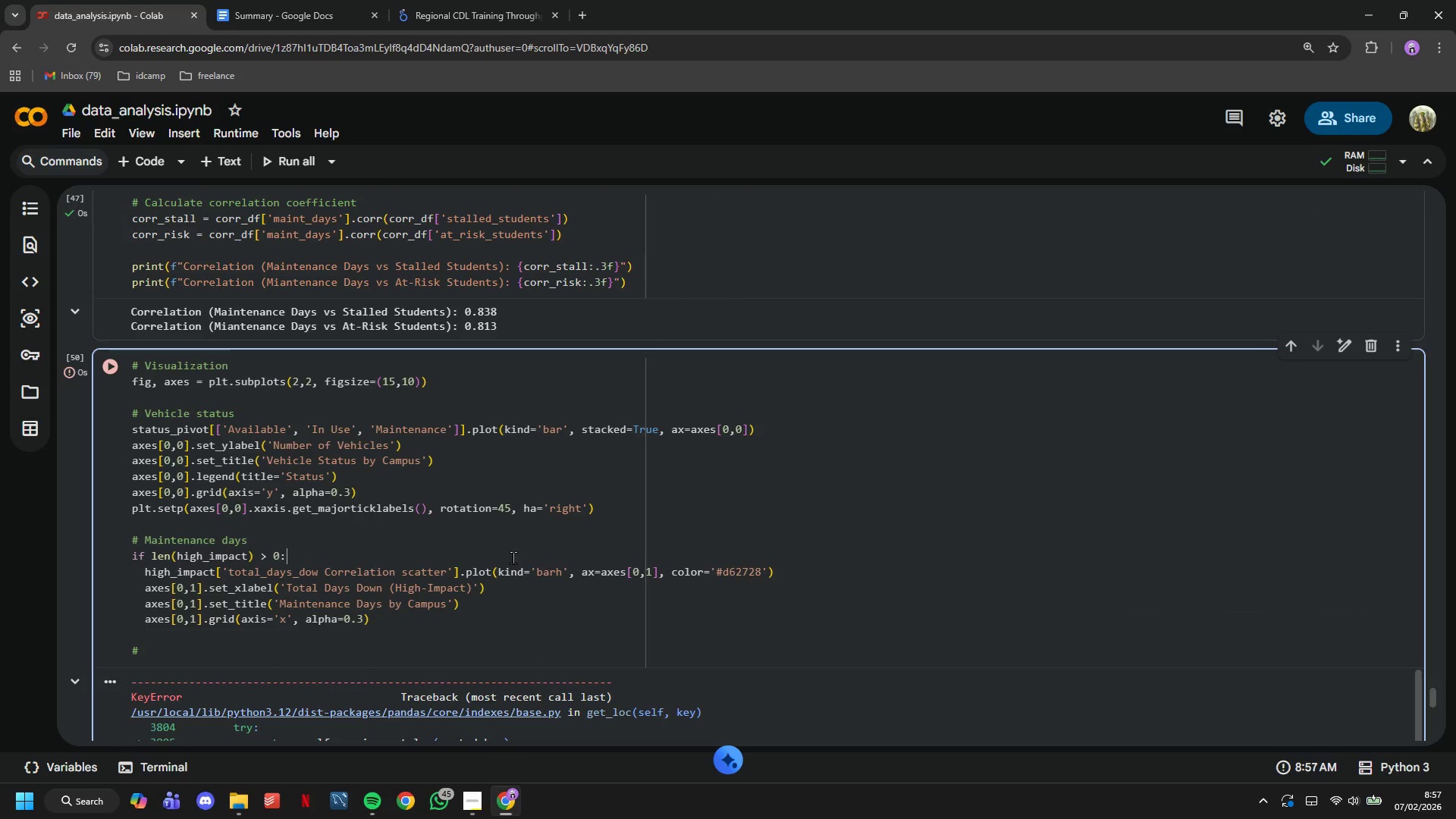 
left_click([513, 557])
 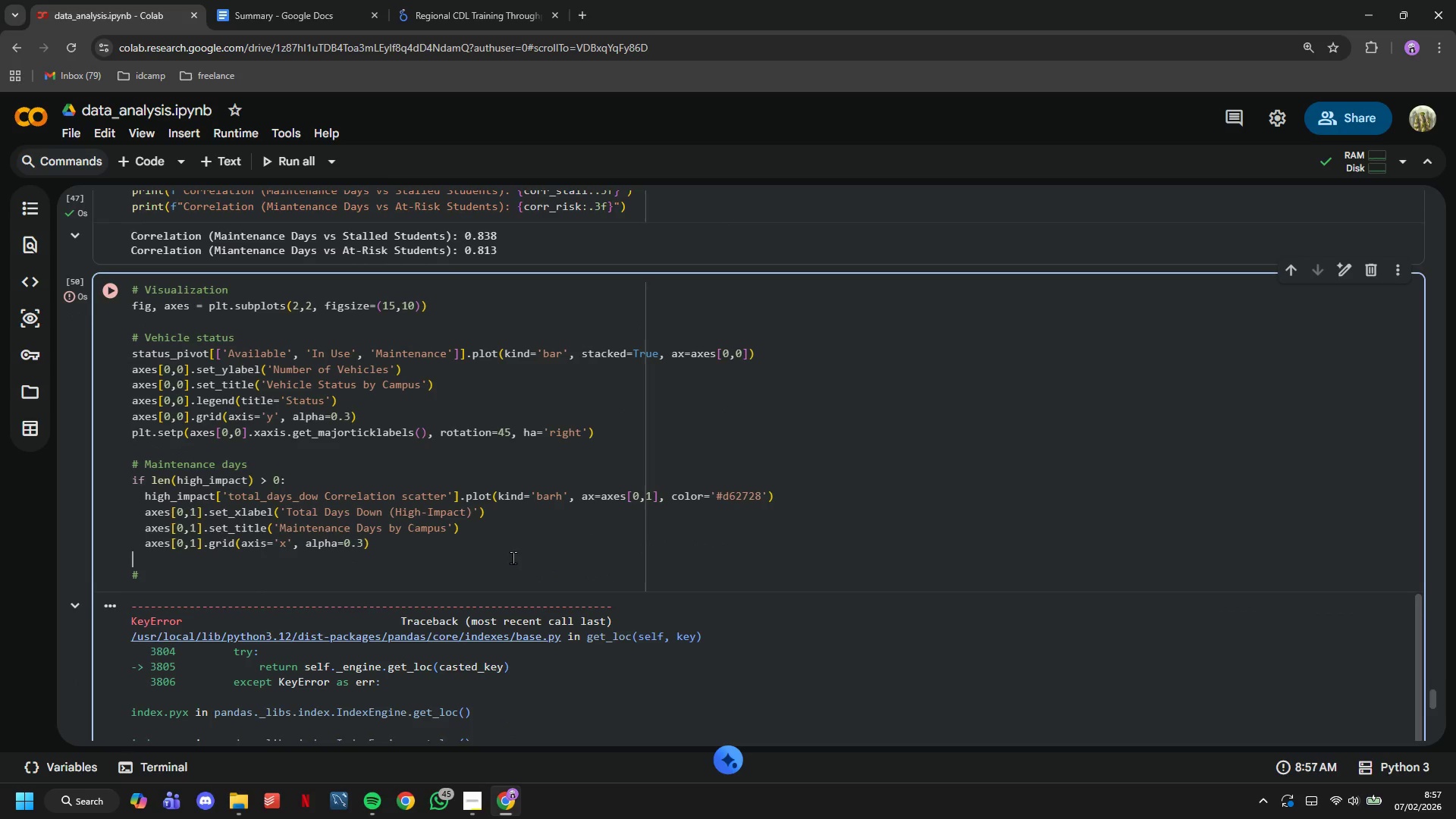 
scroll: coordinate [513, 557], scroll_direction: down, amount: 1.0
 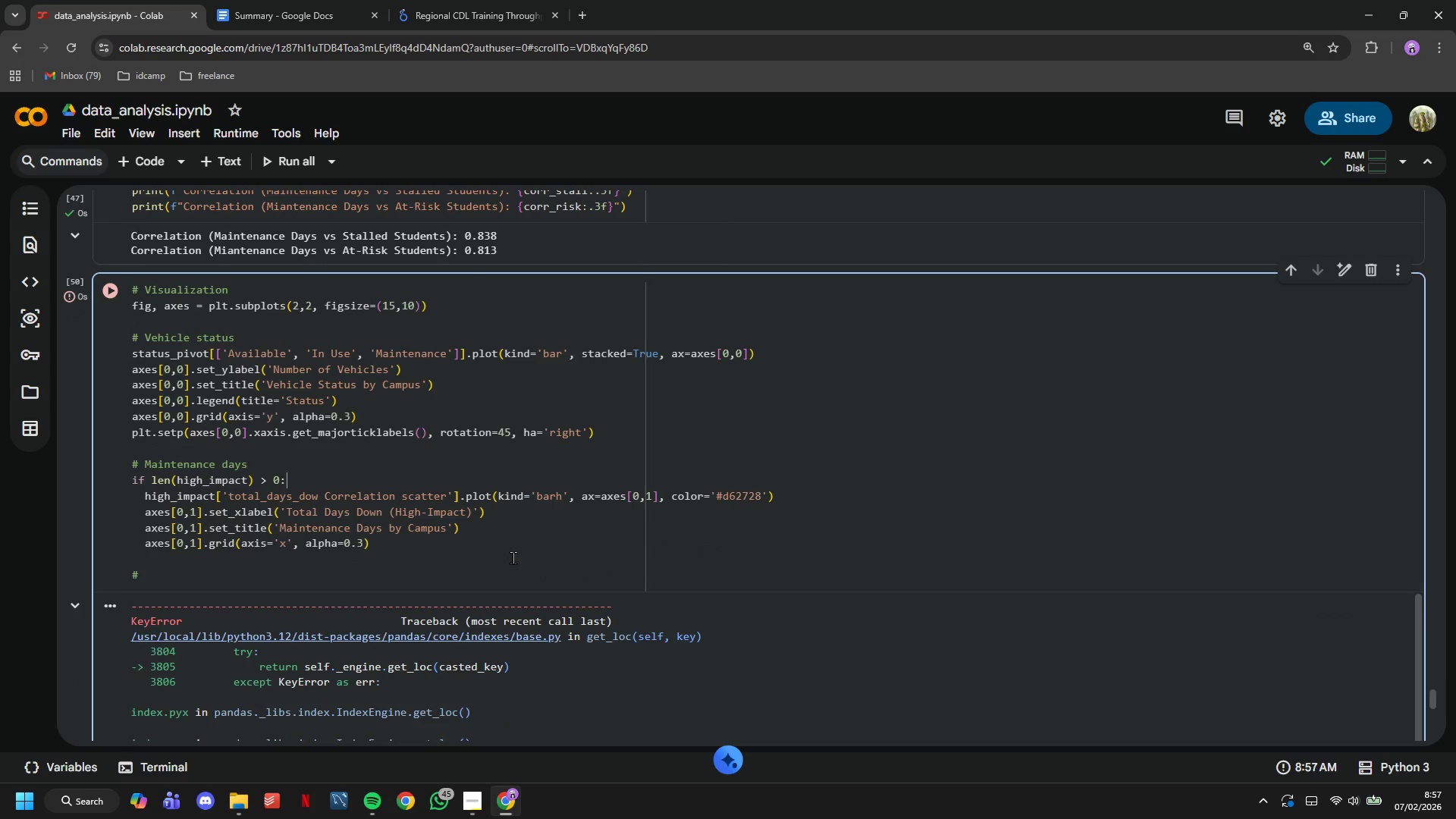 
hold_key(key=ControlLeft, duration=2.16)
 